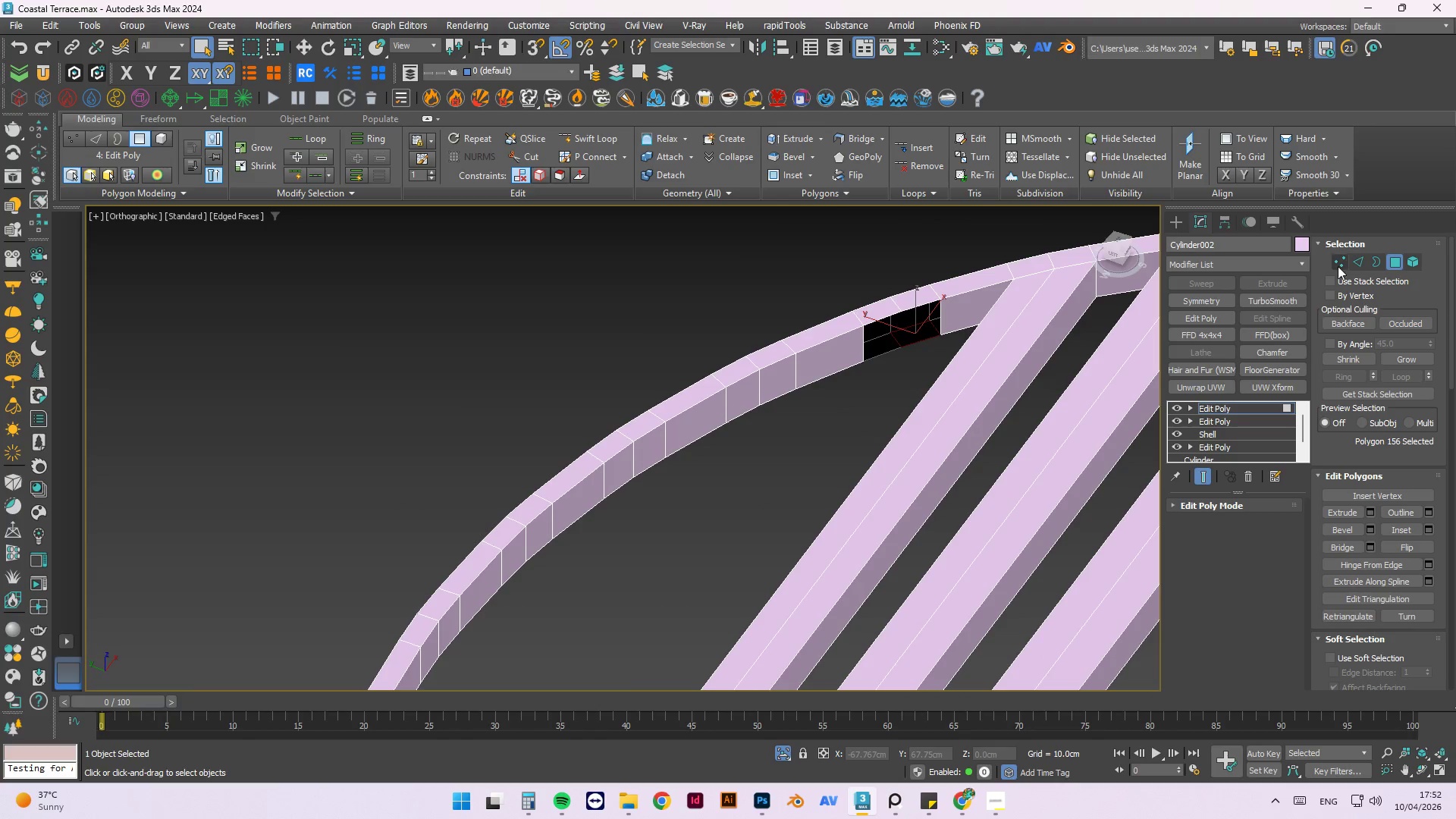 
scroll: coordinate [918, 341], scroll_direction: up, amount: 1.0
 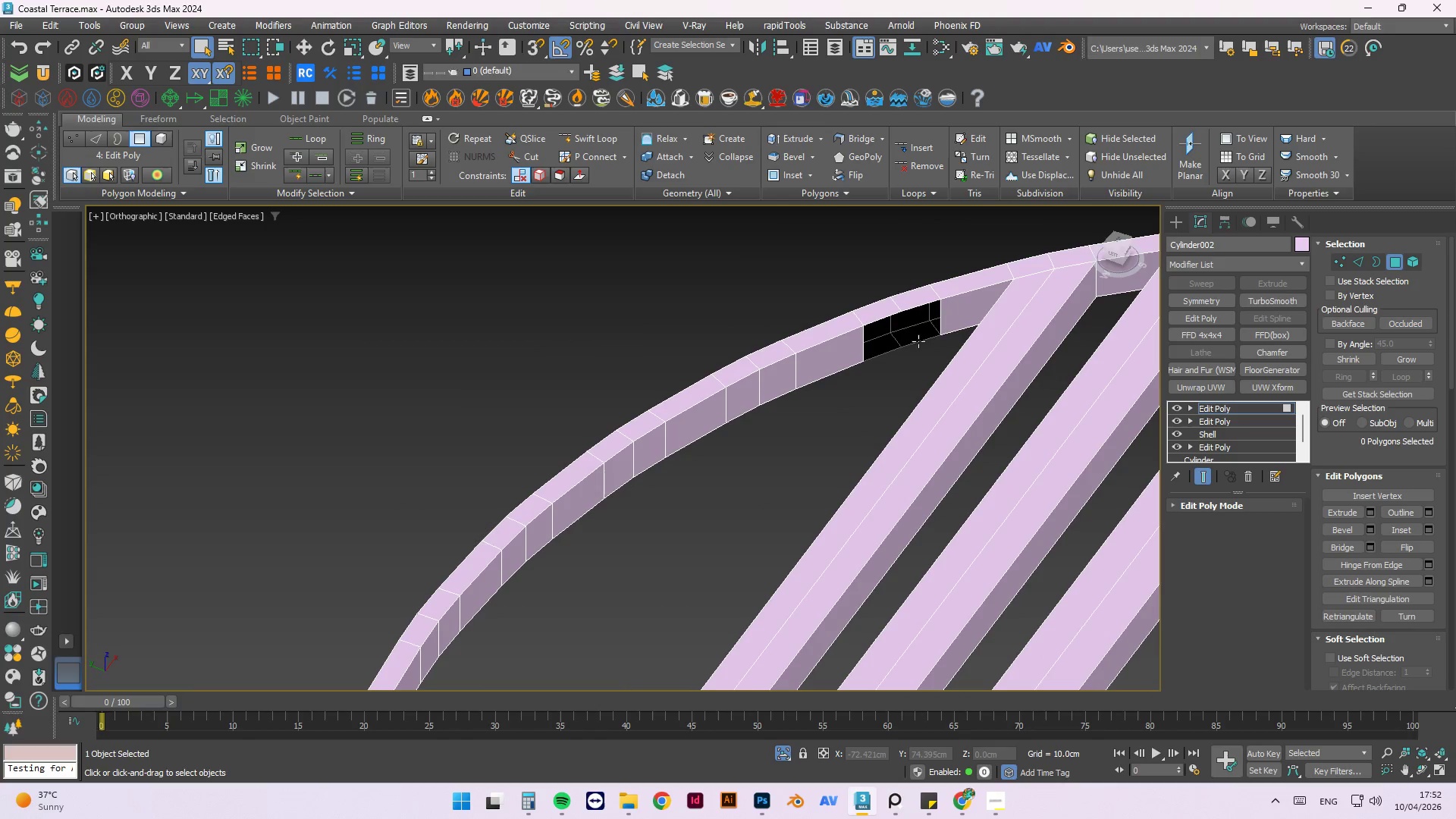 
left_click([1351, 261])
 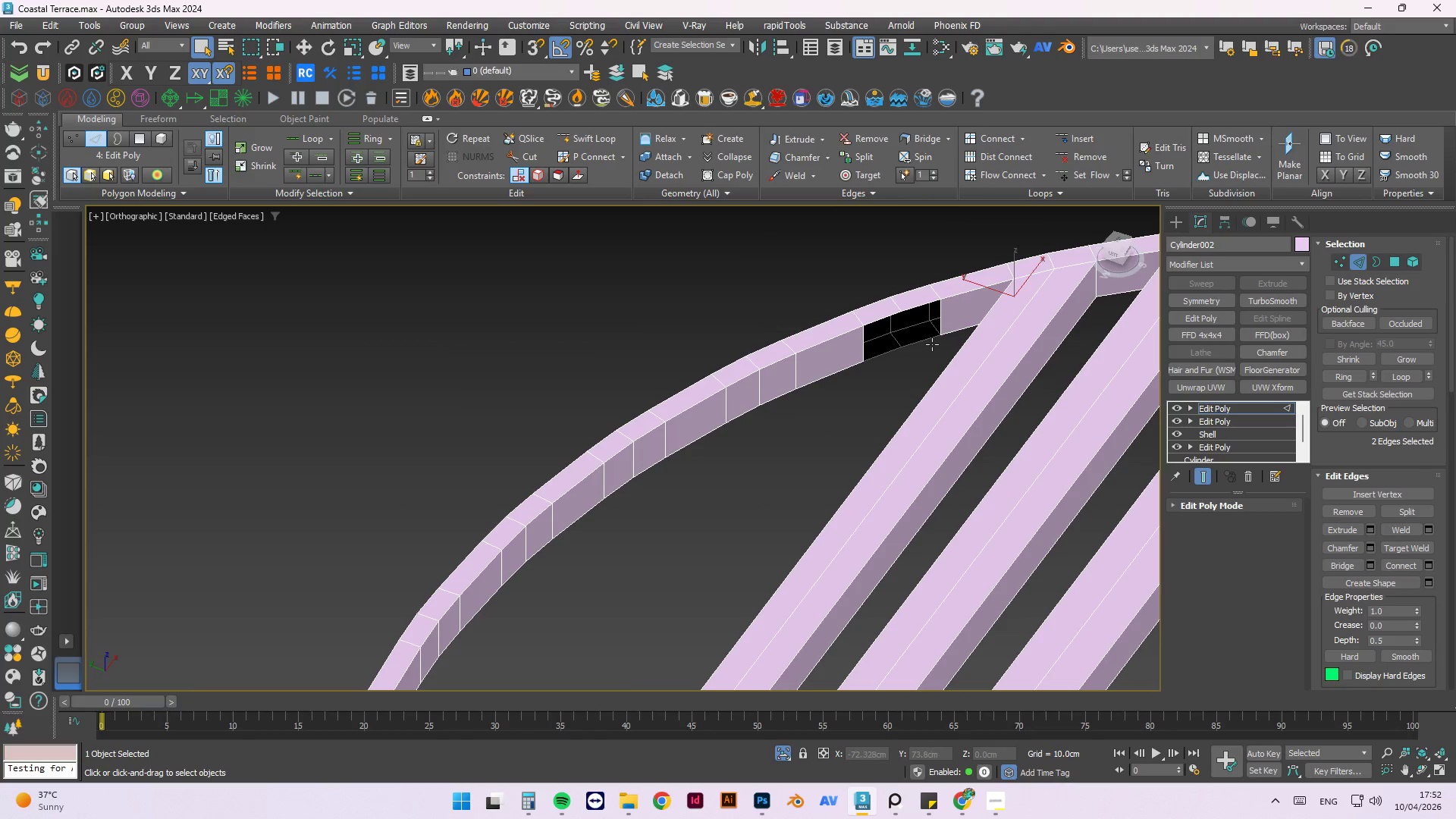 
left_click([931, 340])
 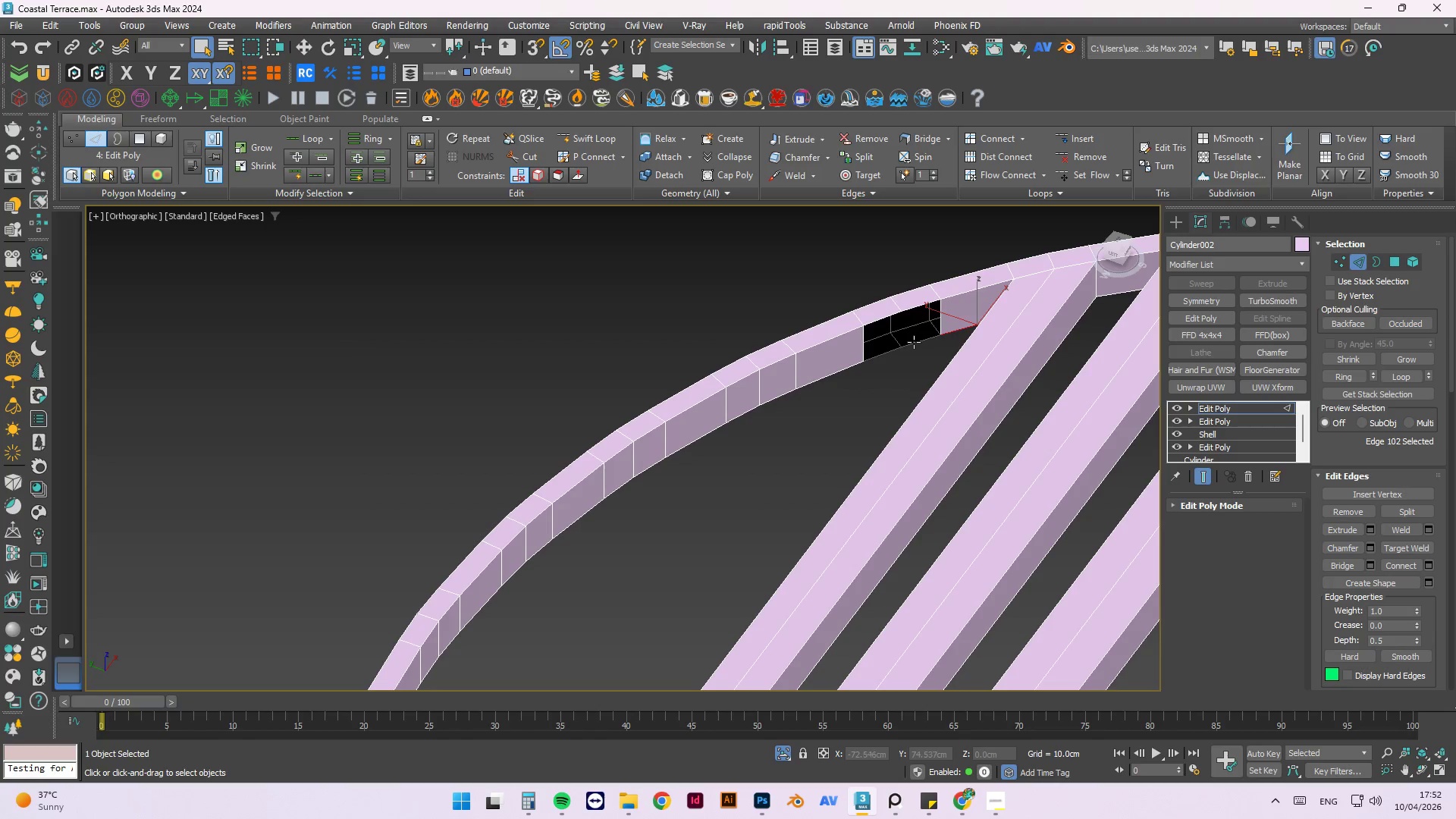 
left_click([914, 342])
 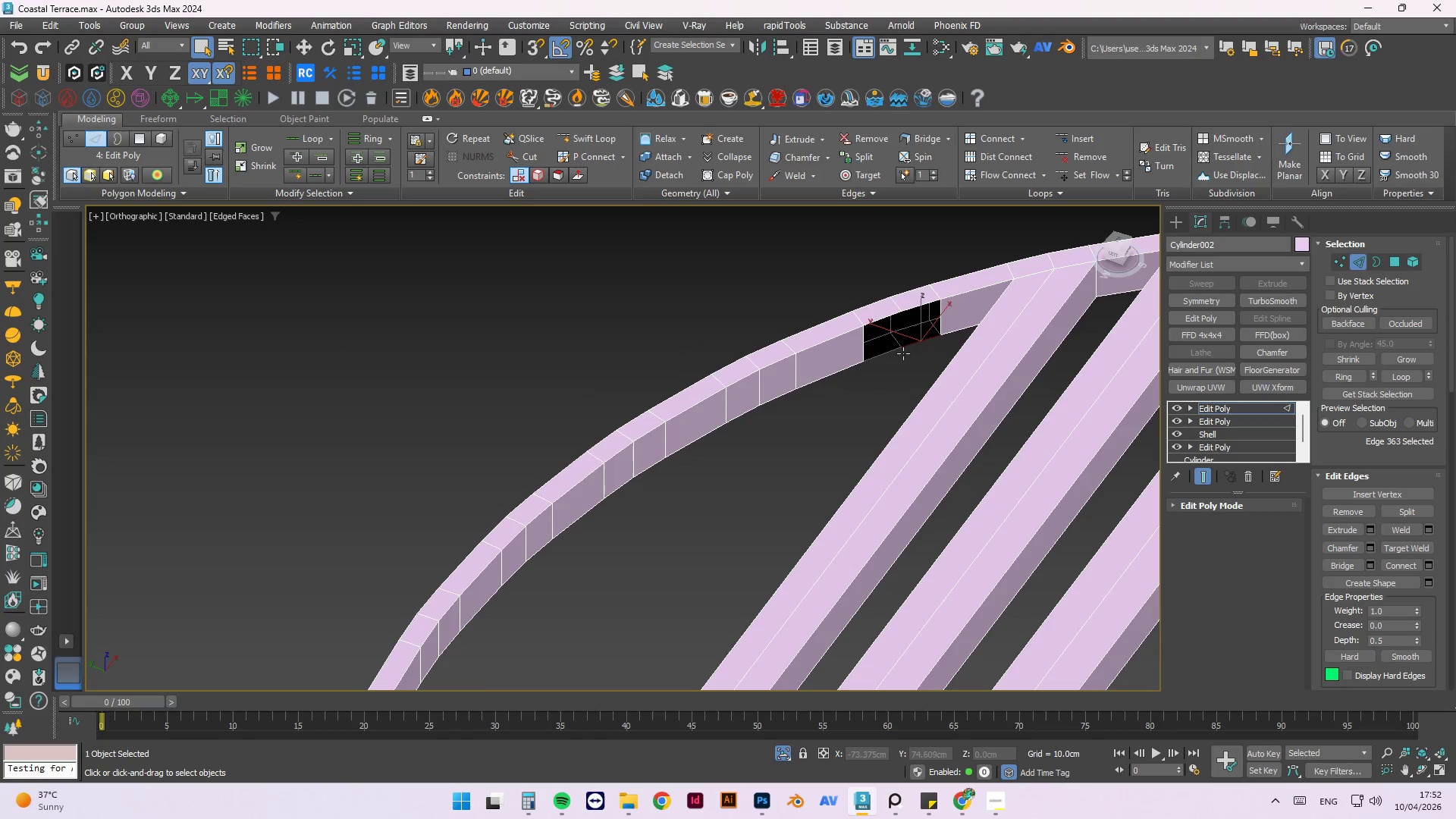 
hold_key(key=ControlLeft, duration=0.73)
left_click([896, 353])
 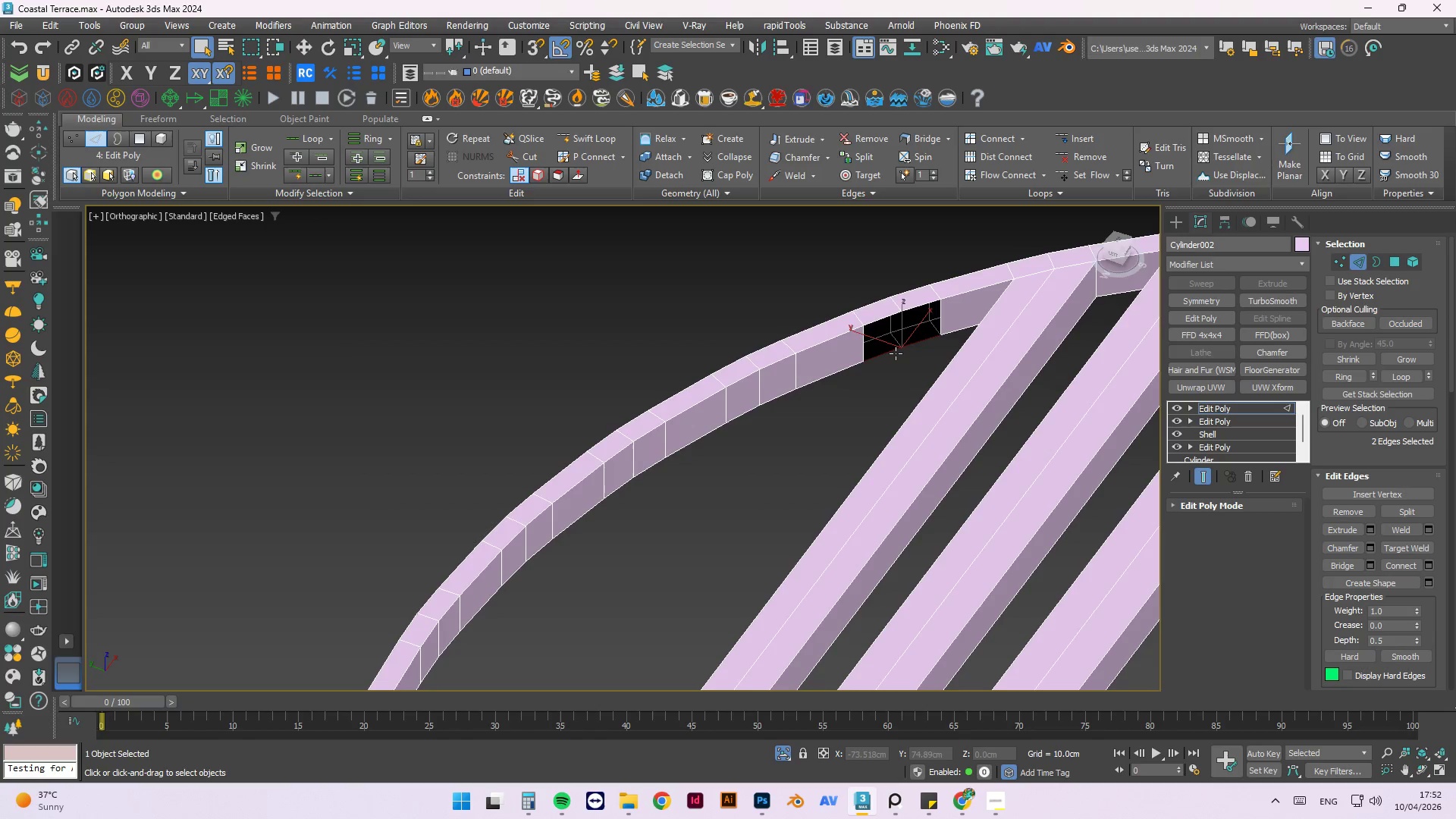 
hold_key(key=AltLeft, duration=0.7)
 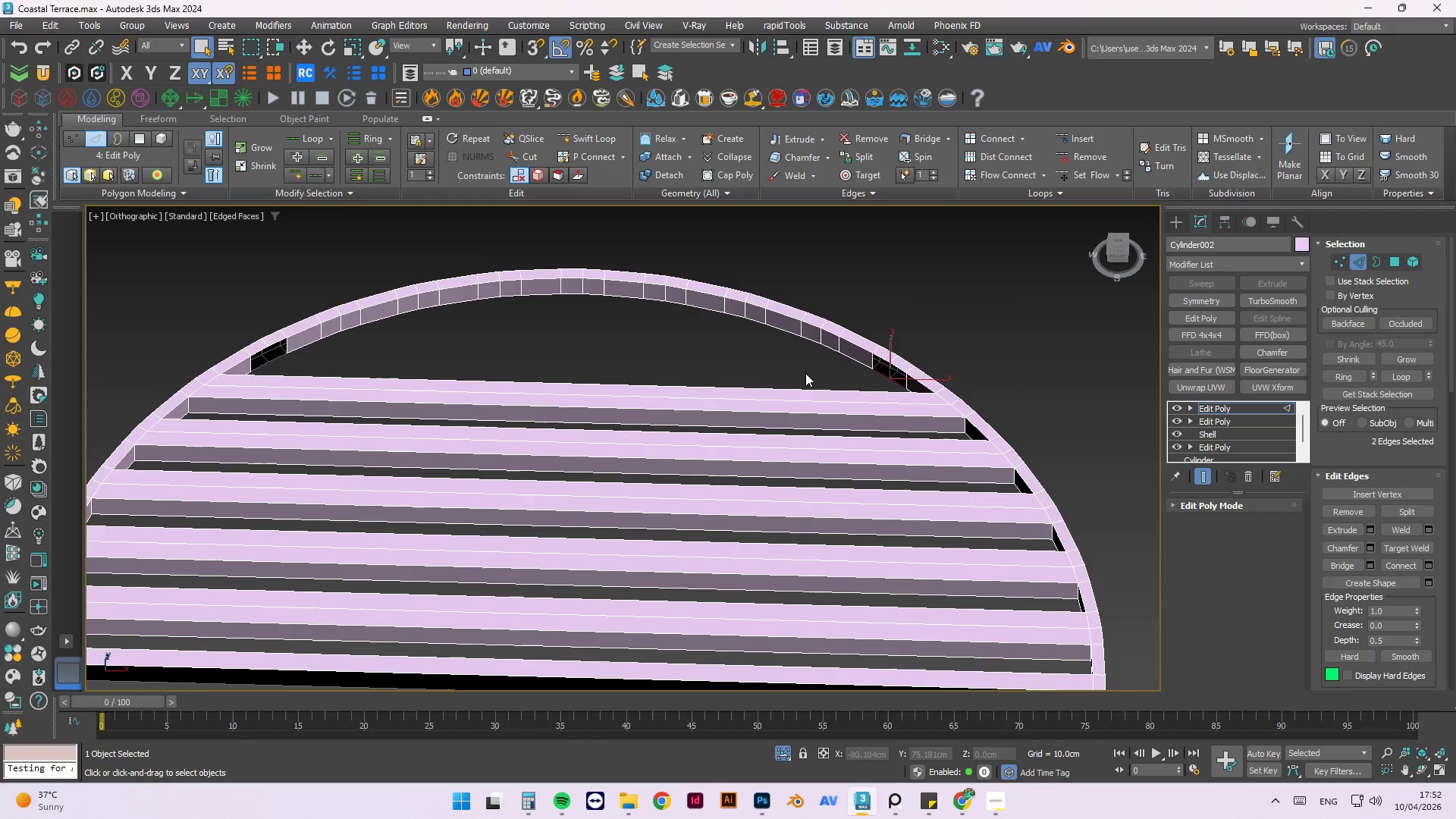 
scroll: coordinate [896, 353], scroll_direction: down, amount: 2.0
 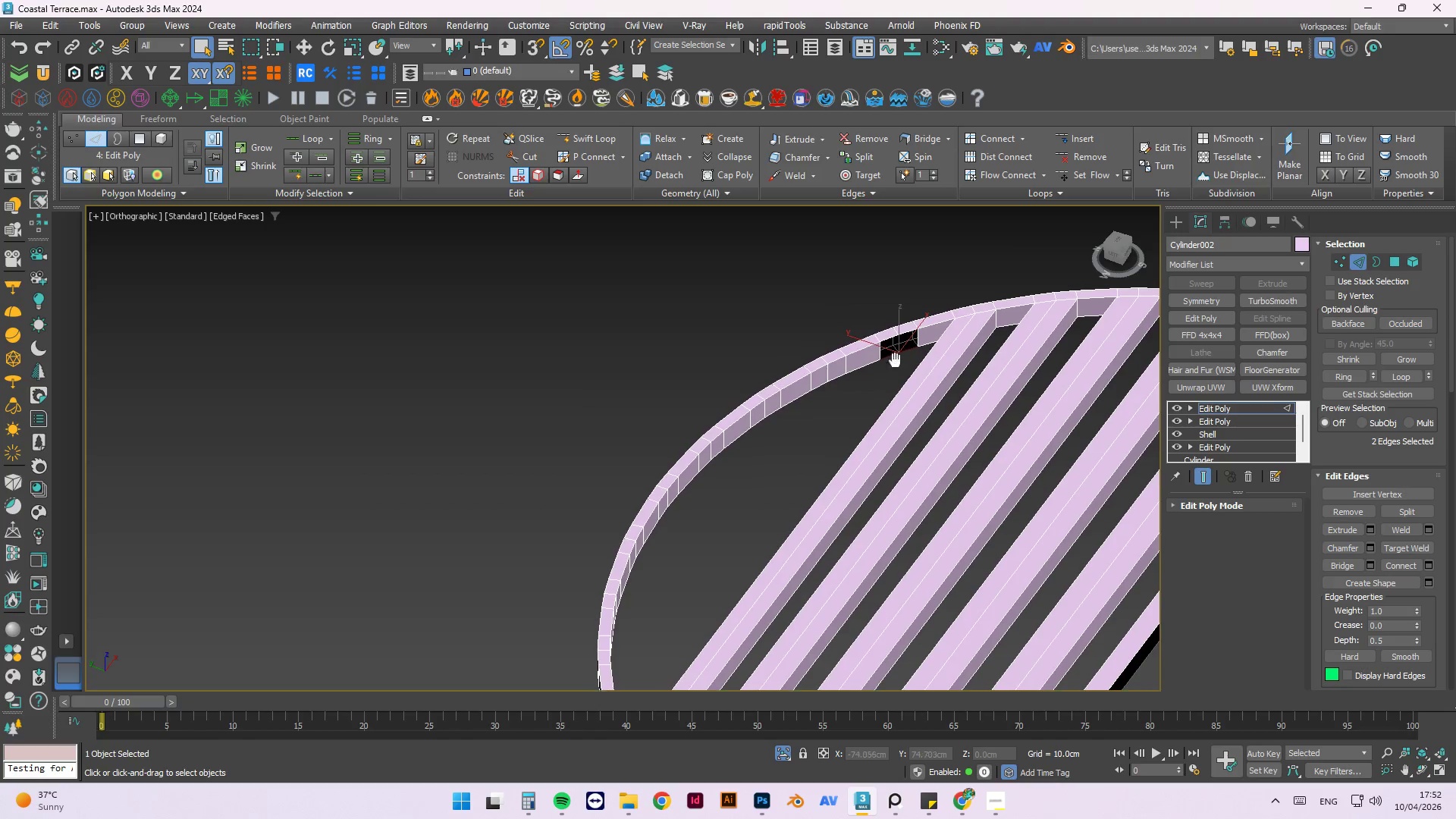 
key(Alt+AltLeft)
 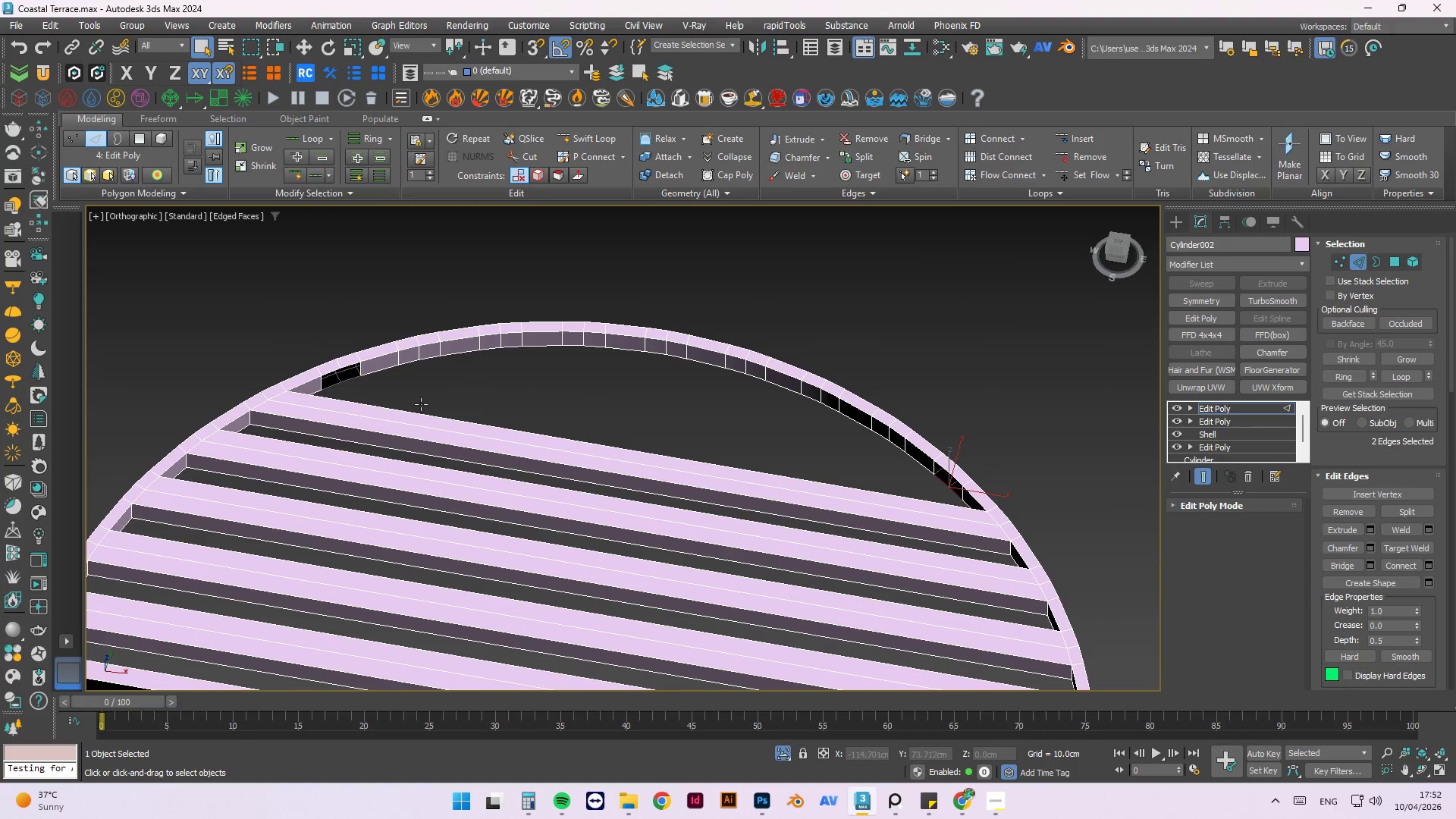 
hold_key(key=ControlLeft, duration=1.52)
 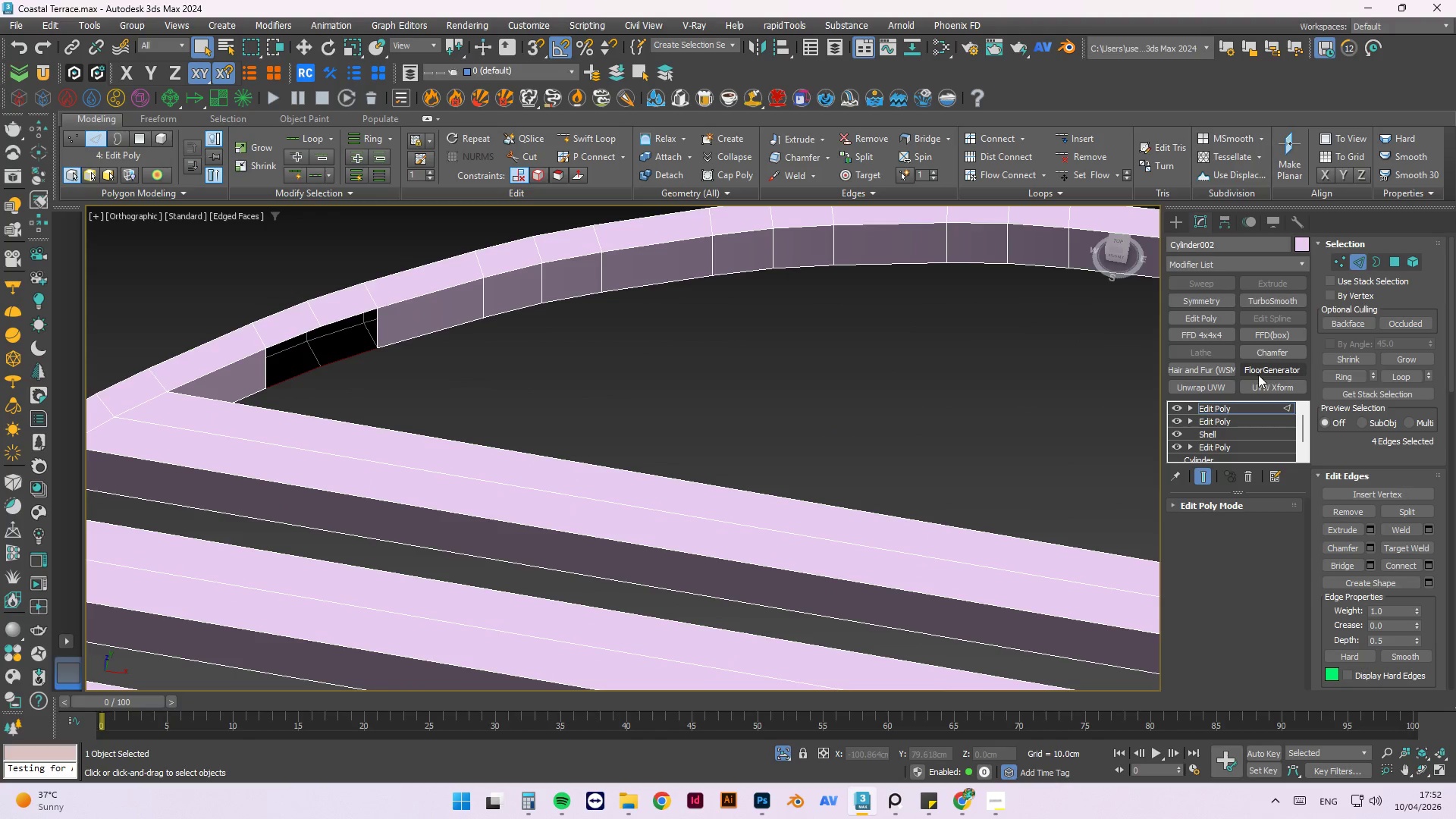 
scroll: coordinate [348, 372], scroll_direction: up, amount: 3.0
 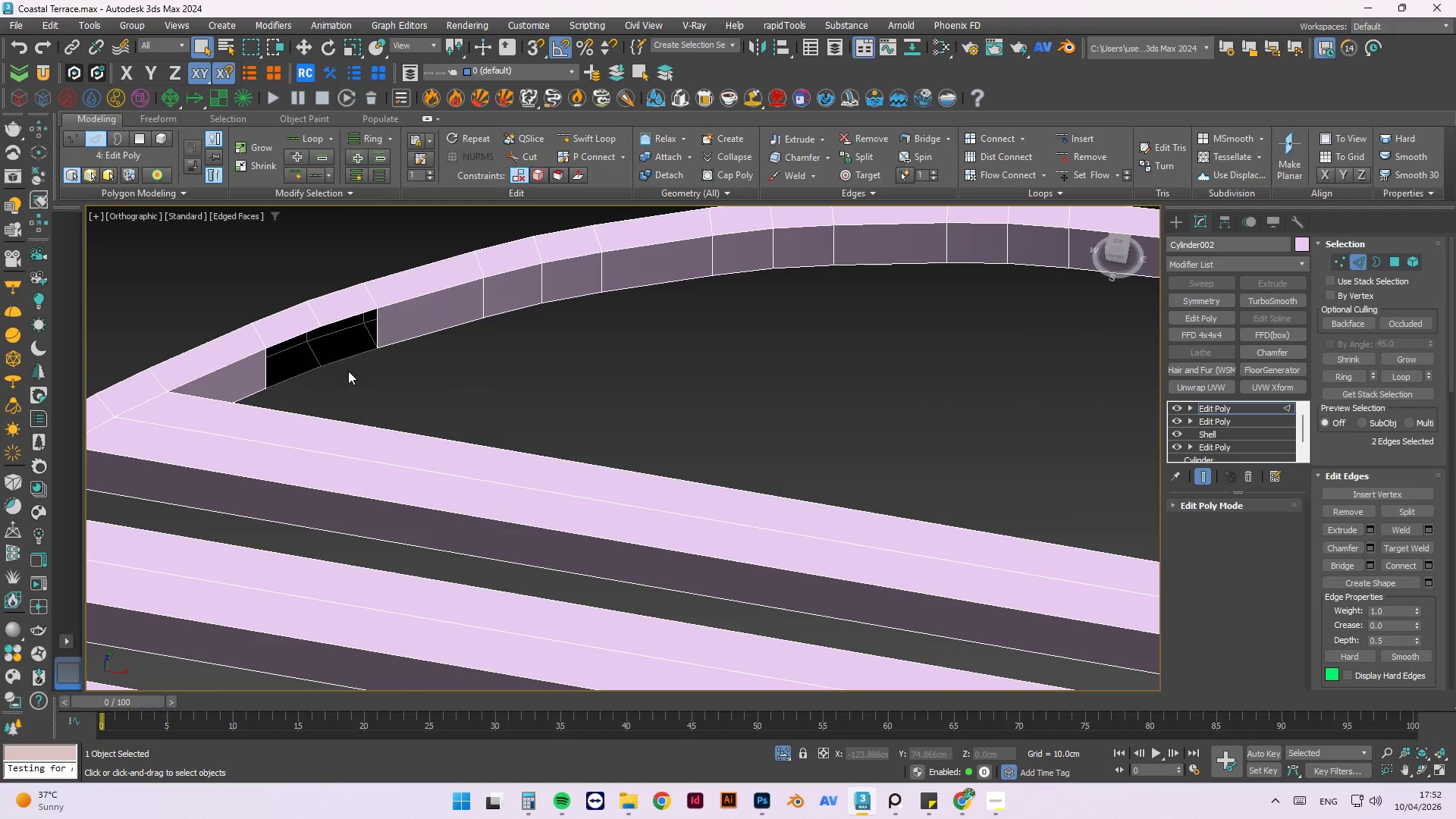 
left_click([344, 357])
 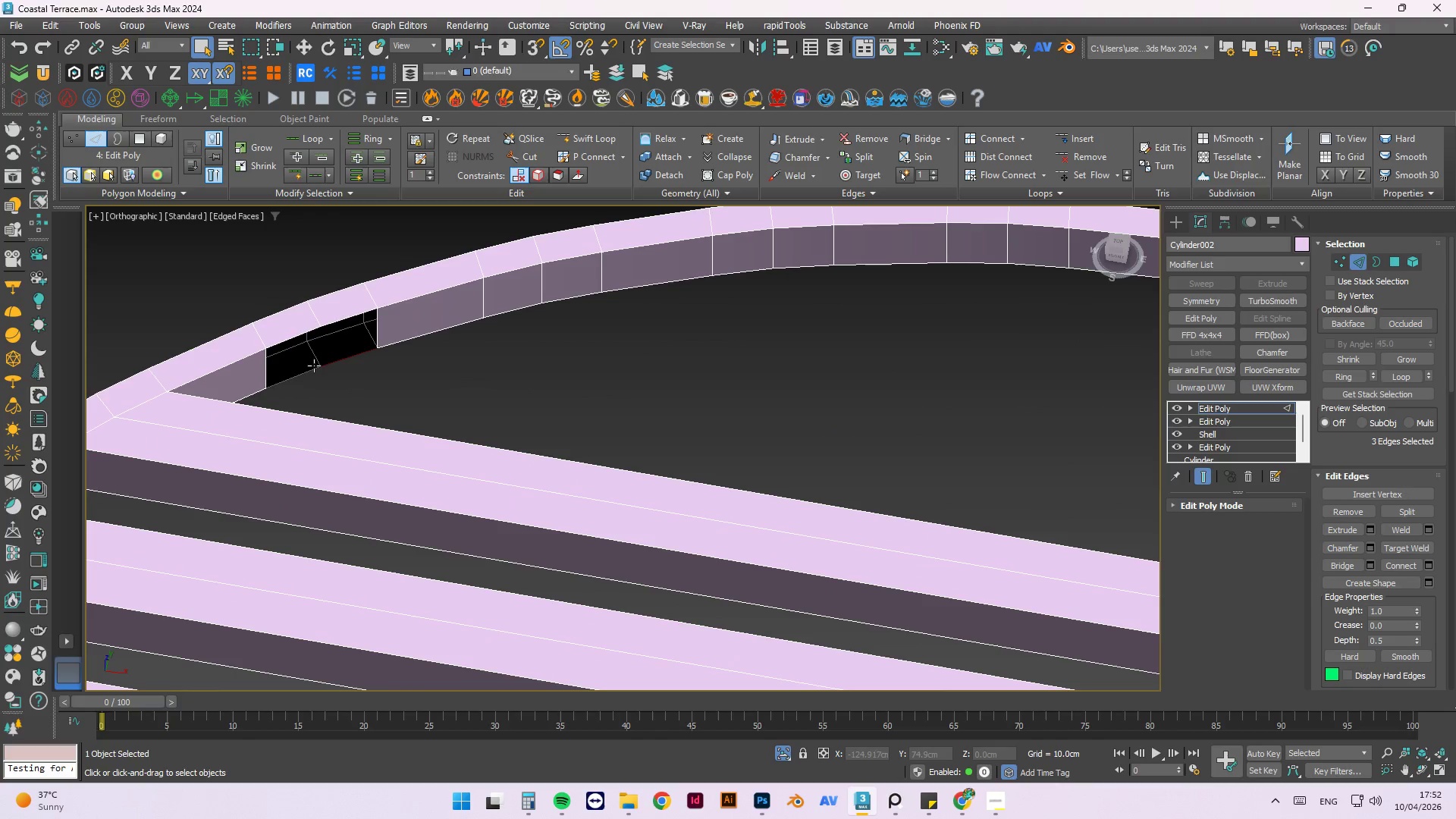 
left_click([312, 369])
 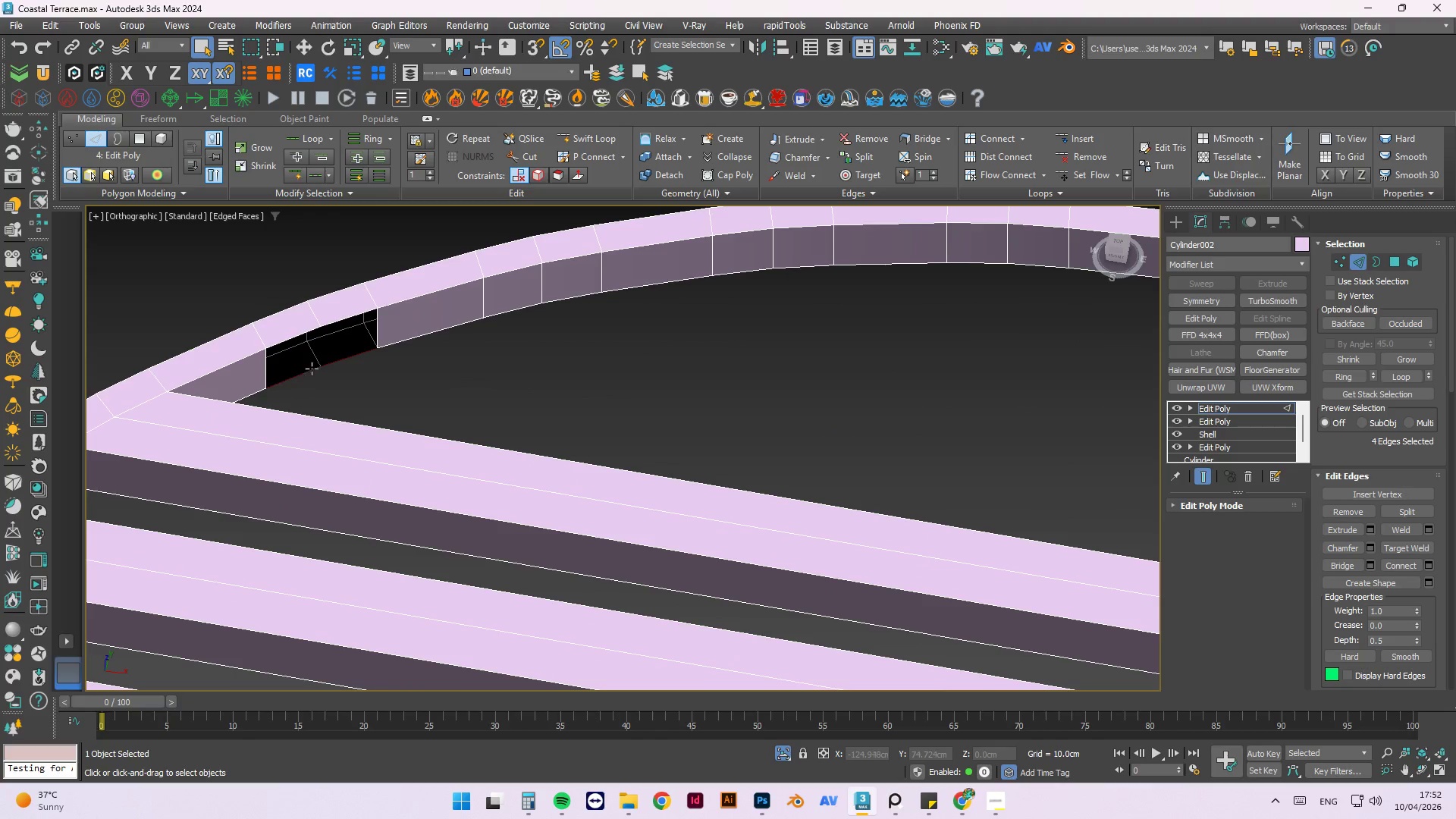 
key(Control+ControlLeft)
 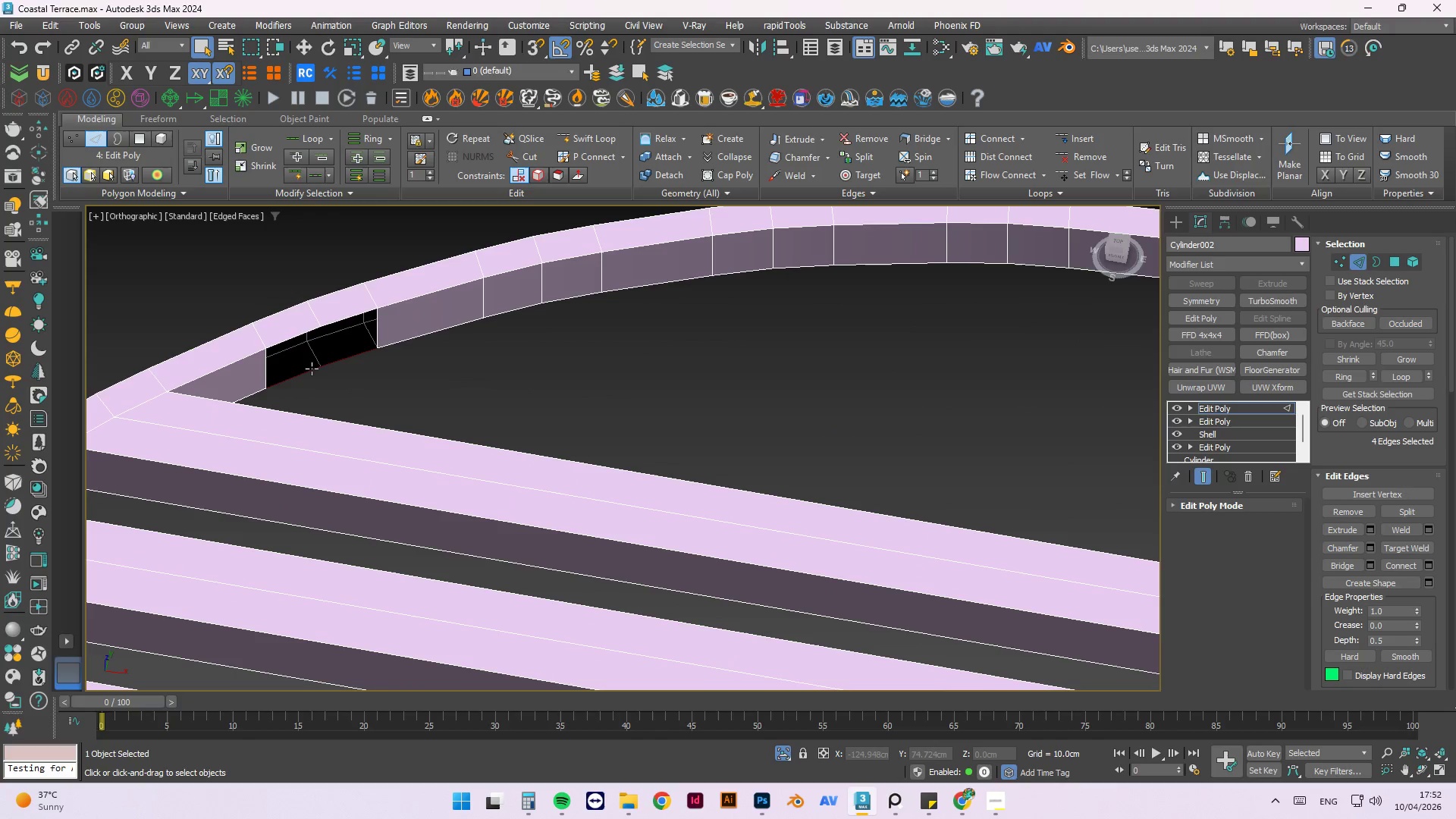 
key(Control+ControlLeft)
 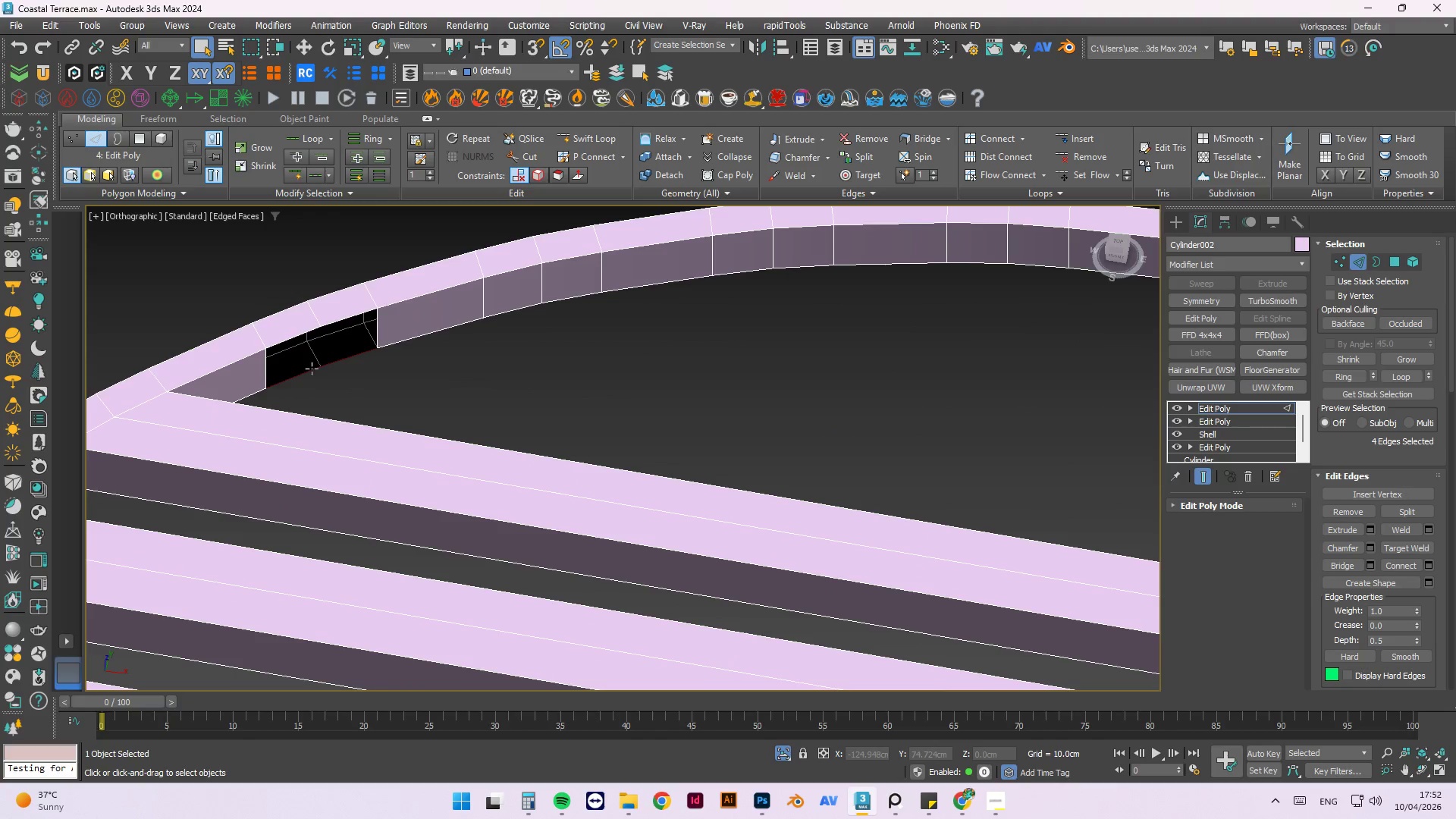 
key(Control+ControlLeft)
 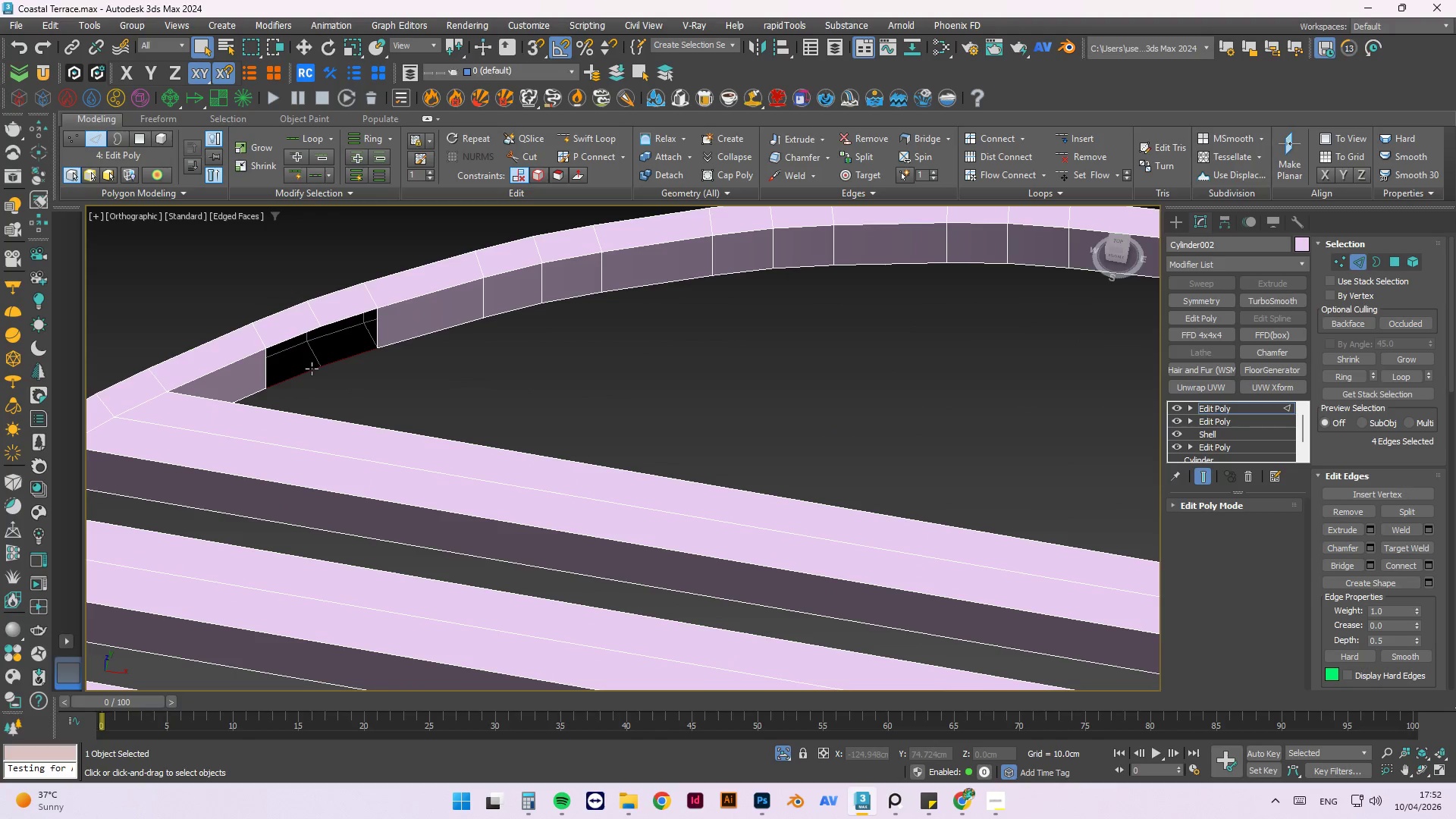 
key(Control+ControlLeft)
 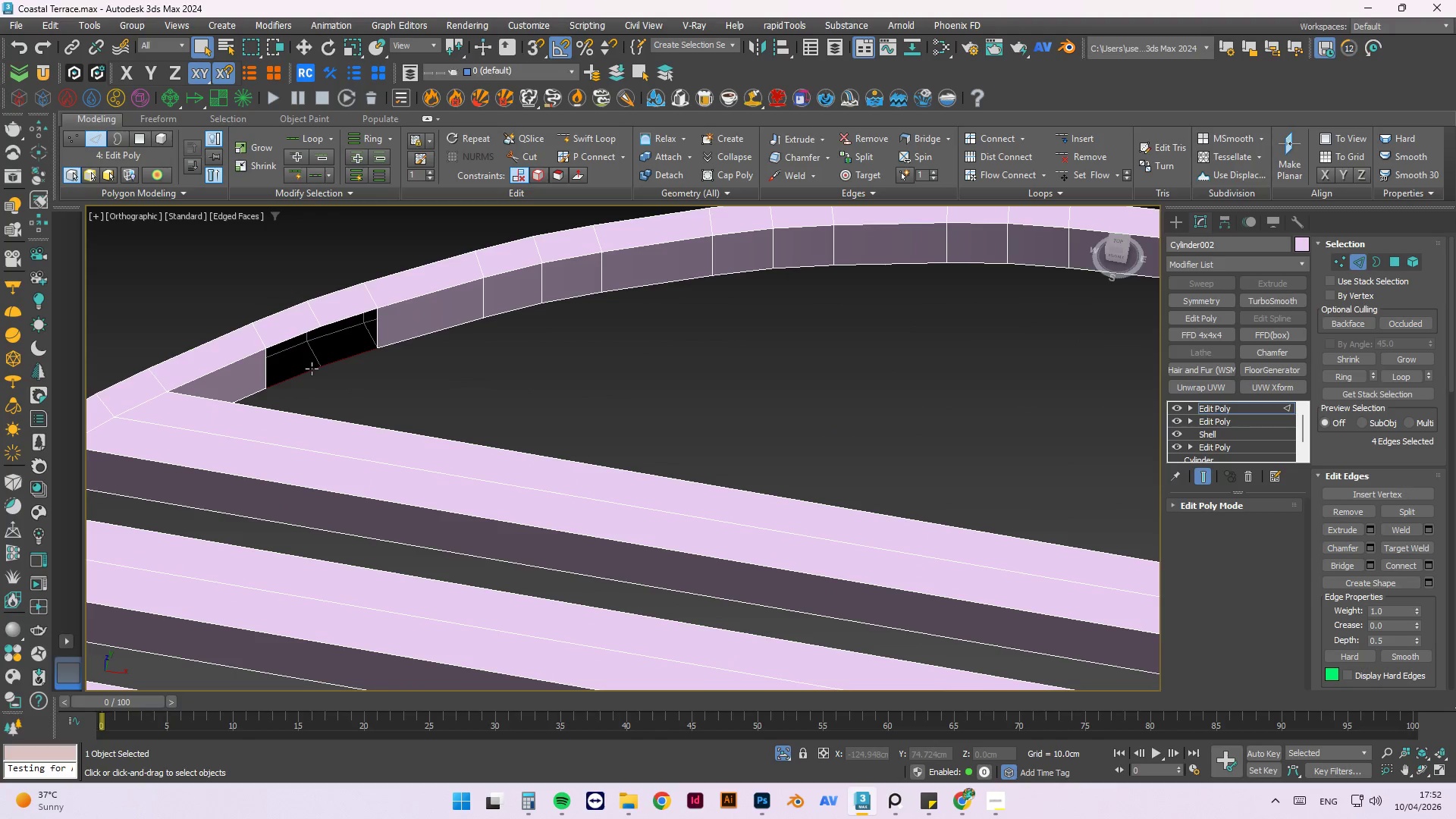 
key(Control+ControlLeft)
 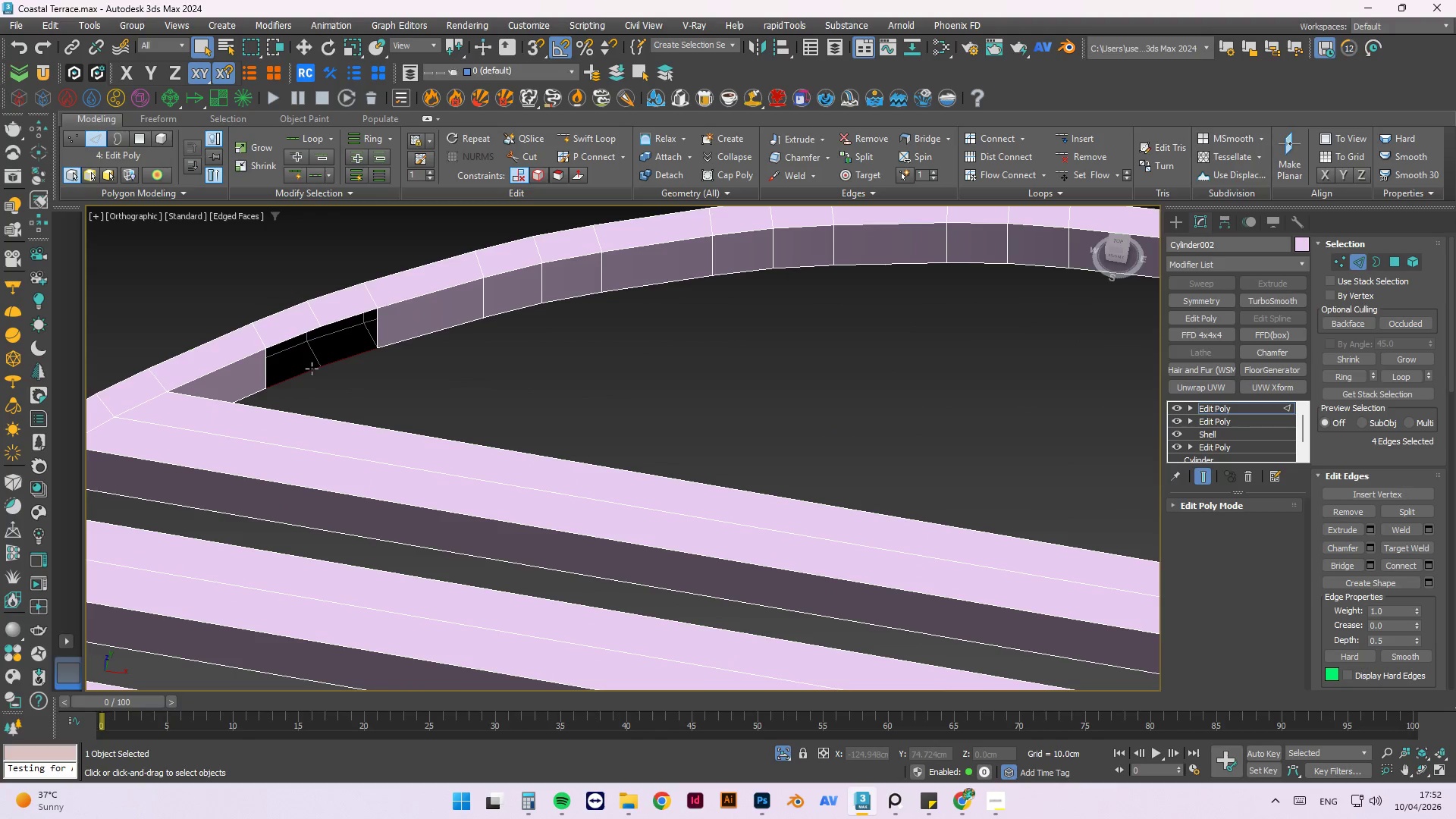 
key(Control+ControlLeft)
 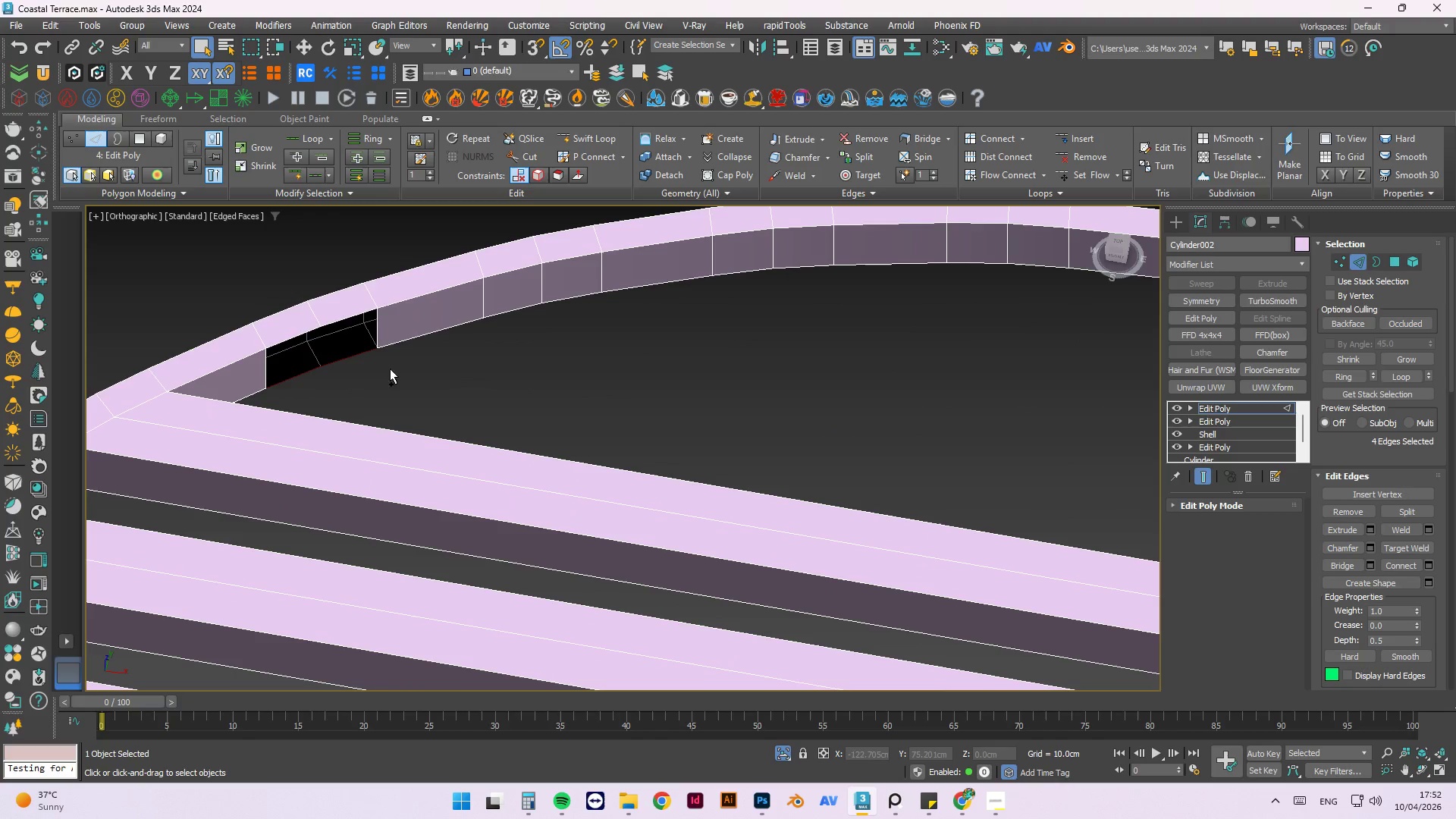 
key(Control+ControlLeft)
 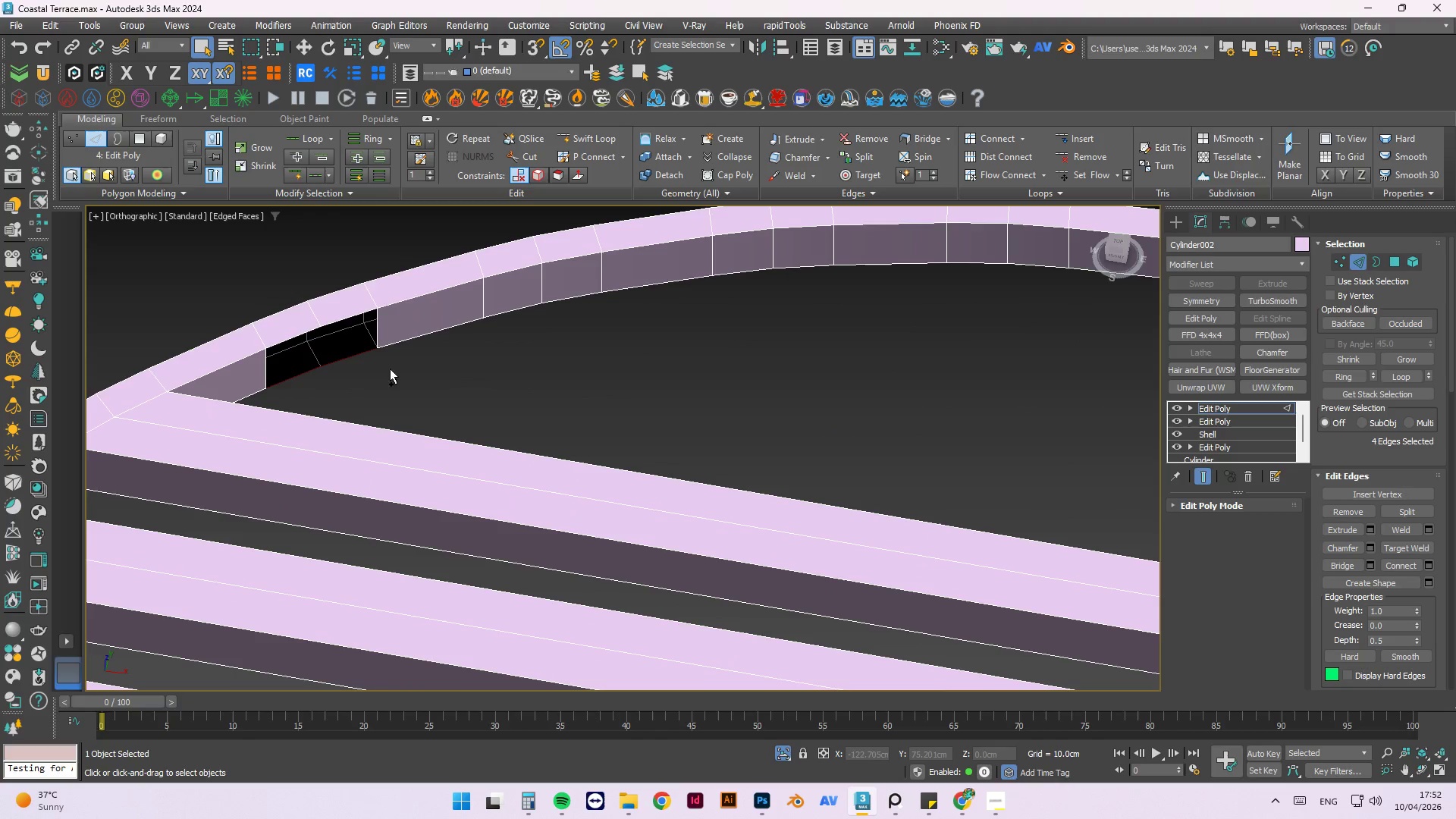 
key(Control+ControlLeft)
 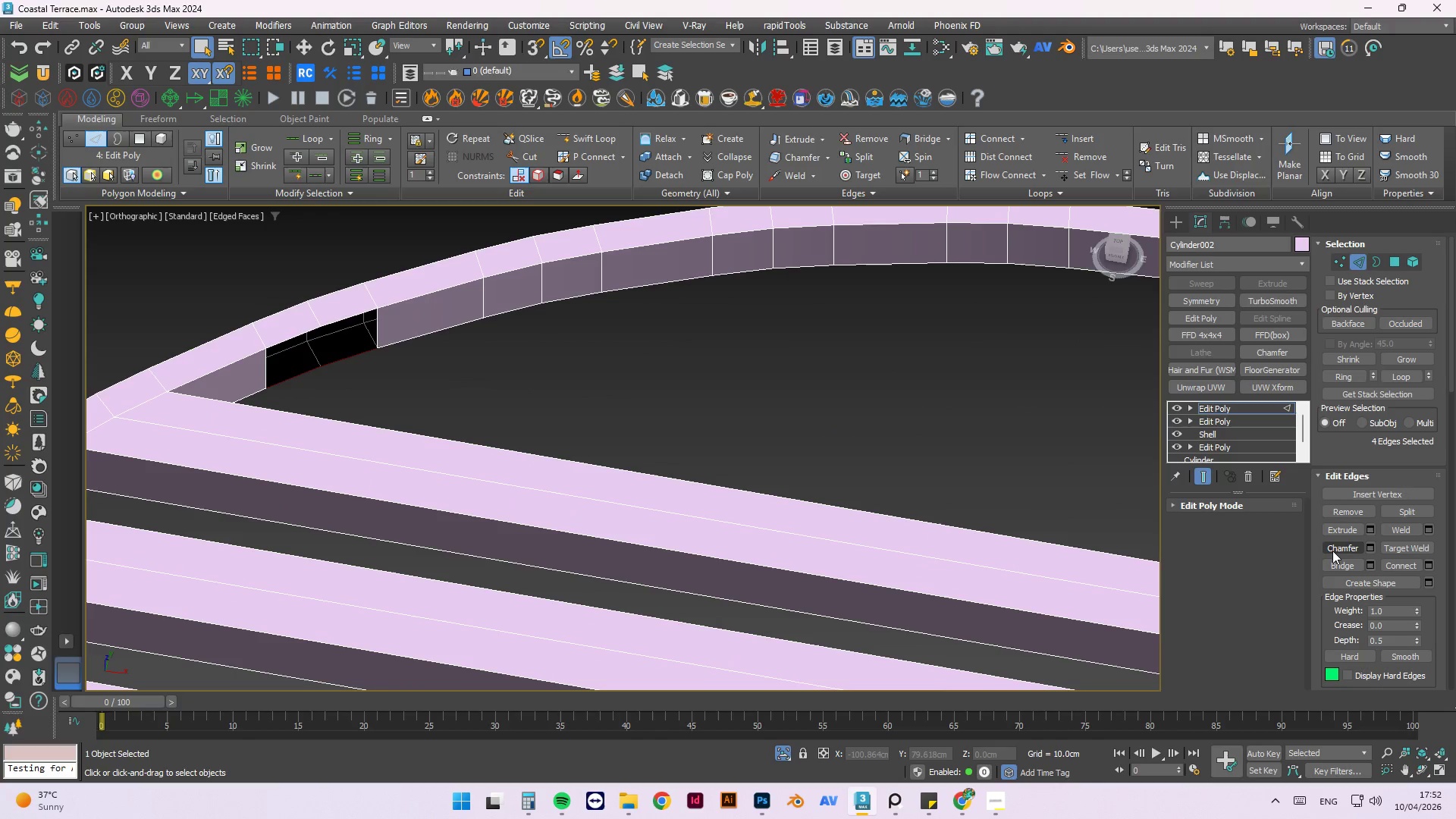 
left_click([1332, 563])
 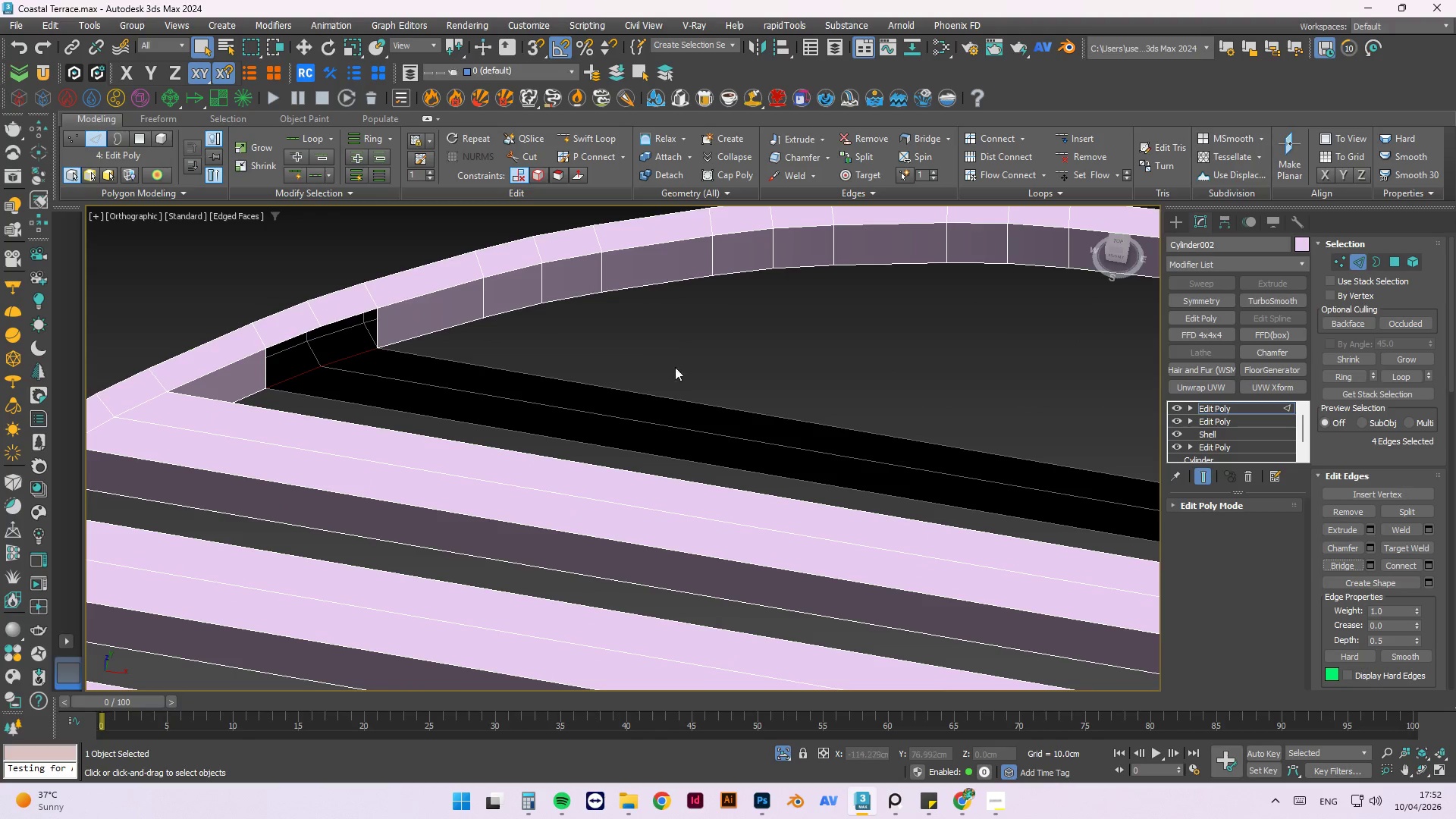 
hold_key(key=AltLeft, duration=0.52)
 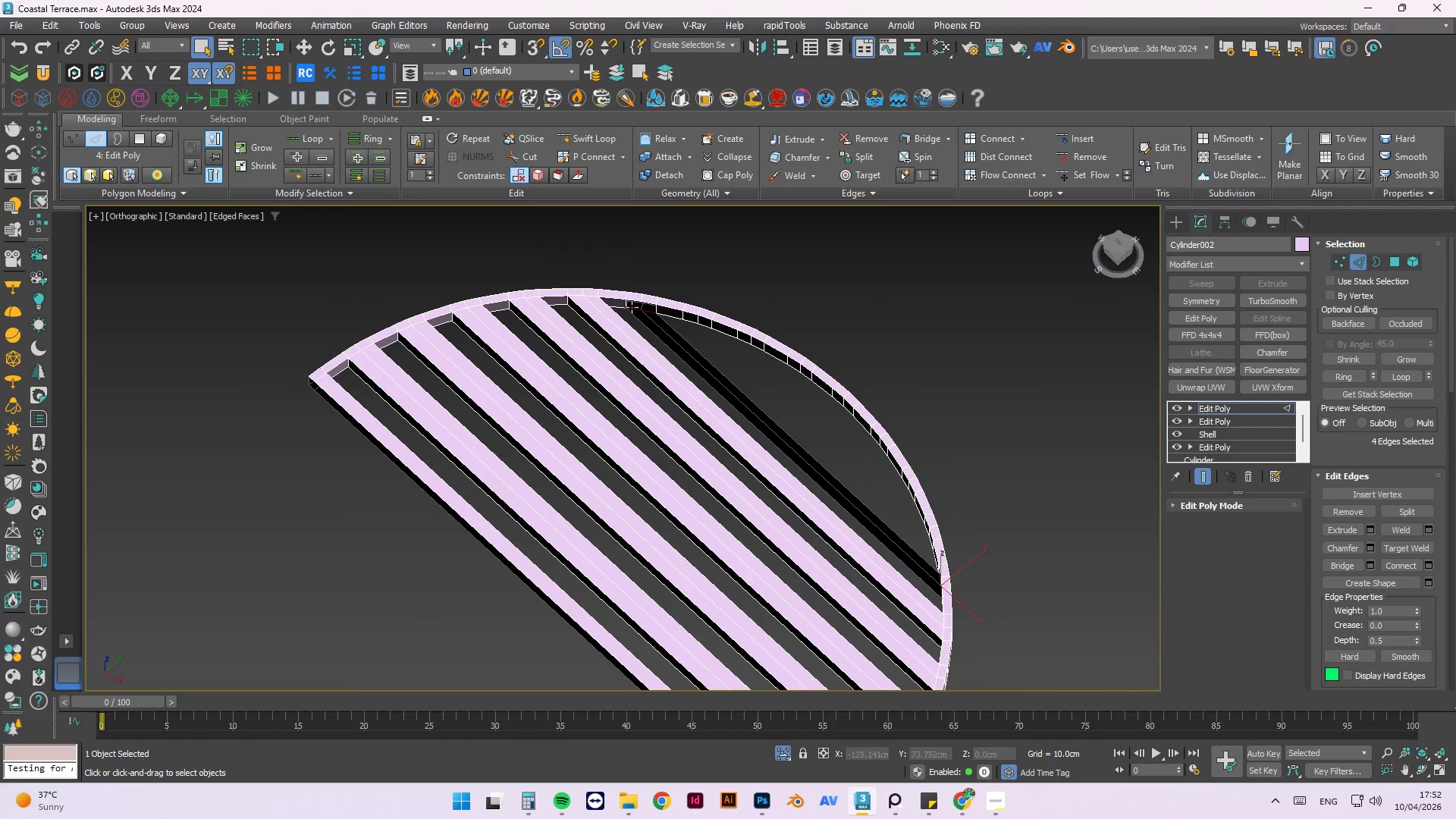 
scroll: coordinate [655, 357], scroll_direction: down, amount: 4.0
 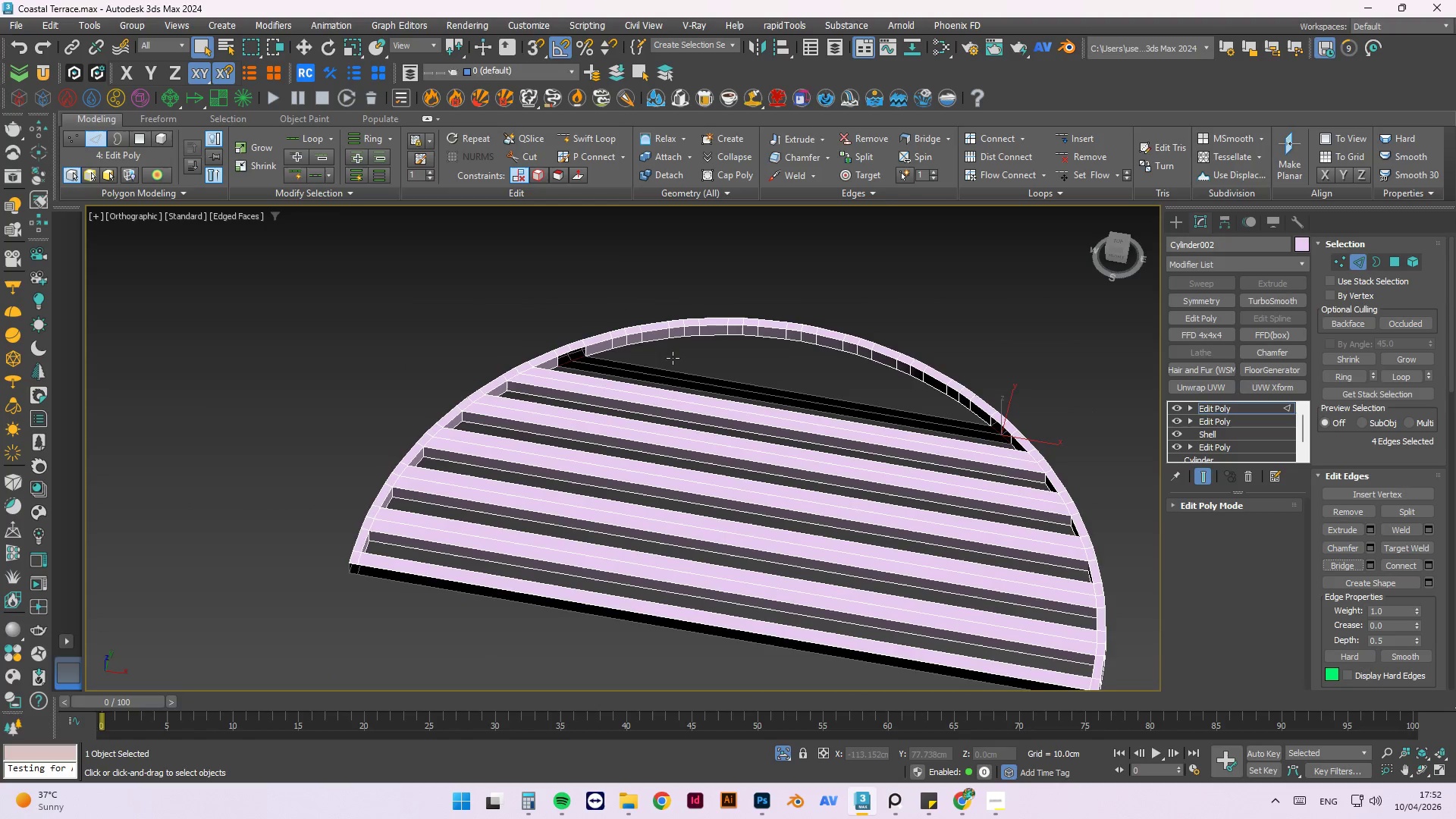 
hold_key(key=AltLeft, duration=9.34)
scroll: coordinate [666, 331], scroll_direction: up, amount: 3.0
 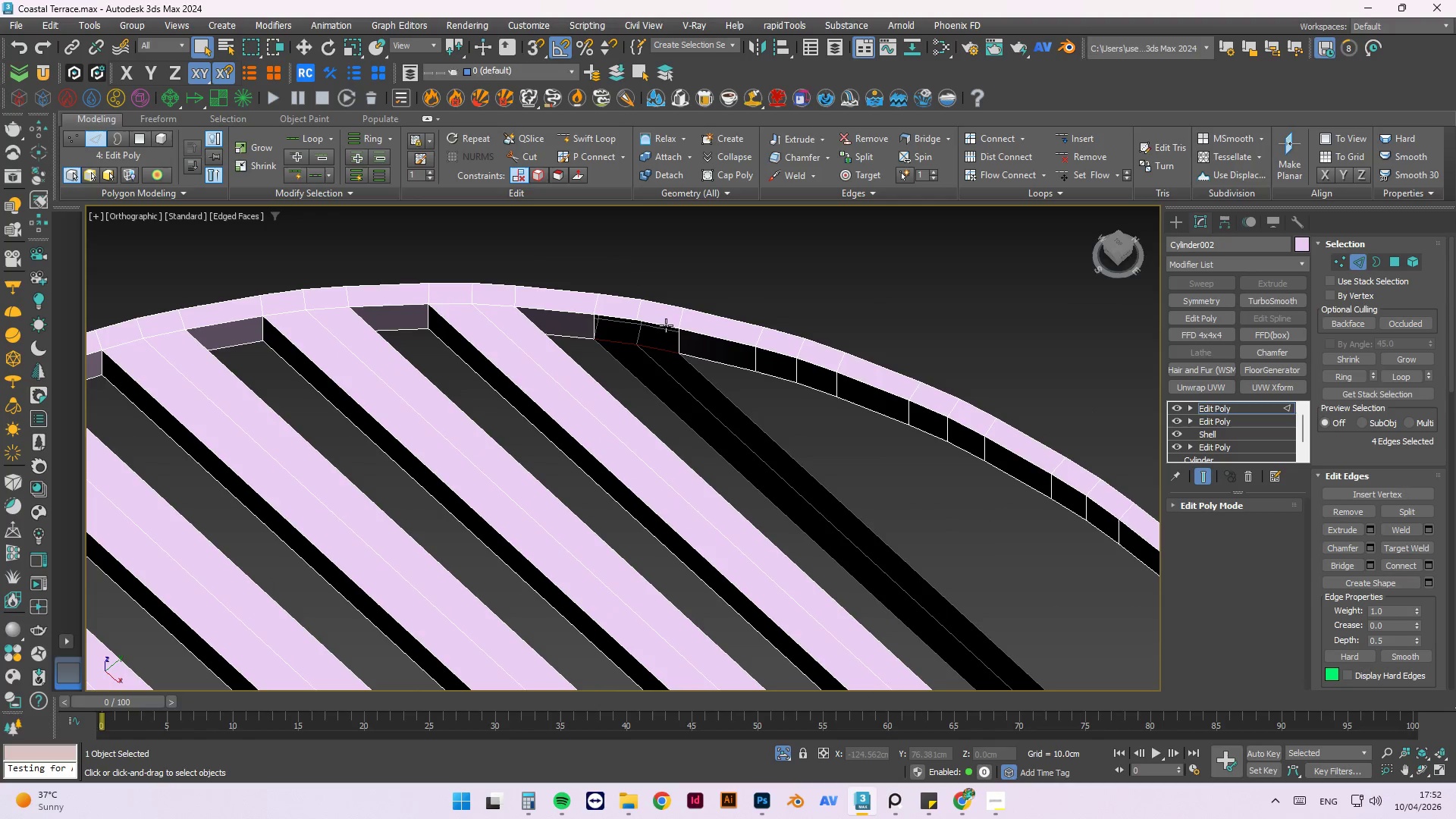 
left_click([666, 325])
 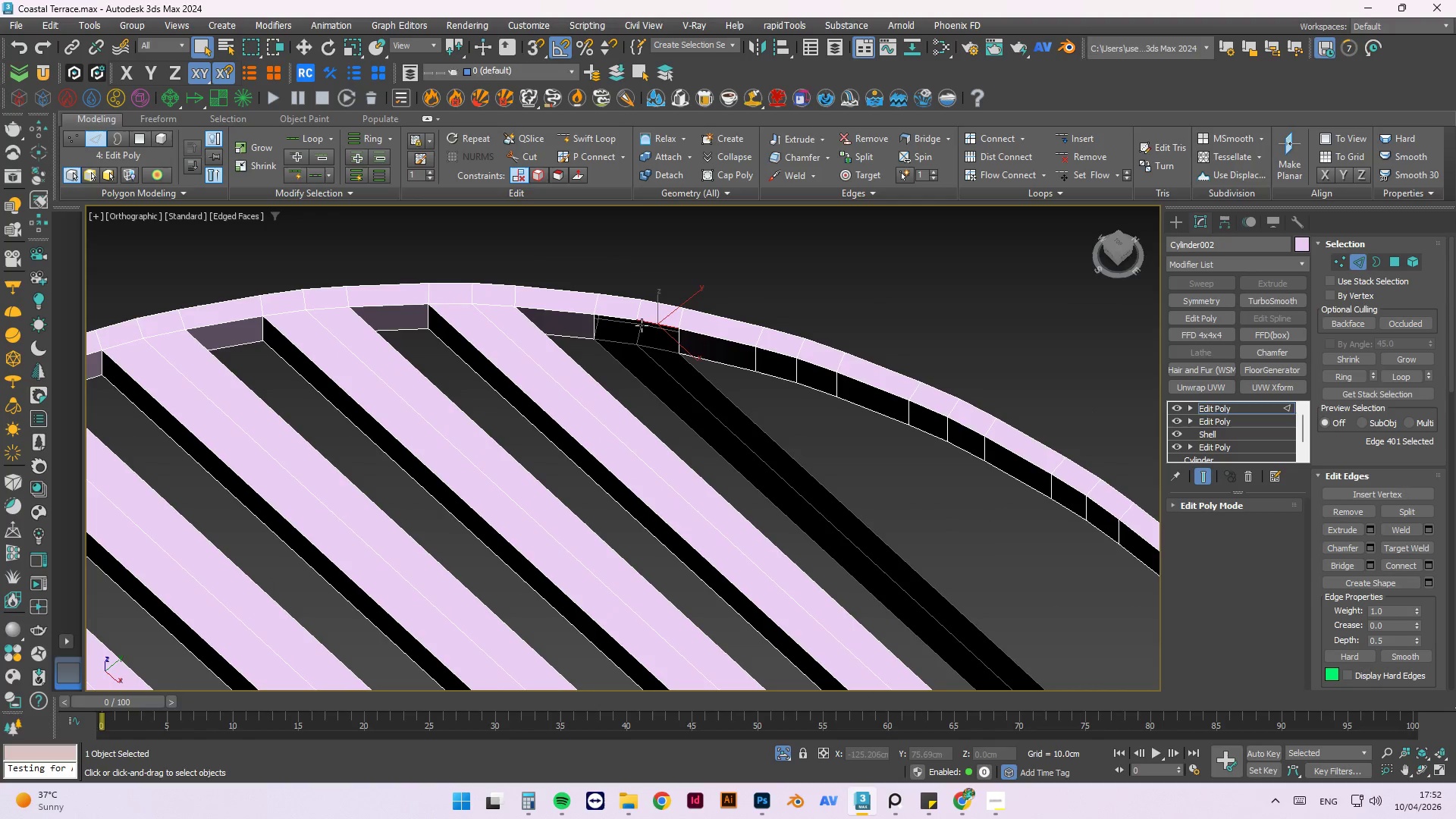 
hold_key(key=ControlLeft, duration=1.06)
left_click([629, 320])
 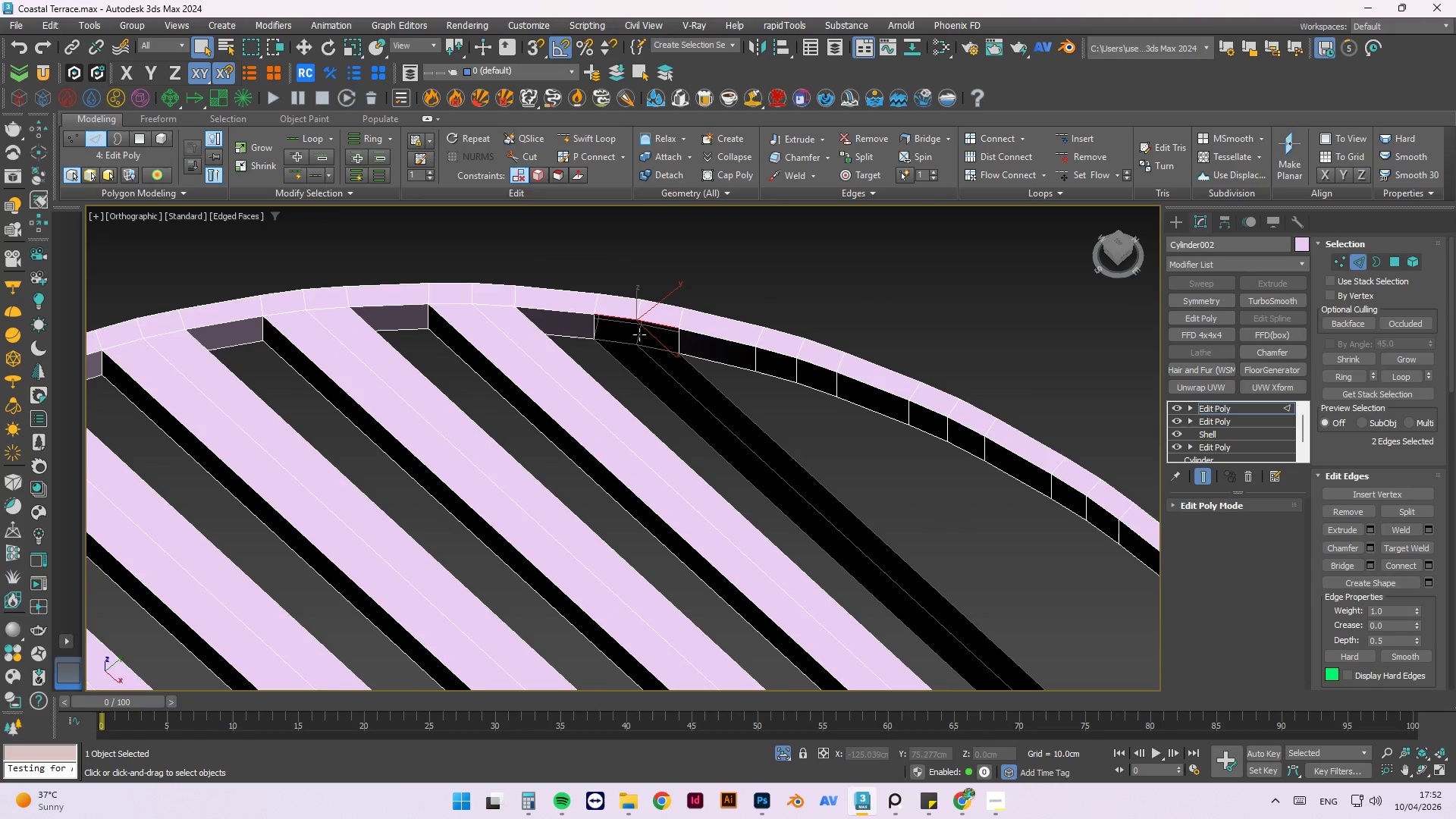 
scroll: coordinate [658, 340], scroll_direction: down, amount: 1.0
 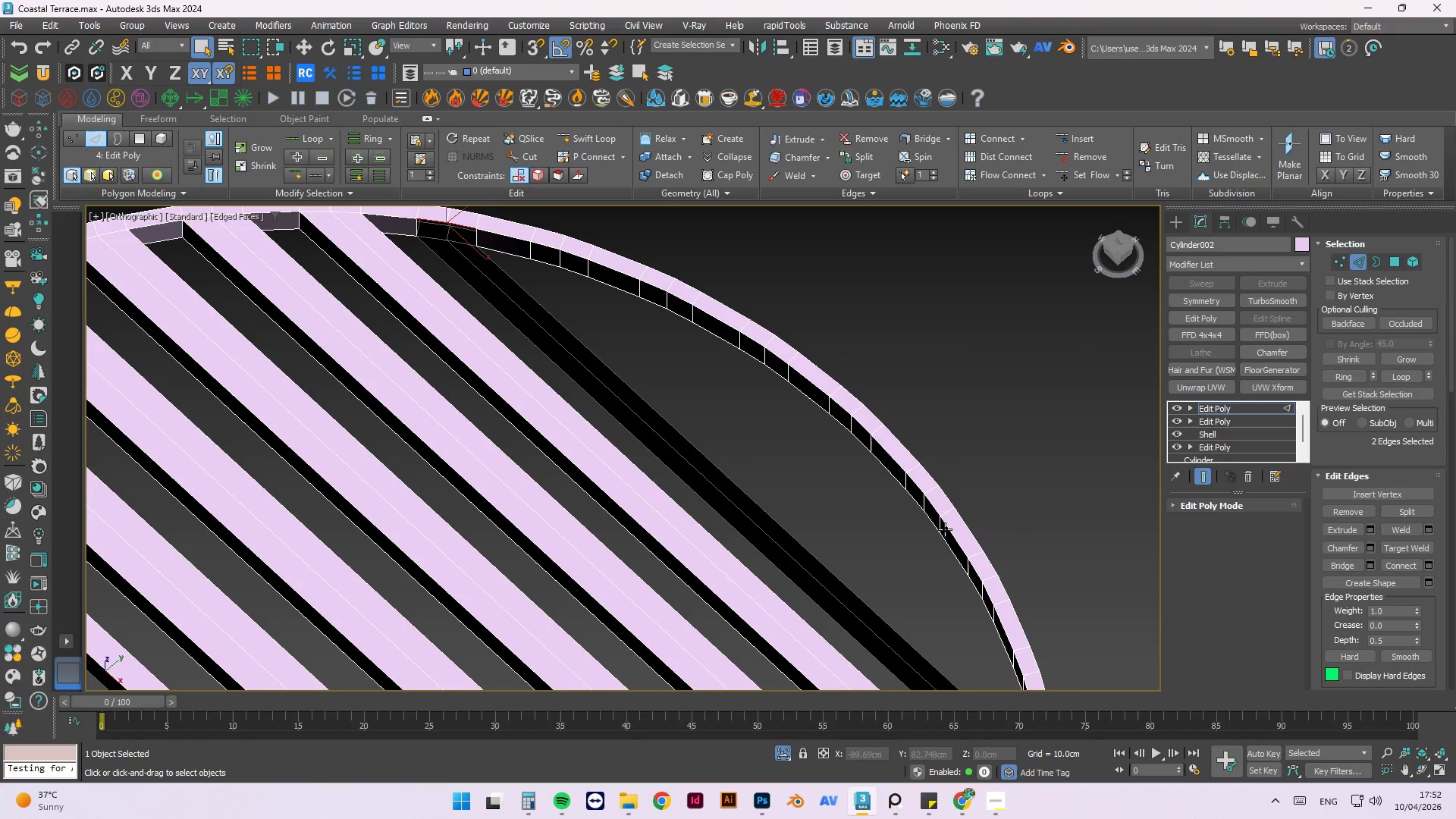 
hold_key(key=AltLeft, duration=0.55)
 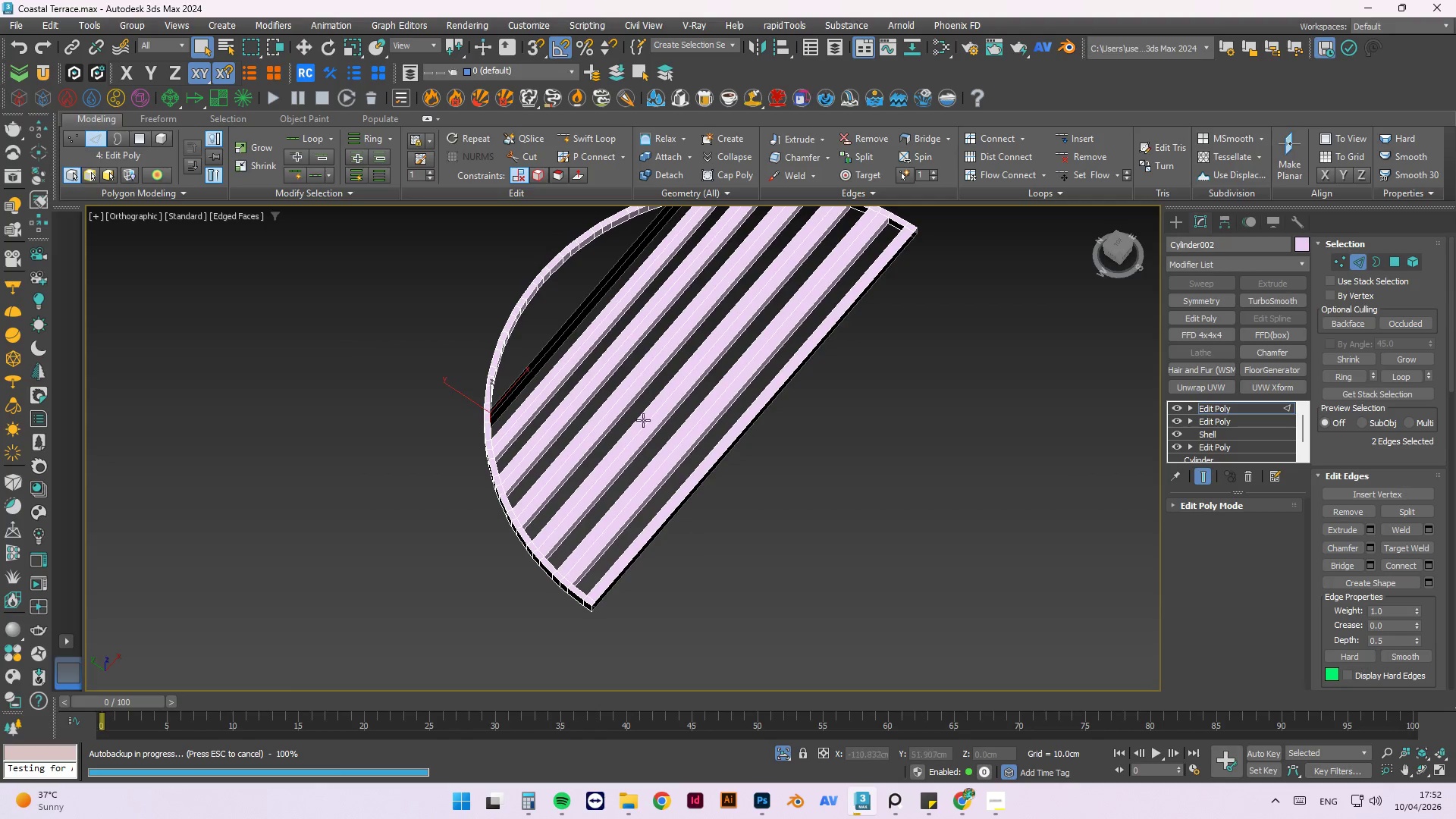 
scroll: coordinate [525, 319], scroll_direction: down, amount: 3.0
 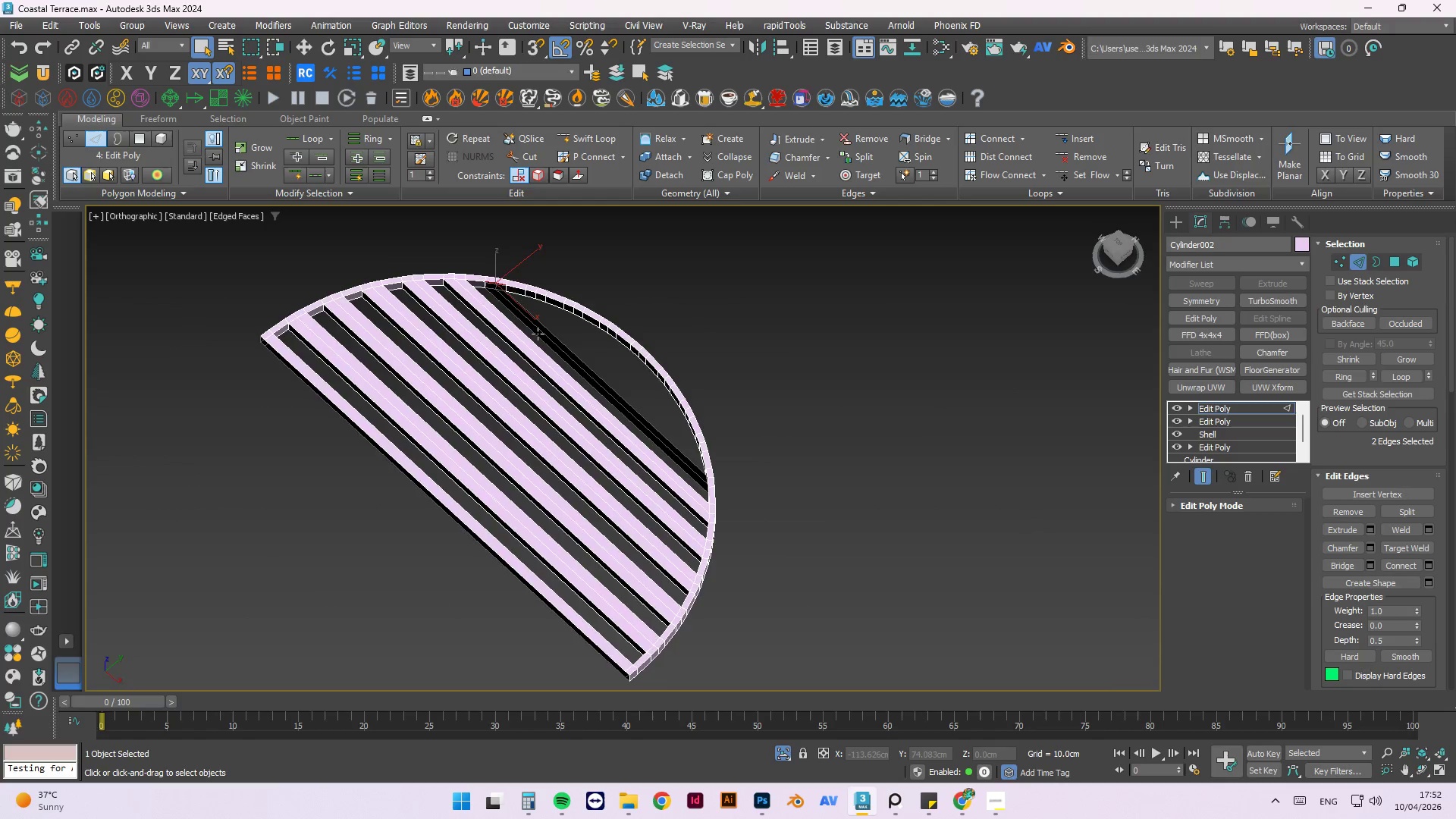 
hold_key(key=AltLeft, duration=8.02)
 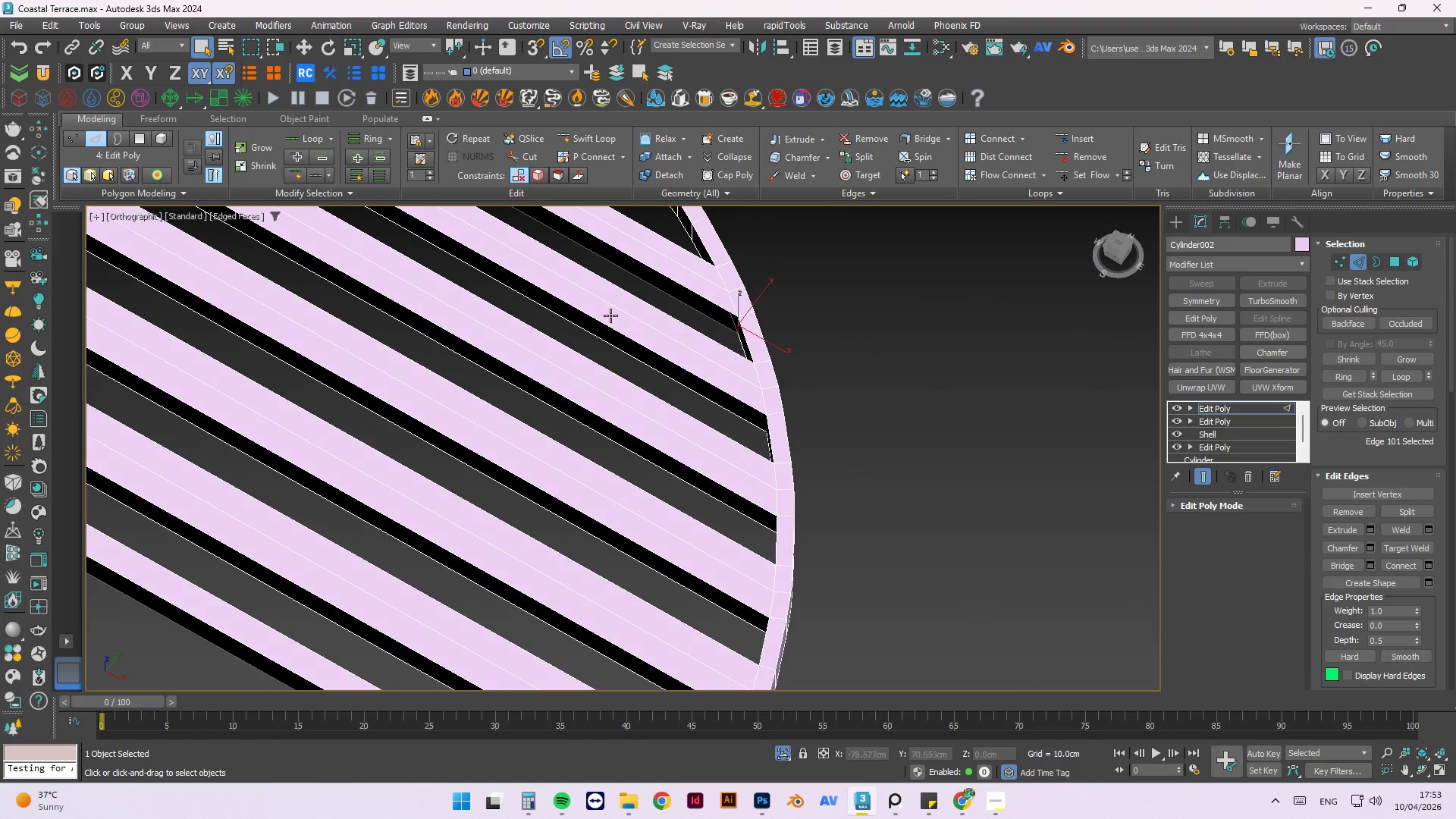 
hold_key(key=ControlLeft, duration=1.5)
 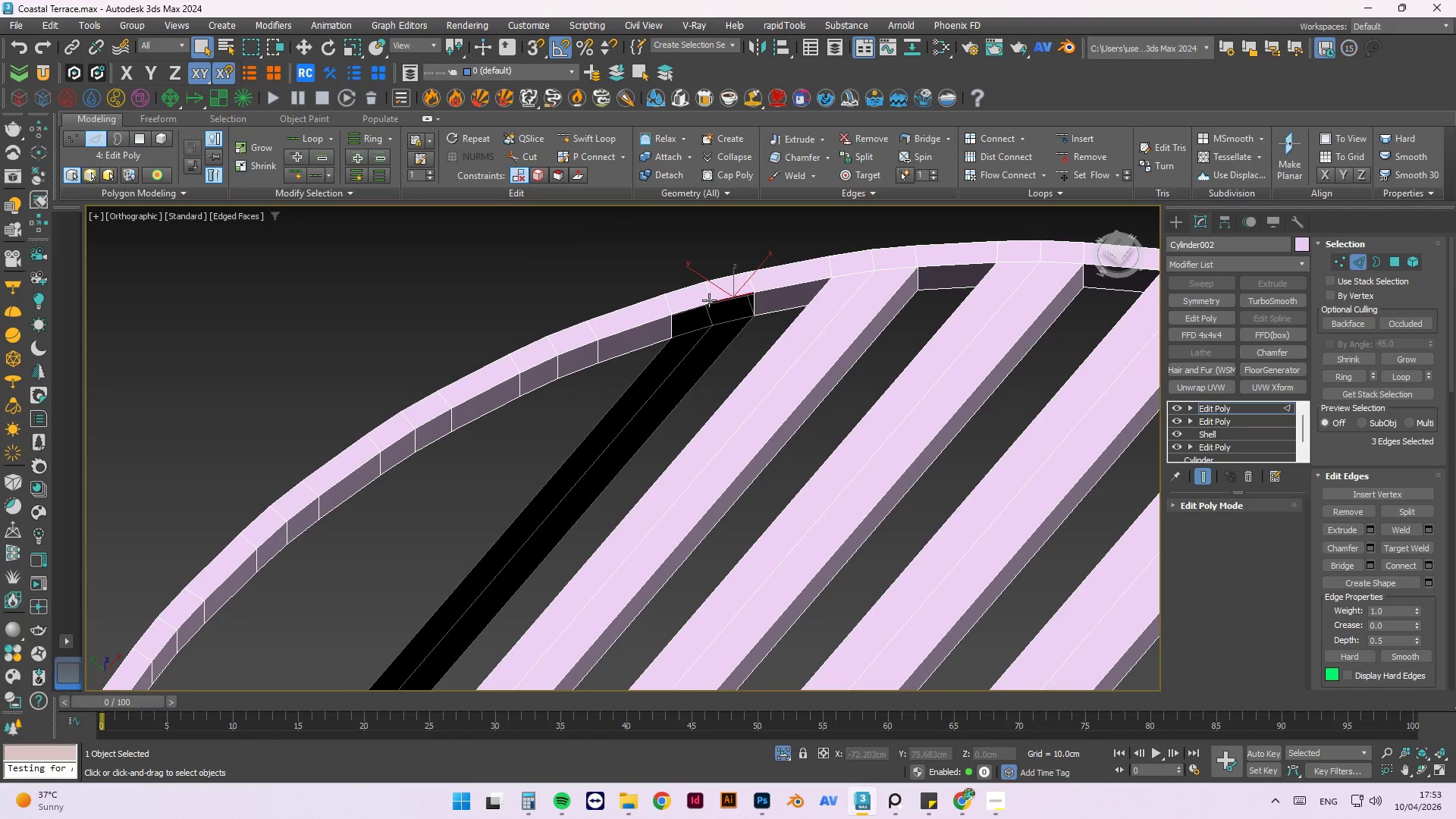 
scroll: coordinate [739, 319], scroll_direction: up, amount: 4.0
 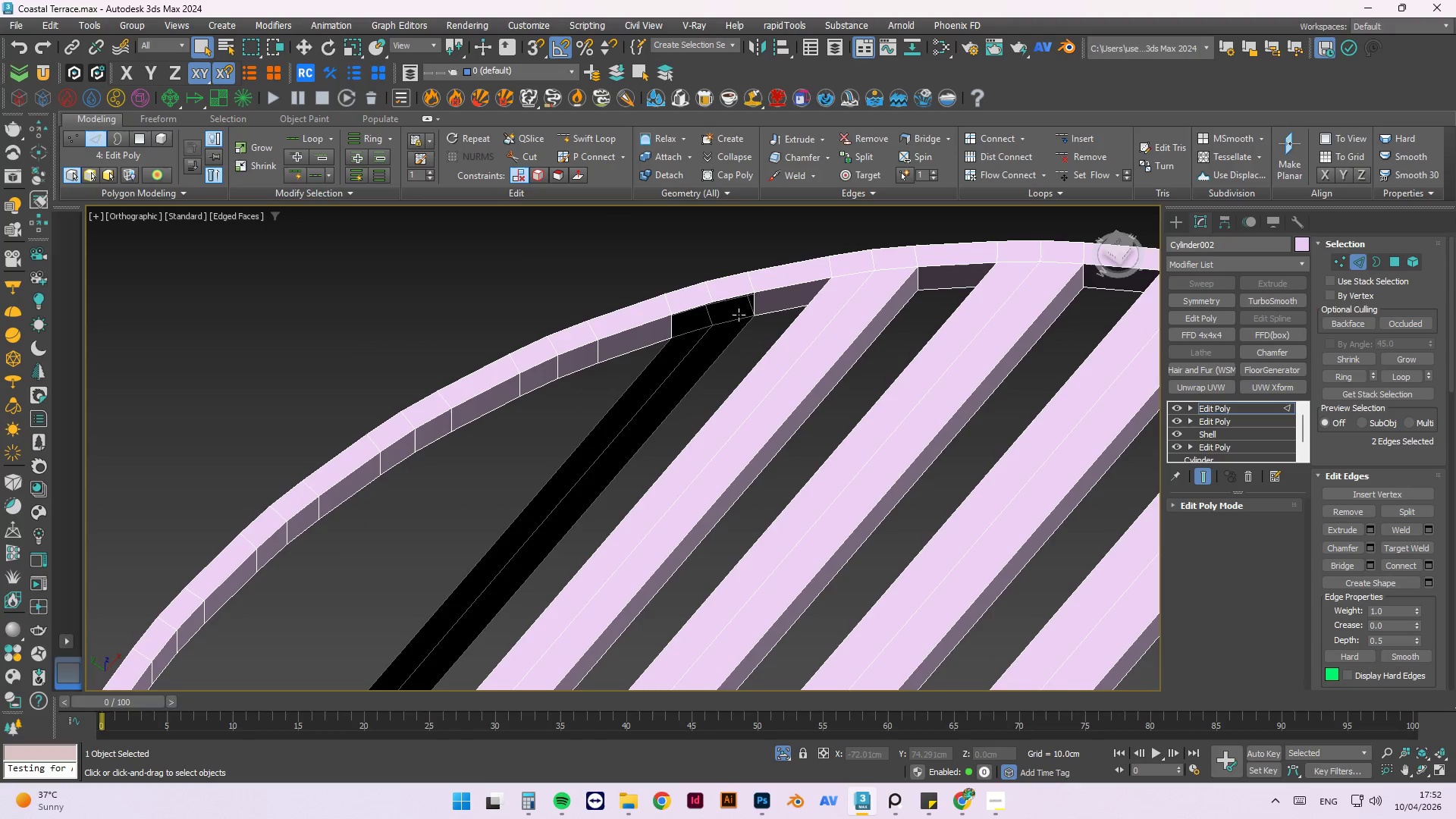 
left_click([737, 295])
 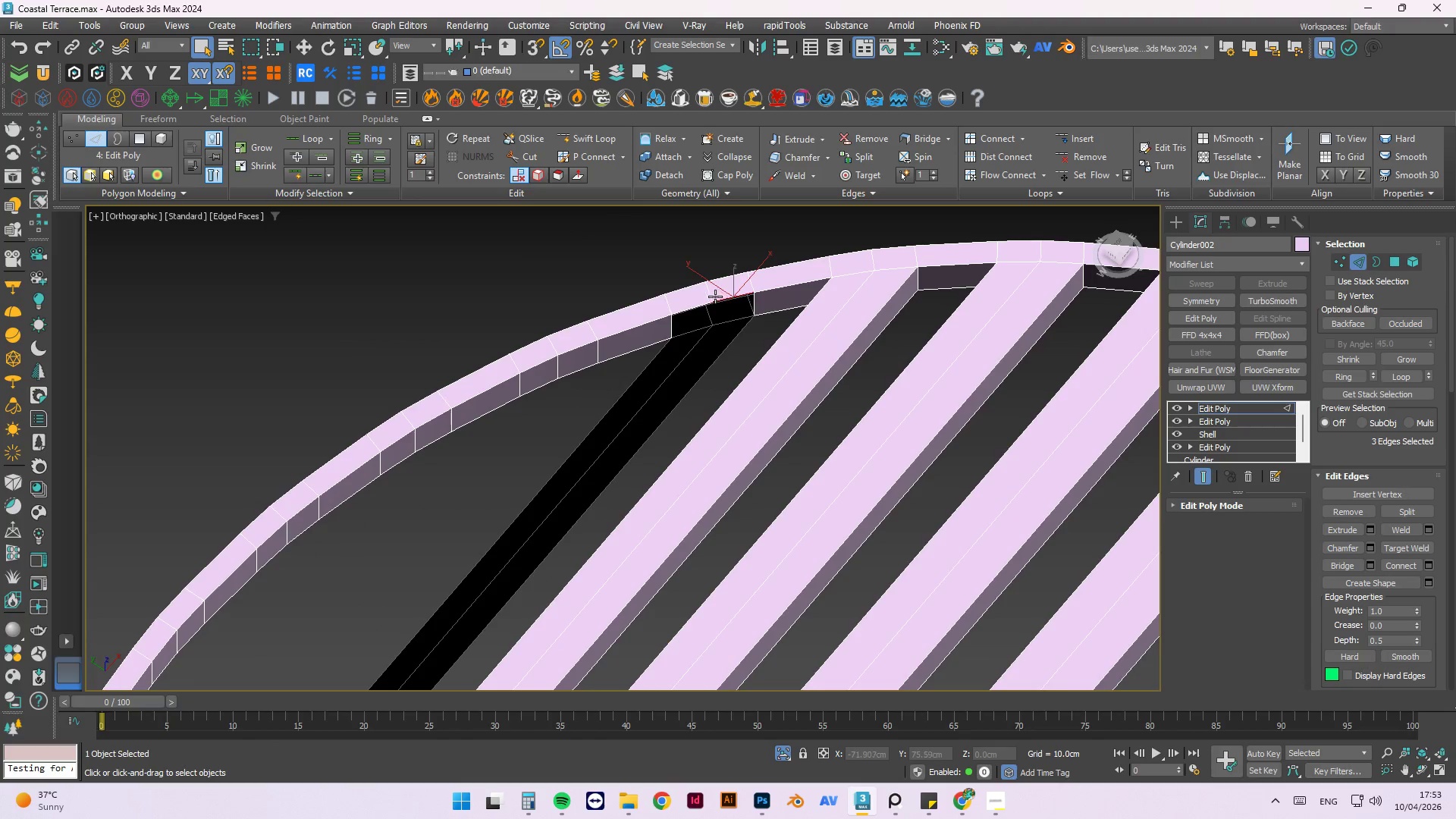 
hold_key(key=ControlLeft, duration=1.33)
left_click([708, 302])
 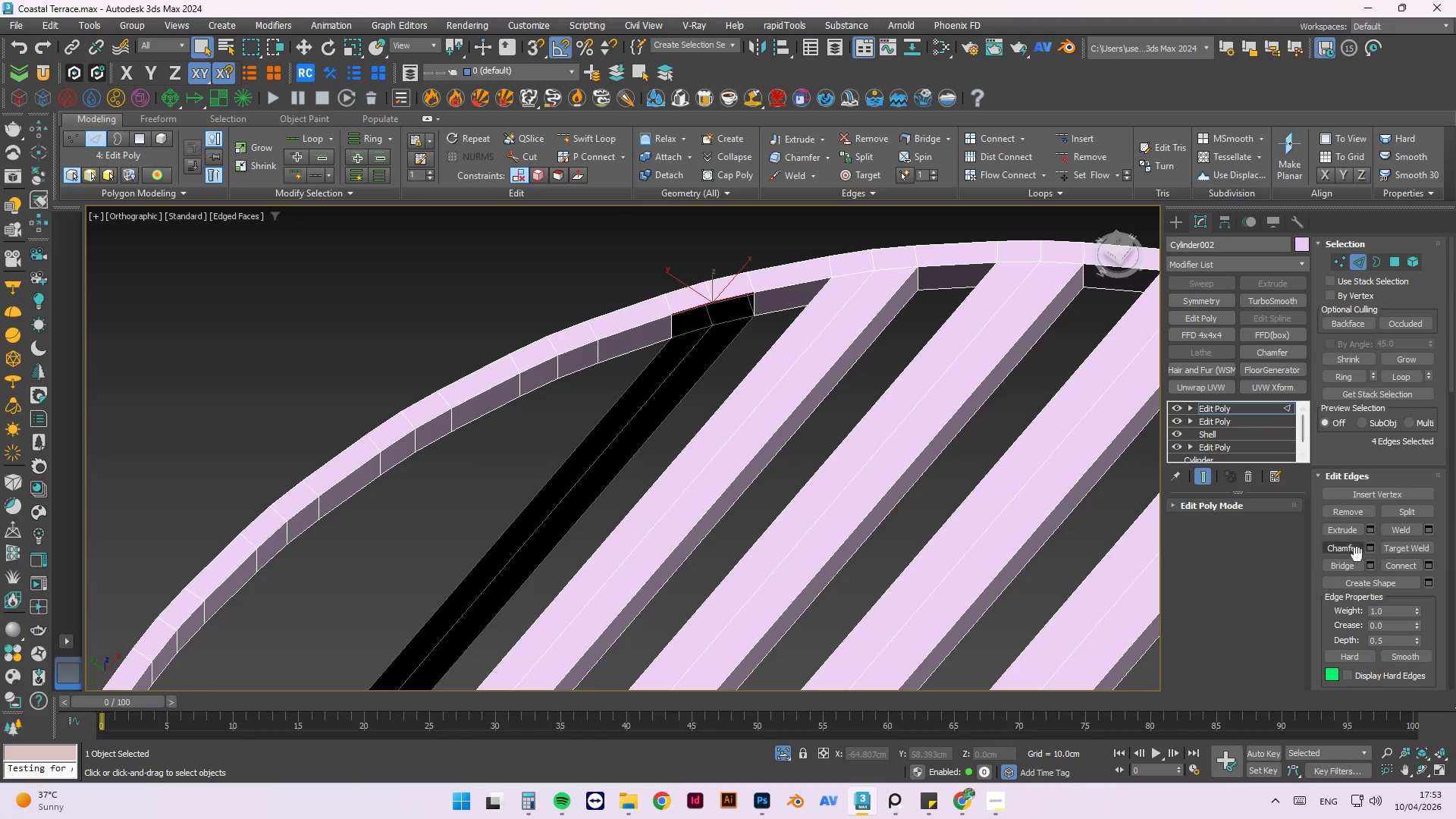 
left_click([1345, 560])
 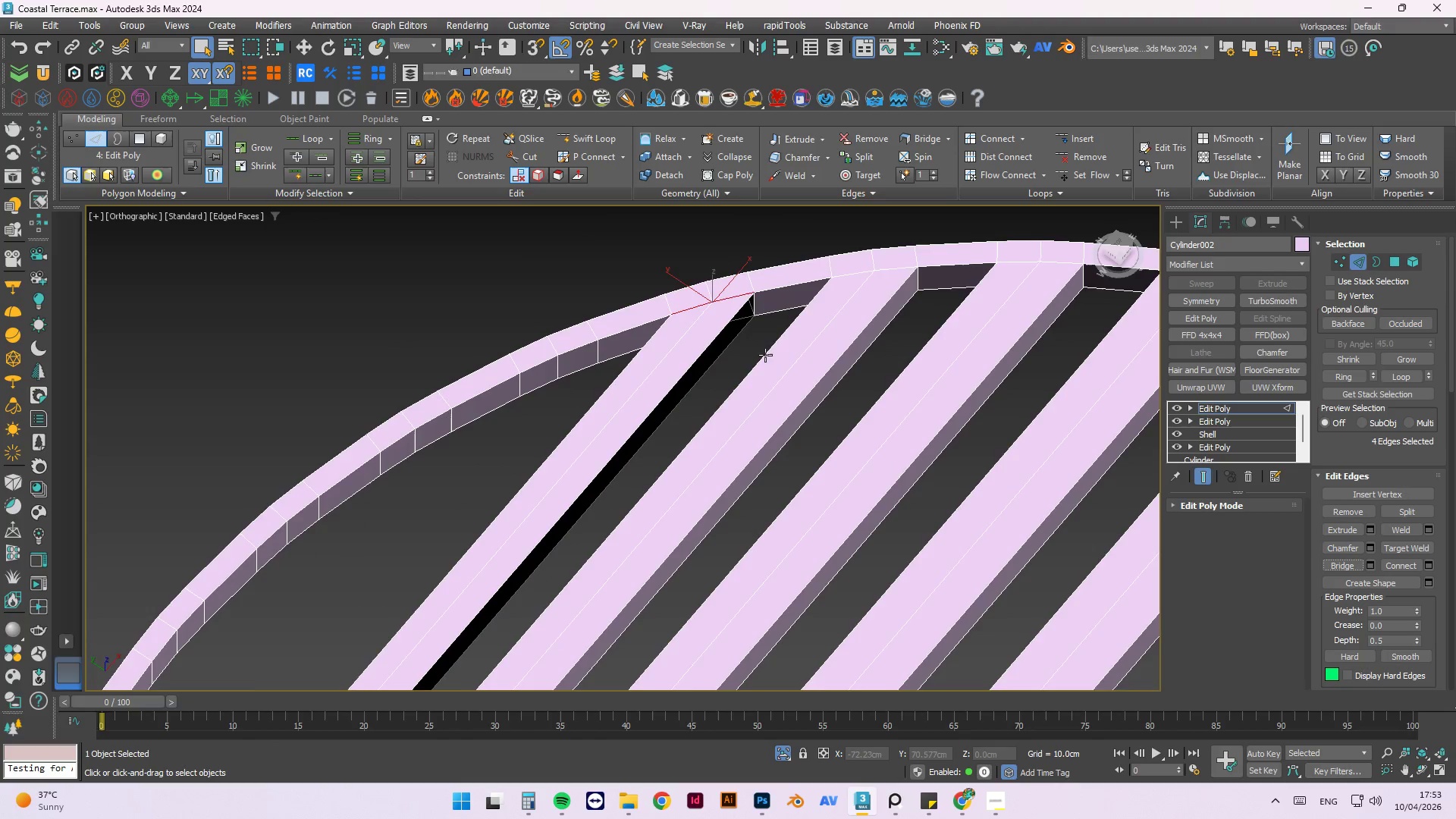 
scroll: coordinate [720, 318], scroll_direction: down, amount: 1.0
 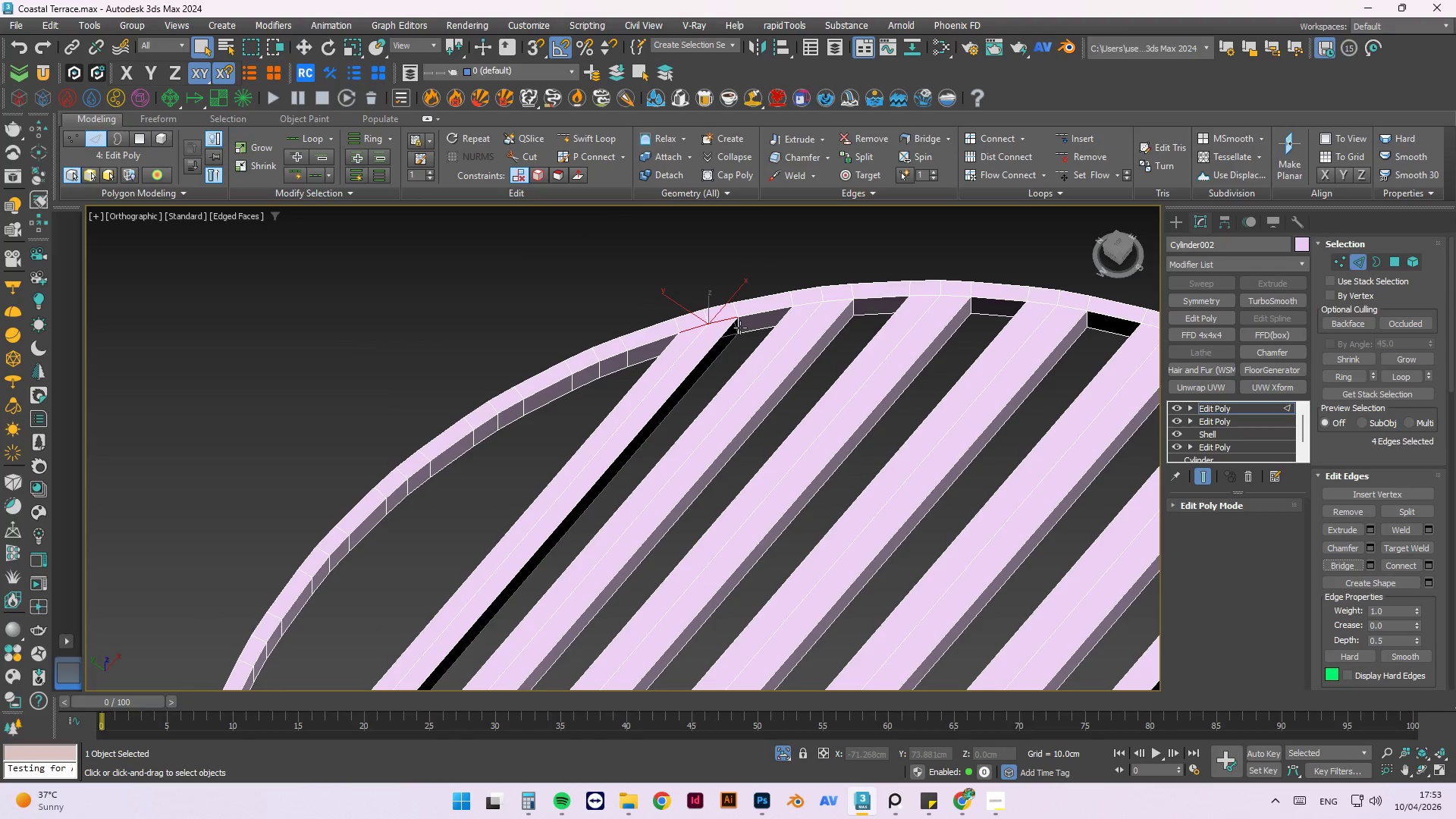 
left_click([740, 328])
 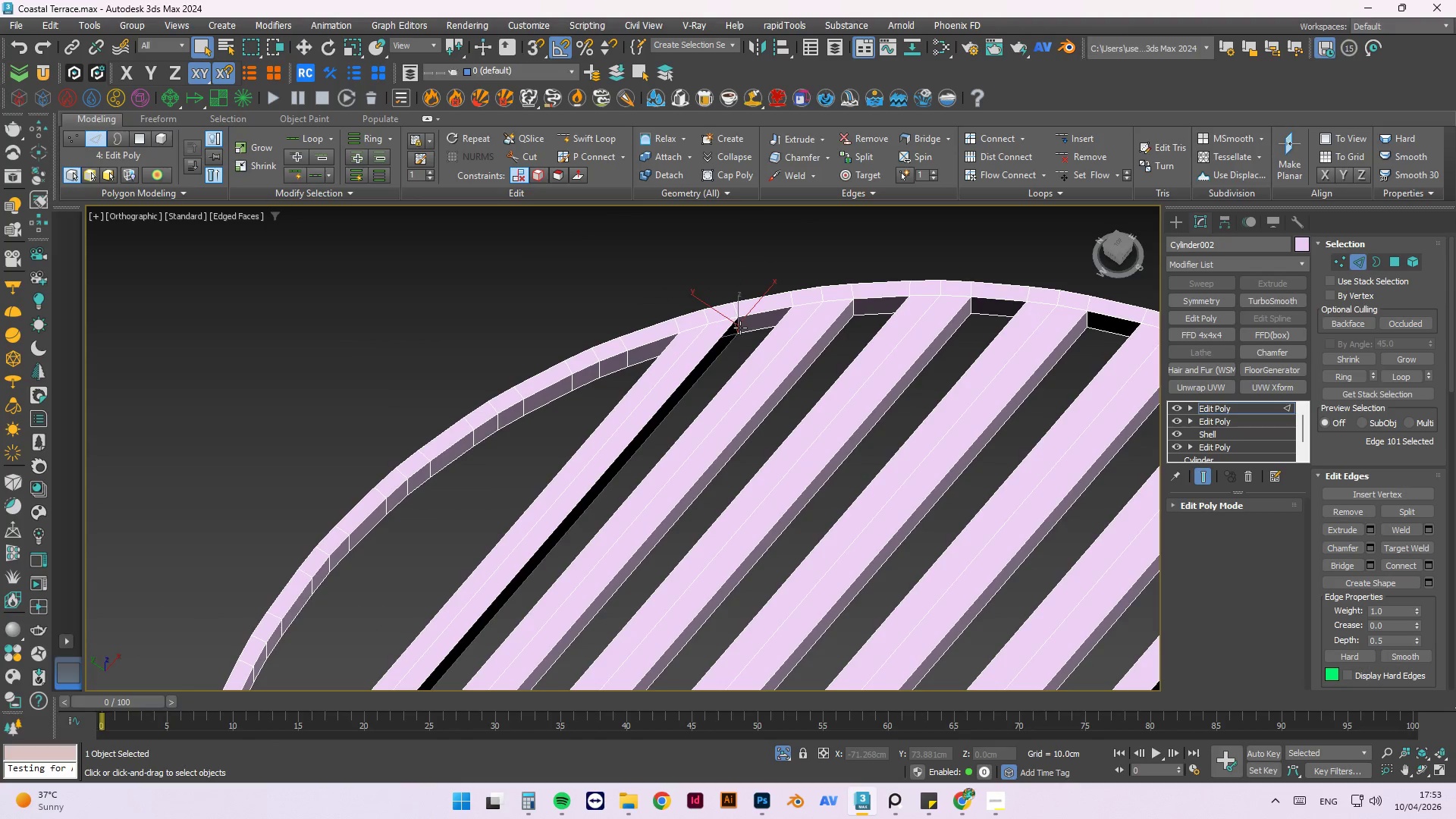 
hold_key(key=AltLeft, duration=0.48)
 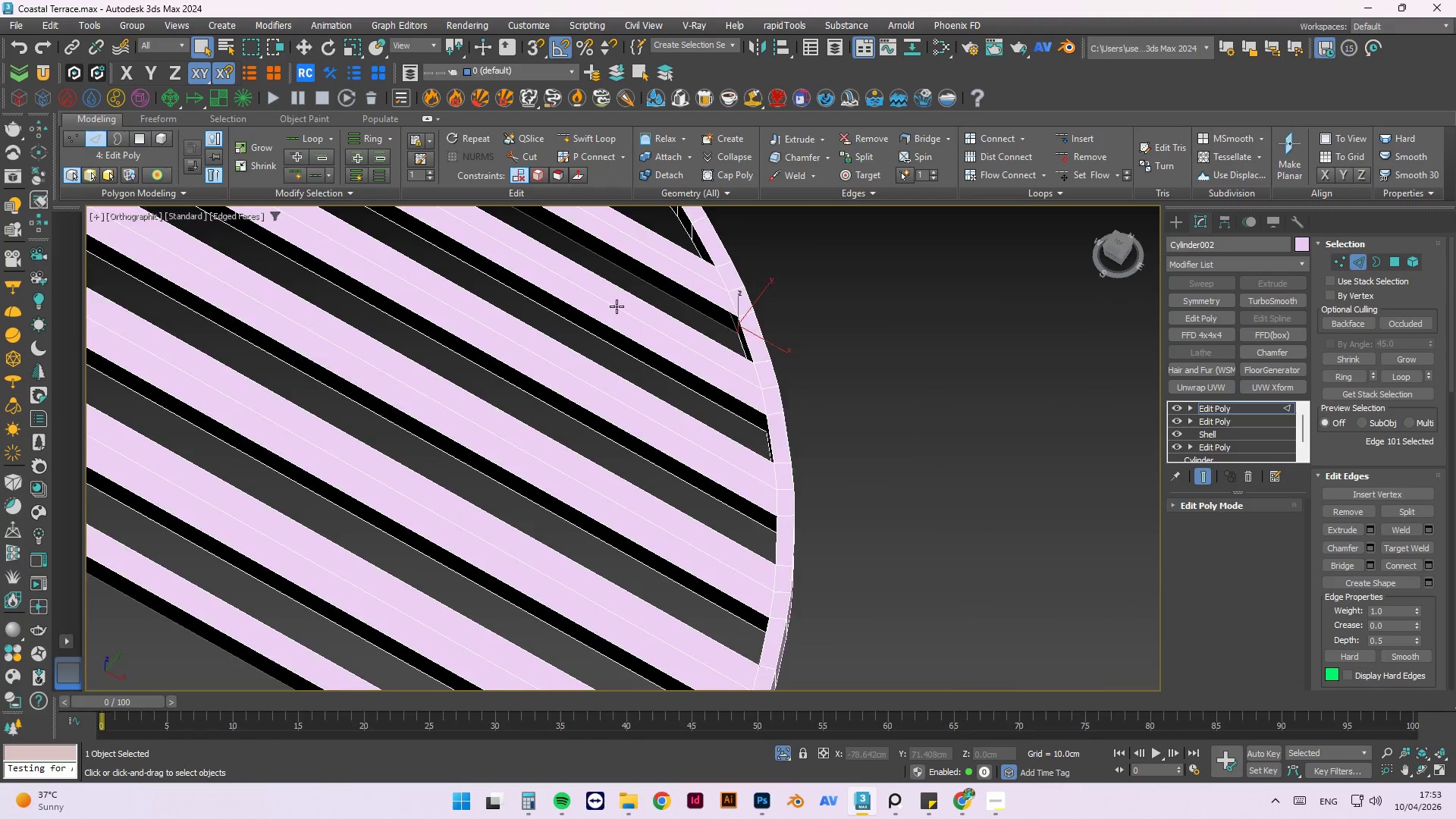 
scroll: coordinate [617, 306], scroll_direction: up, amount: 1.0
 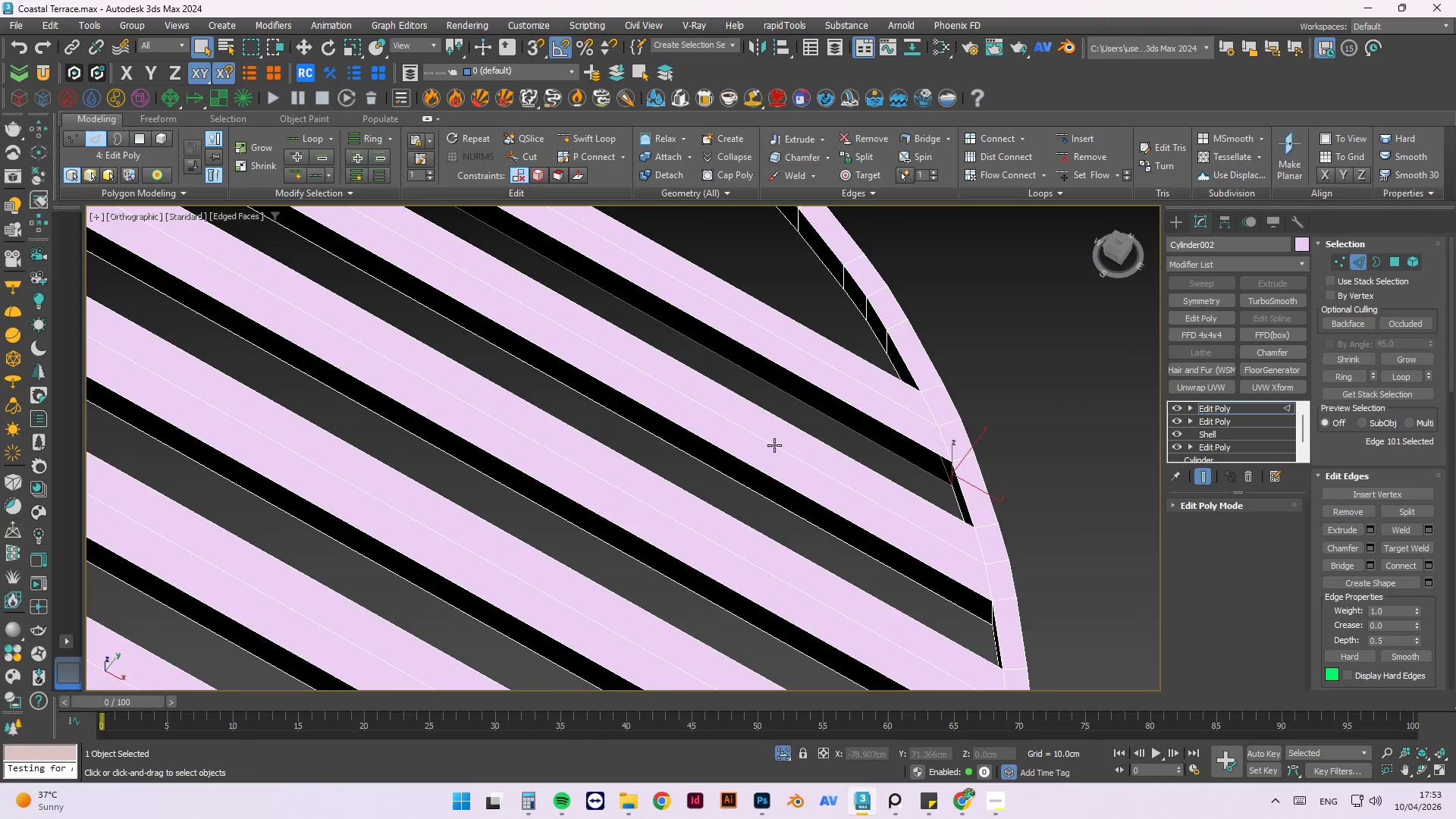 
key(Alt+AltLeft)
 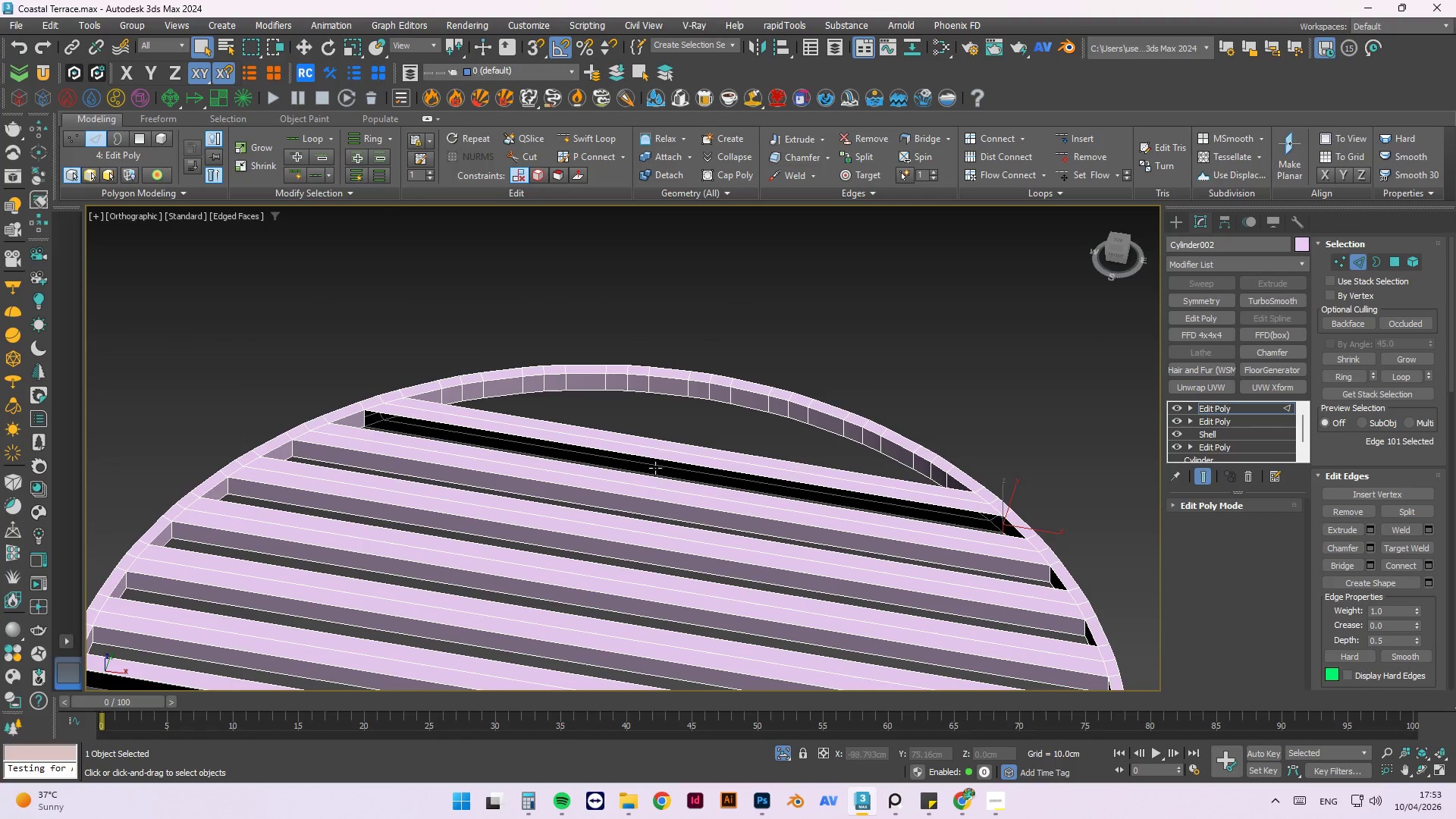 
scroll: coordinate [774, 443], scroll_direction: down, amount: 2.0
 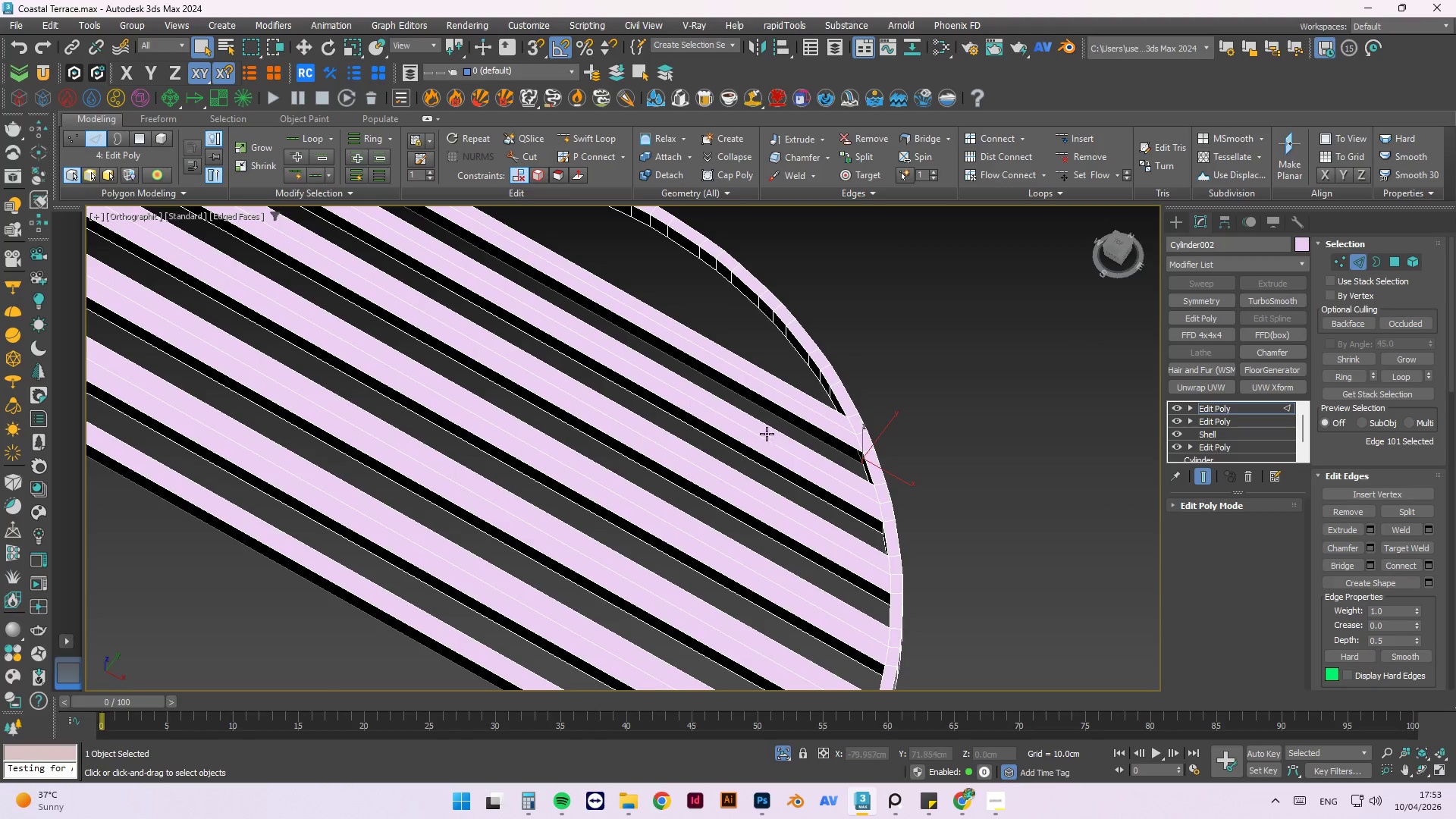 
hold_key(key=ControlLeft, duration=0.88)
 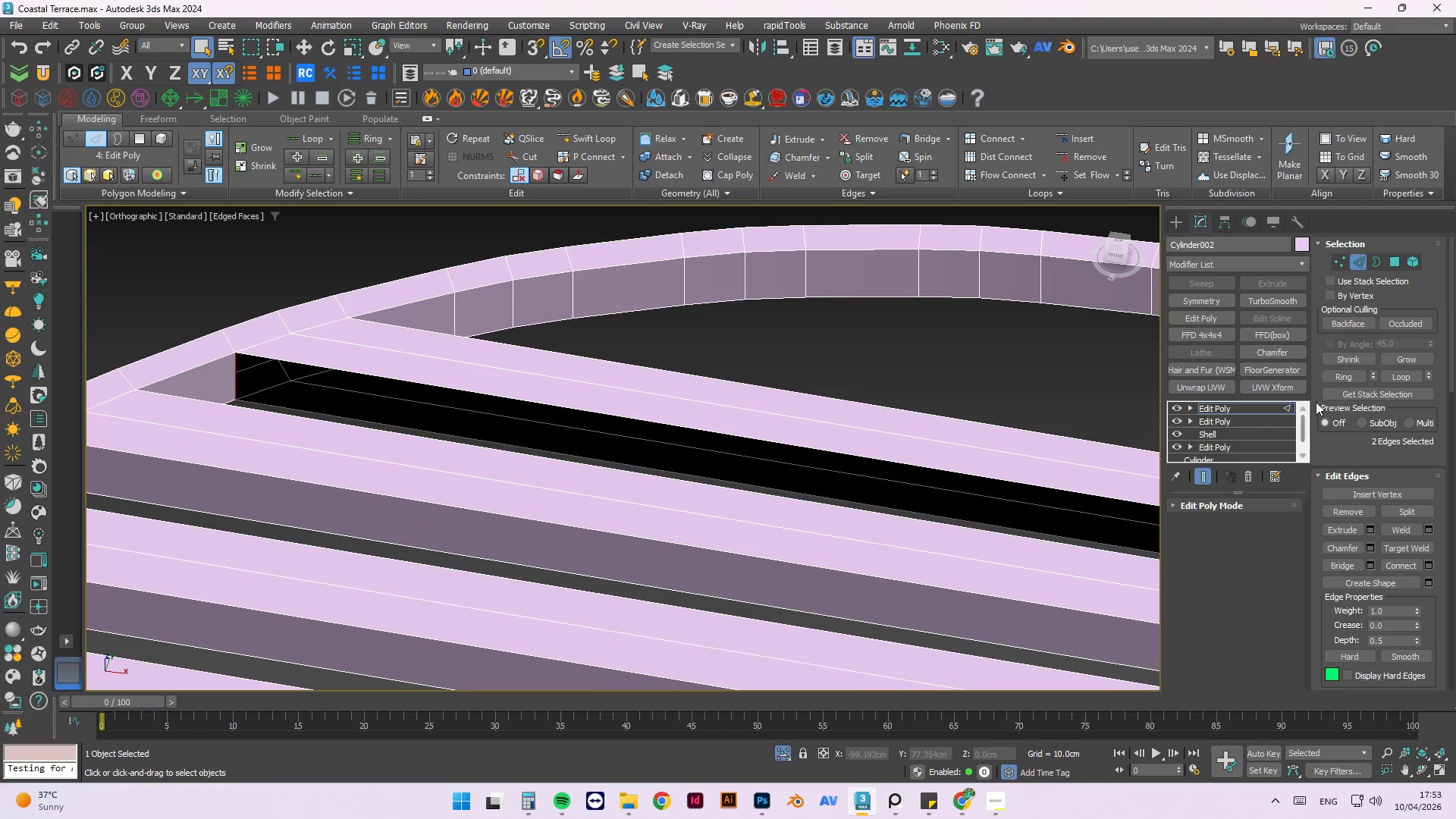 
scroll: coordinate [275, 394], scroll_direction: up, amount: 3.0
 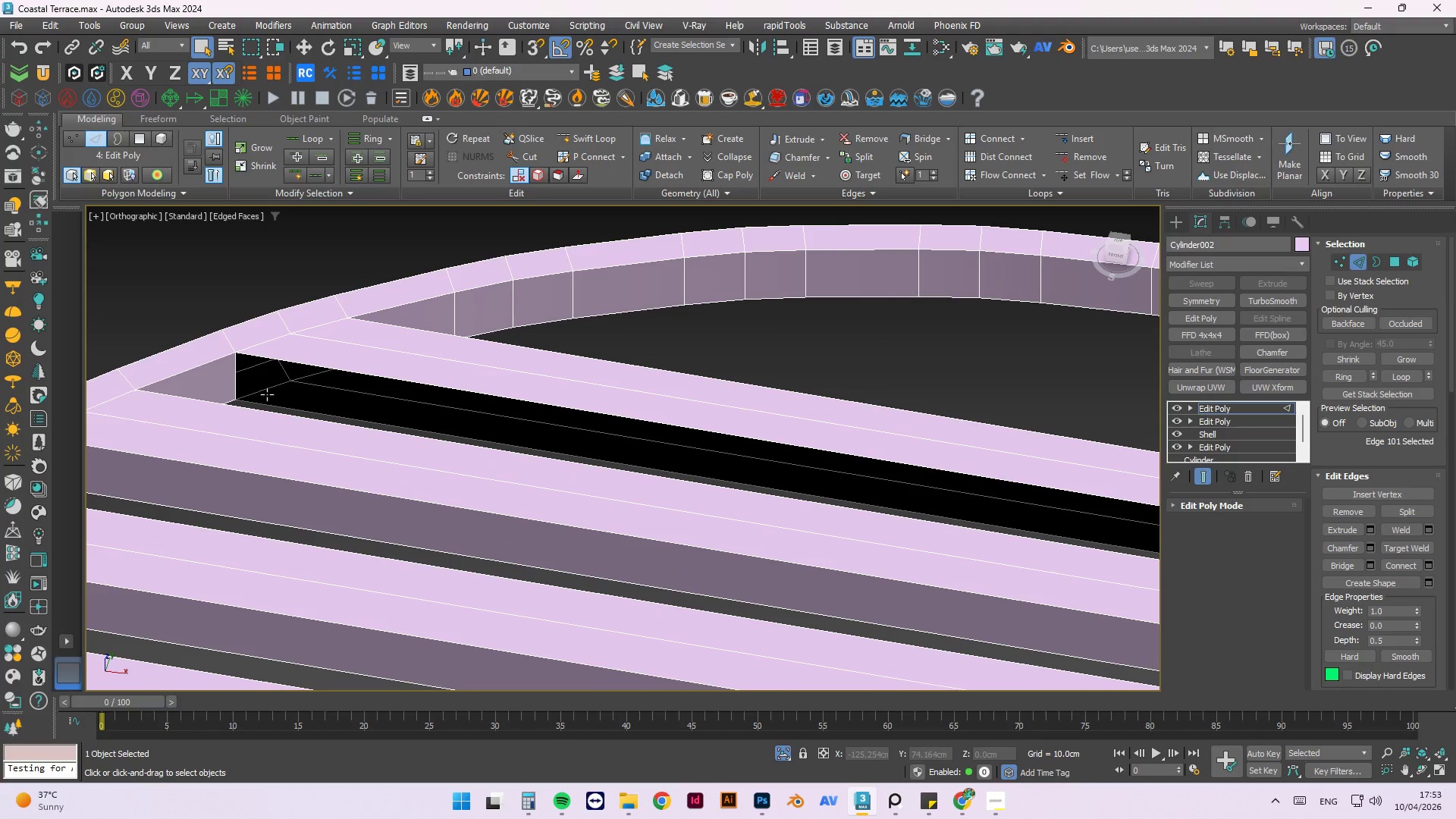 
left_click([237, 378])
 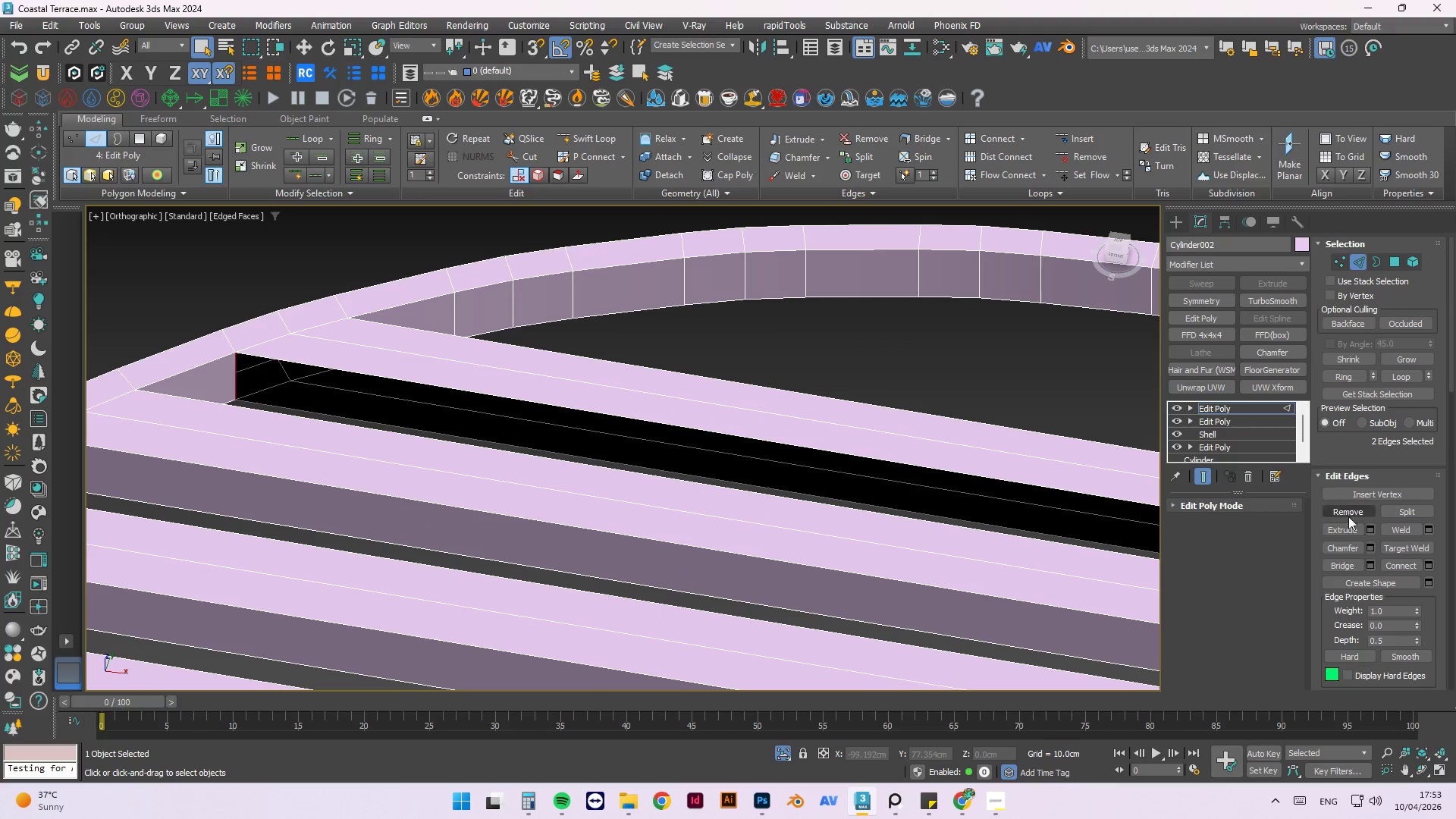 
left_click([1344, 566])
 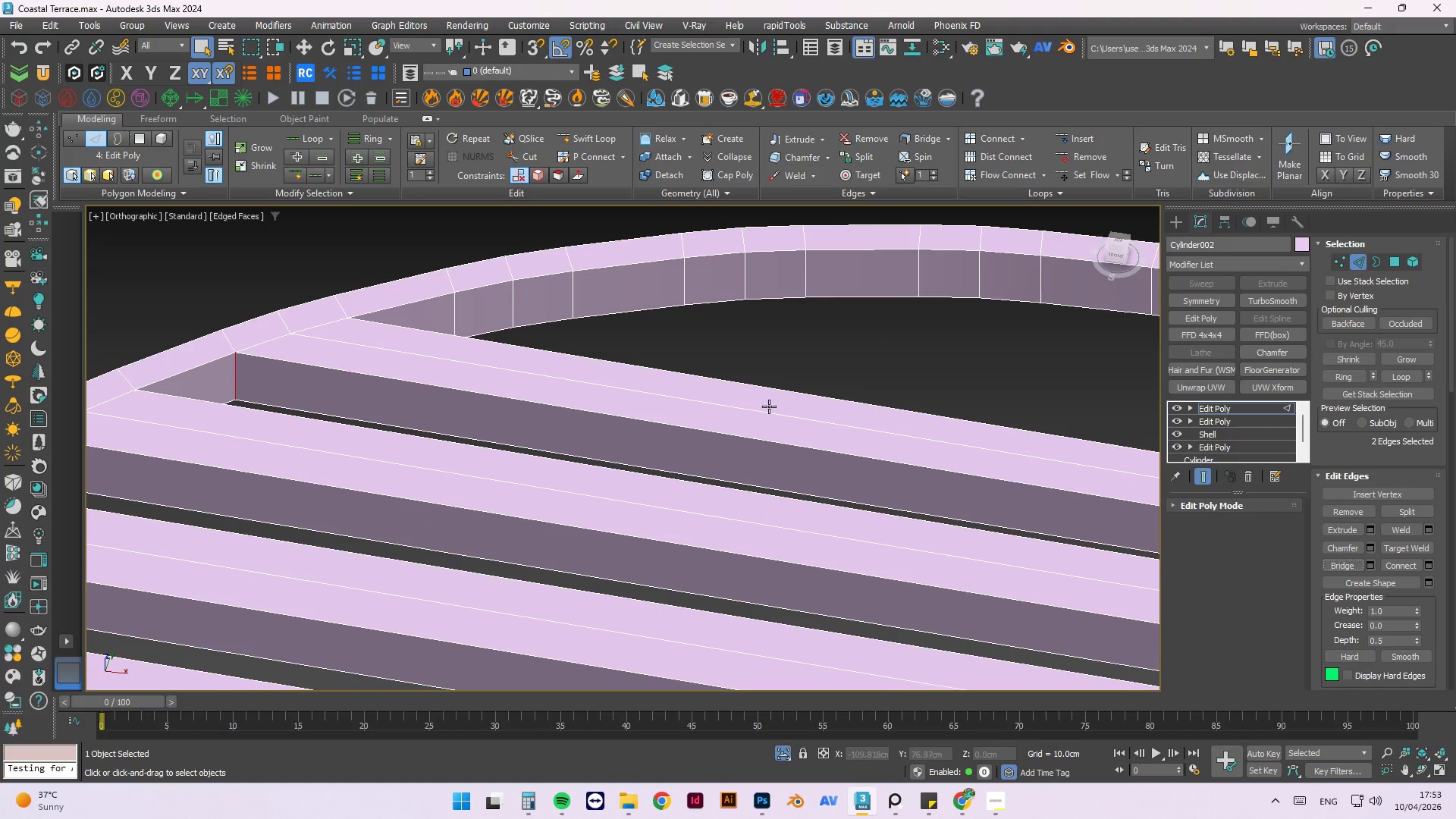 
hold_key(key=AltLeft, duration=0.56)
 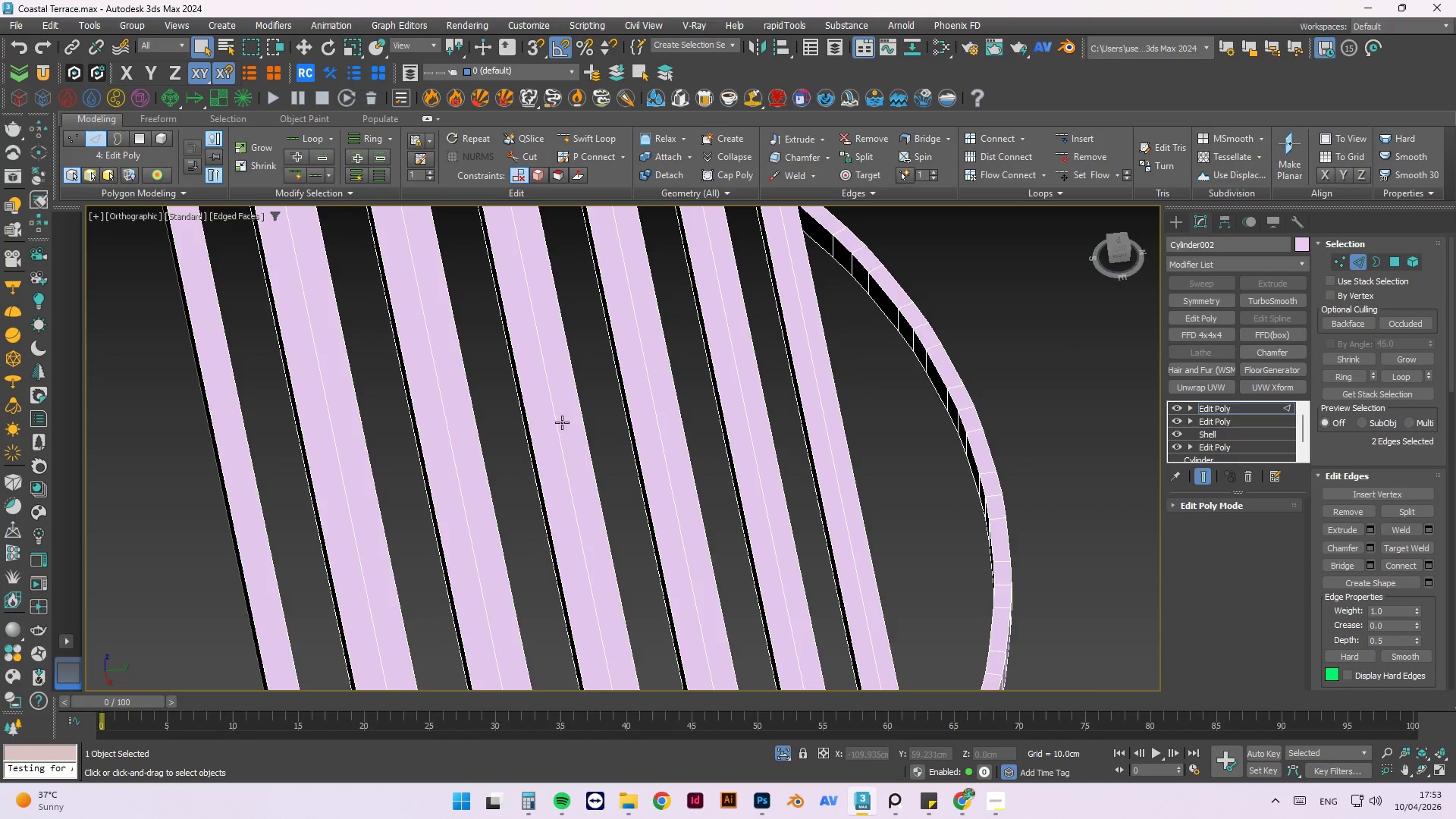 
scroll: coordinate [753, 402], scroll_direction: down, amount: 2.0
 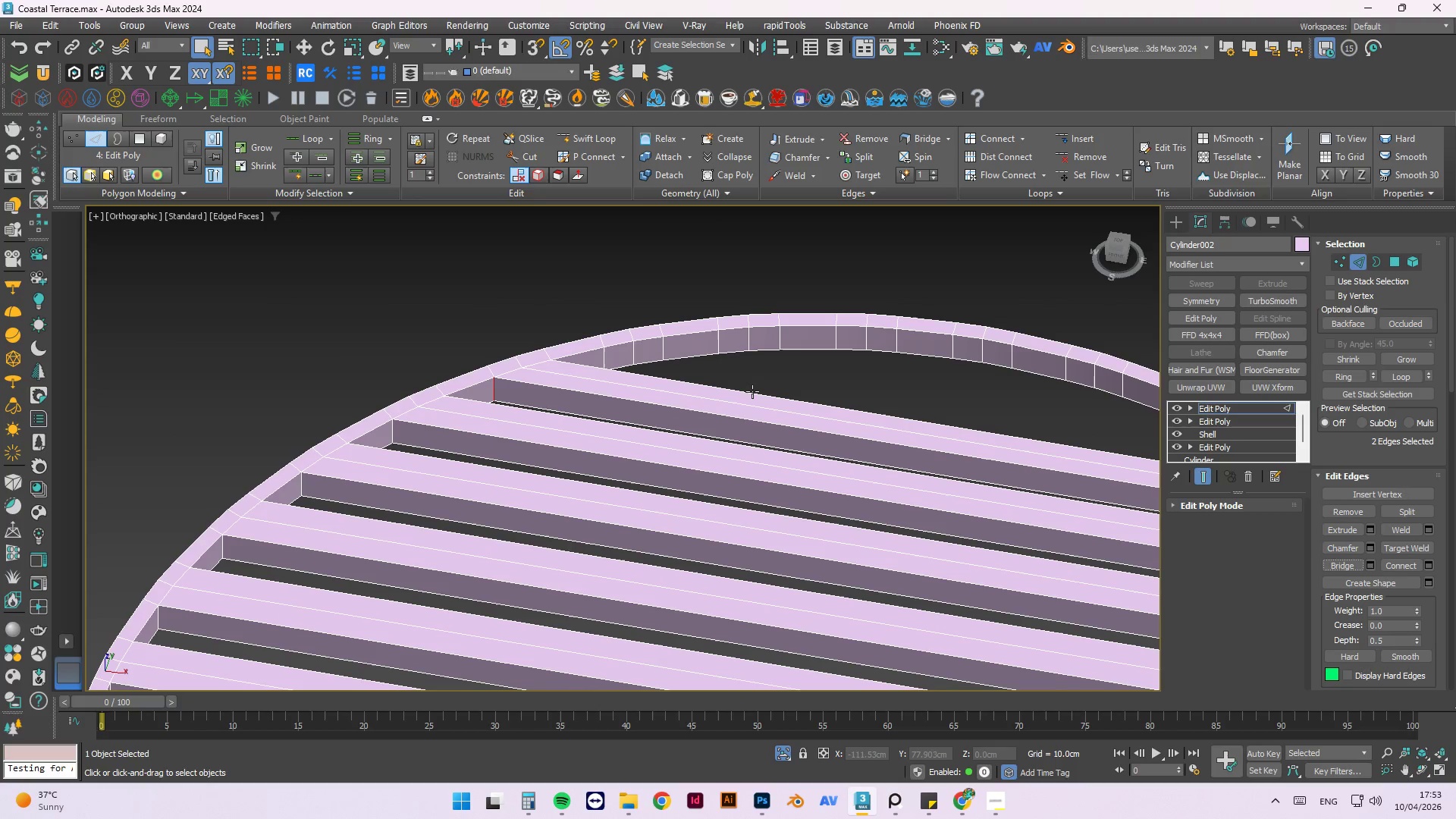 
hold_key(key=AltLeft, duration=0.44)
 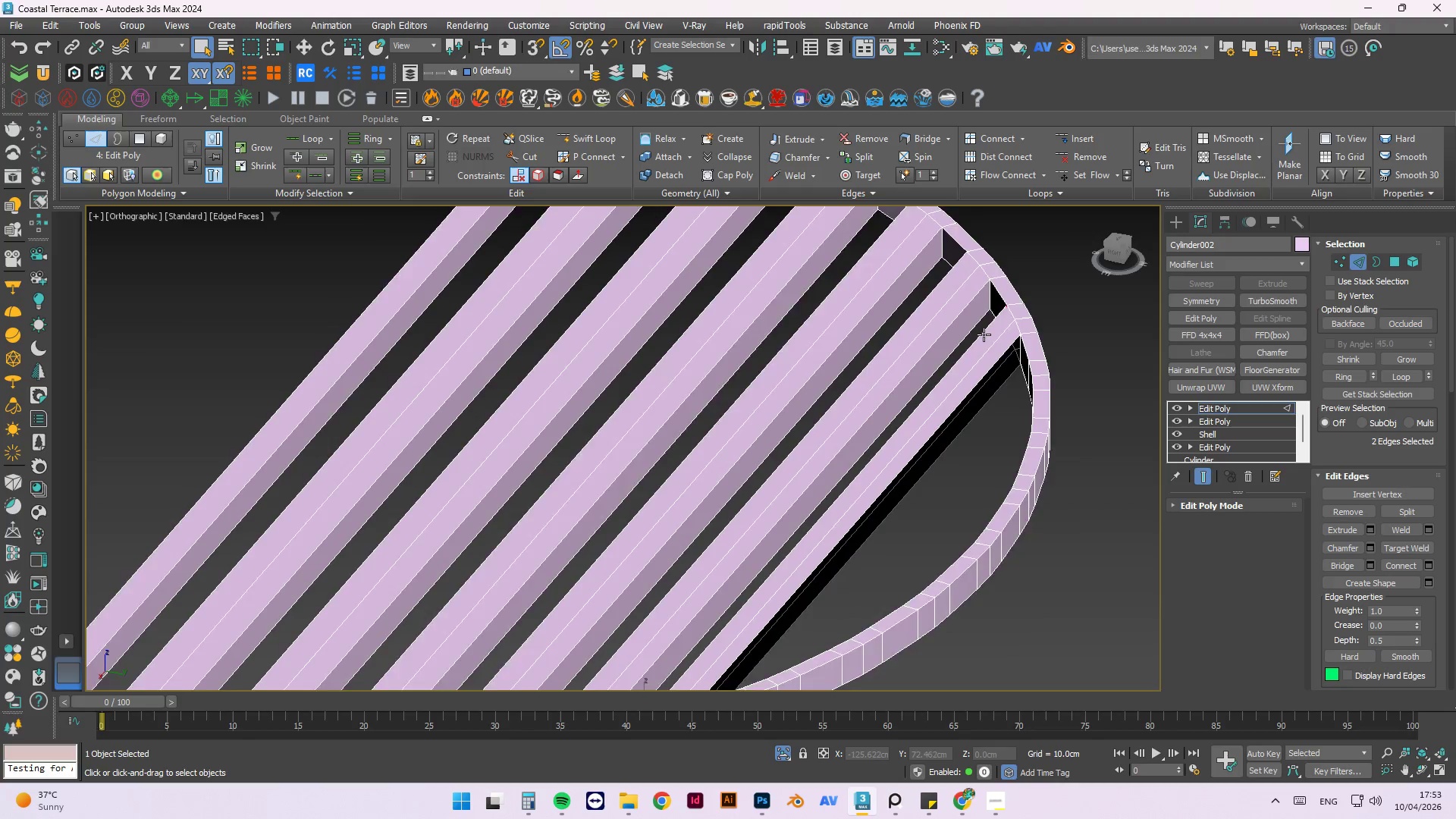 
scroll: coordinate [1040, 368], scroll_direction: up, amount: 3.0
 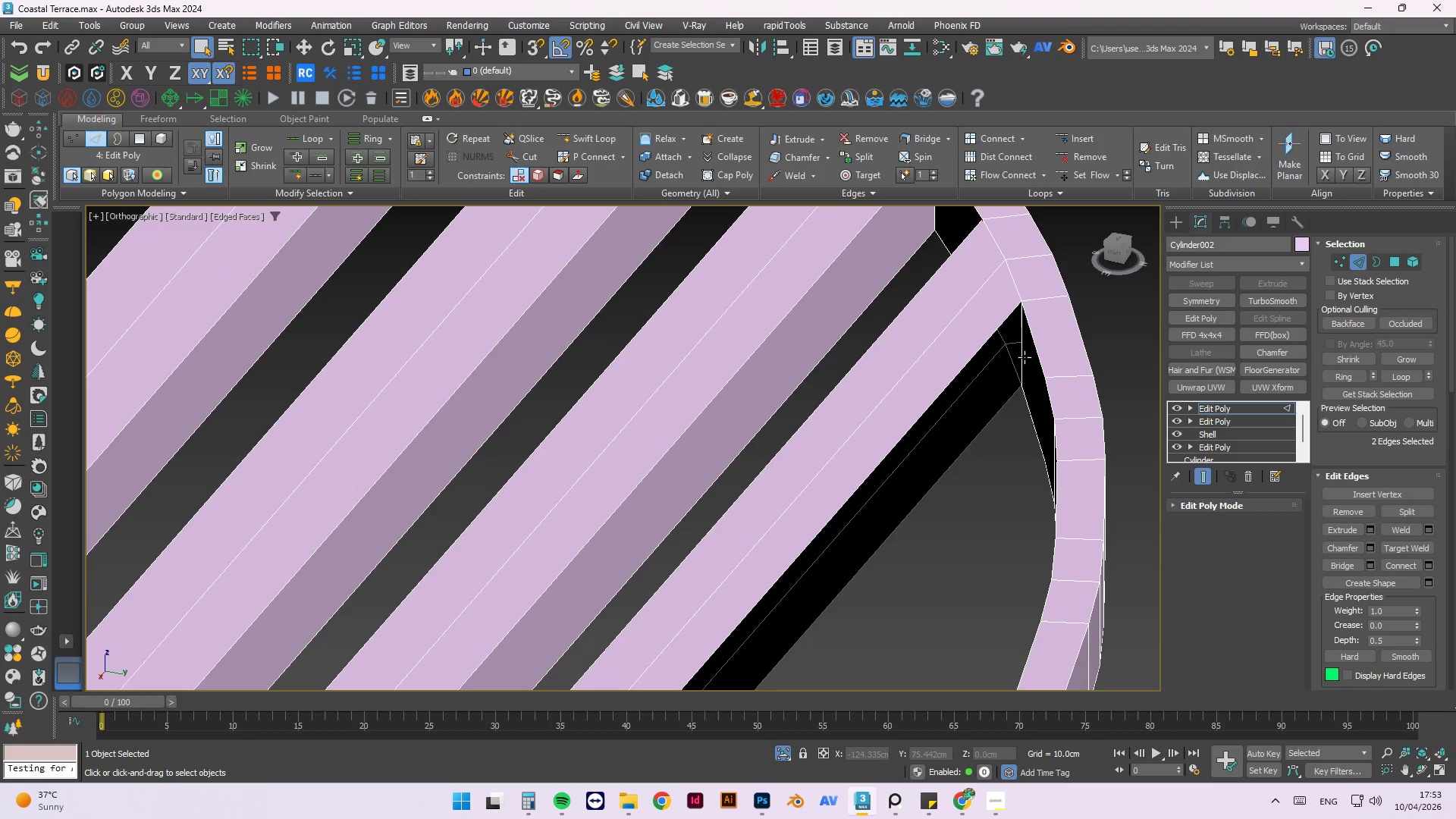 
left_click([1025, 357])
 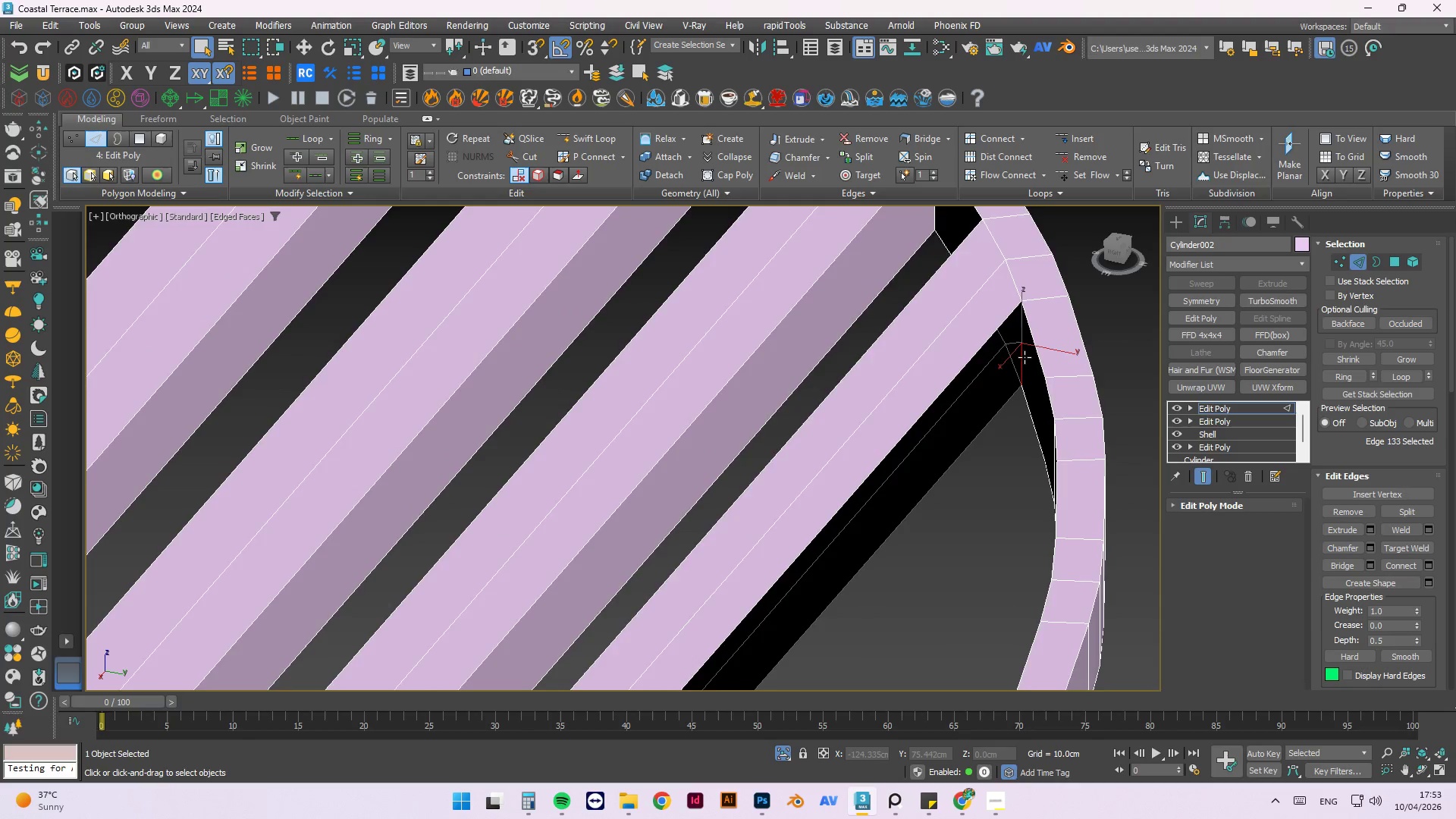 
hold_key(key=AltLeft, duration=0.44)
 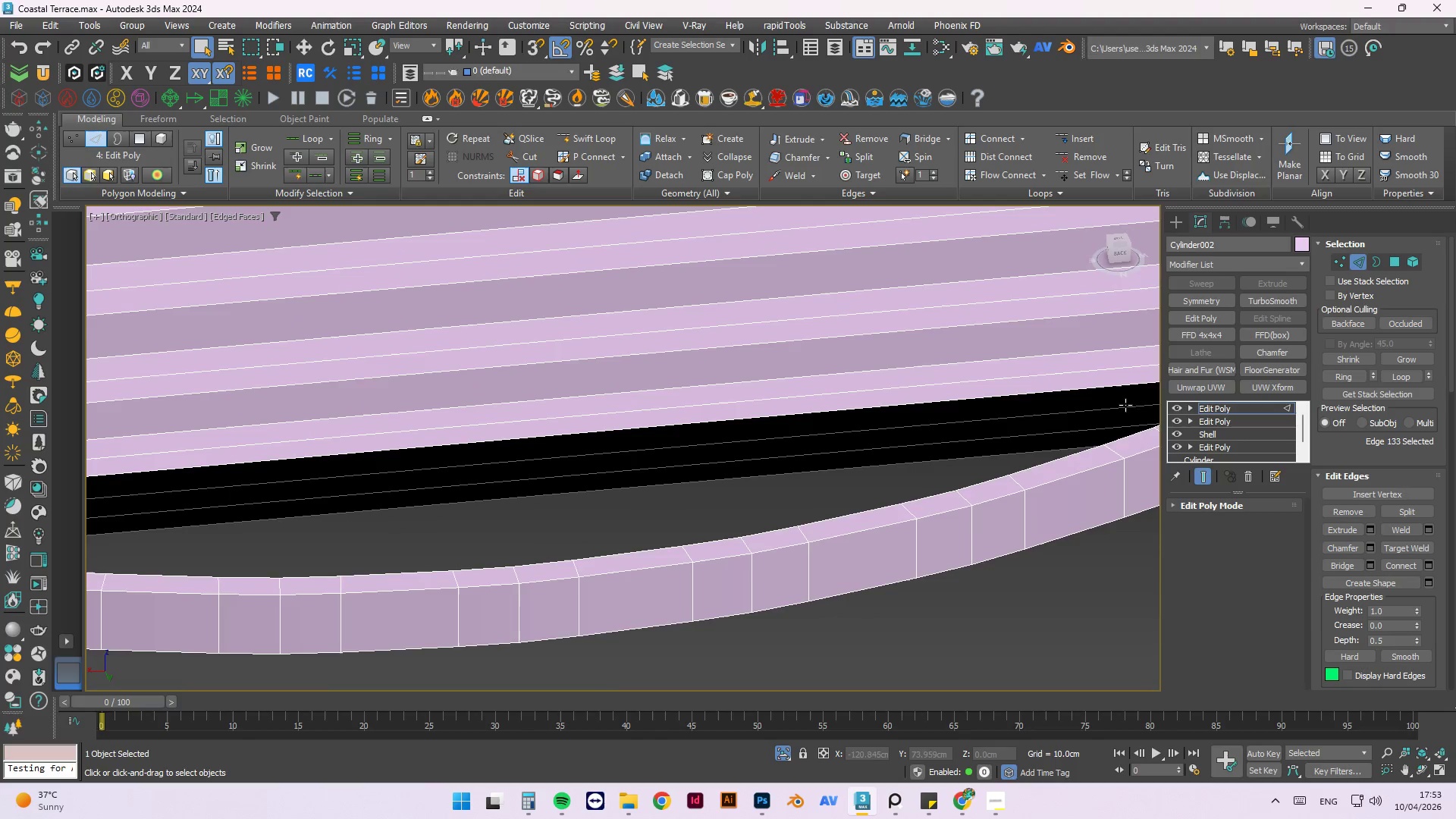 
scroll: coordinate [1025, 357], scroll_direction: down, amount: 1.0
 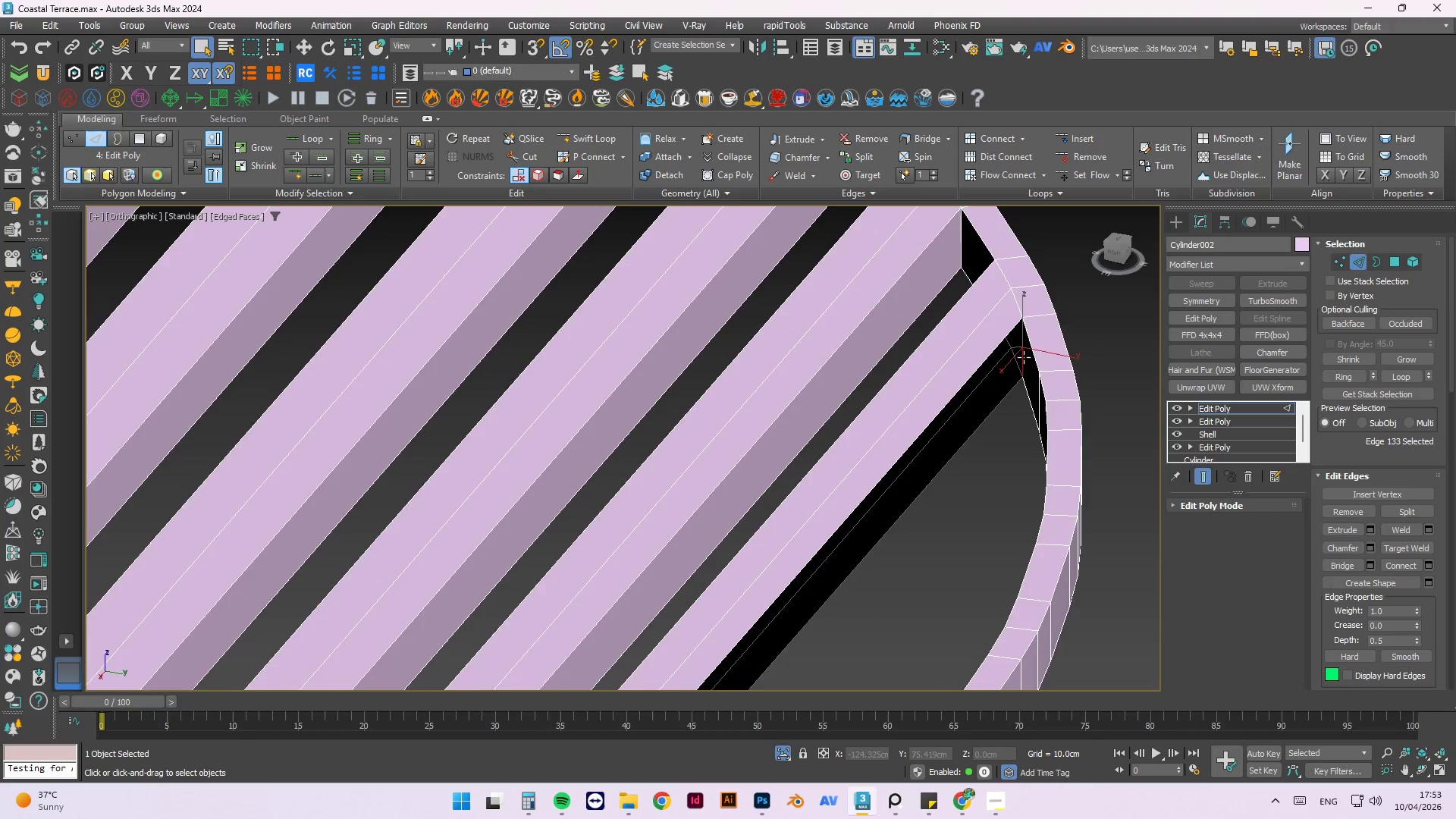 
key(Alt+AltLeft)
 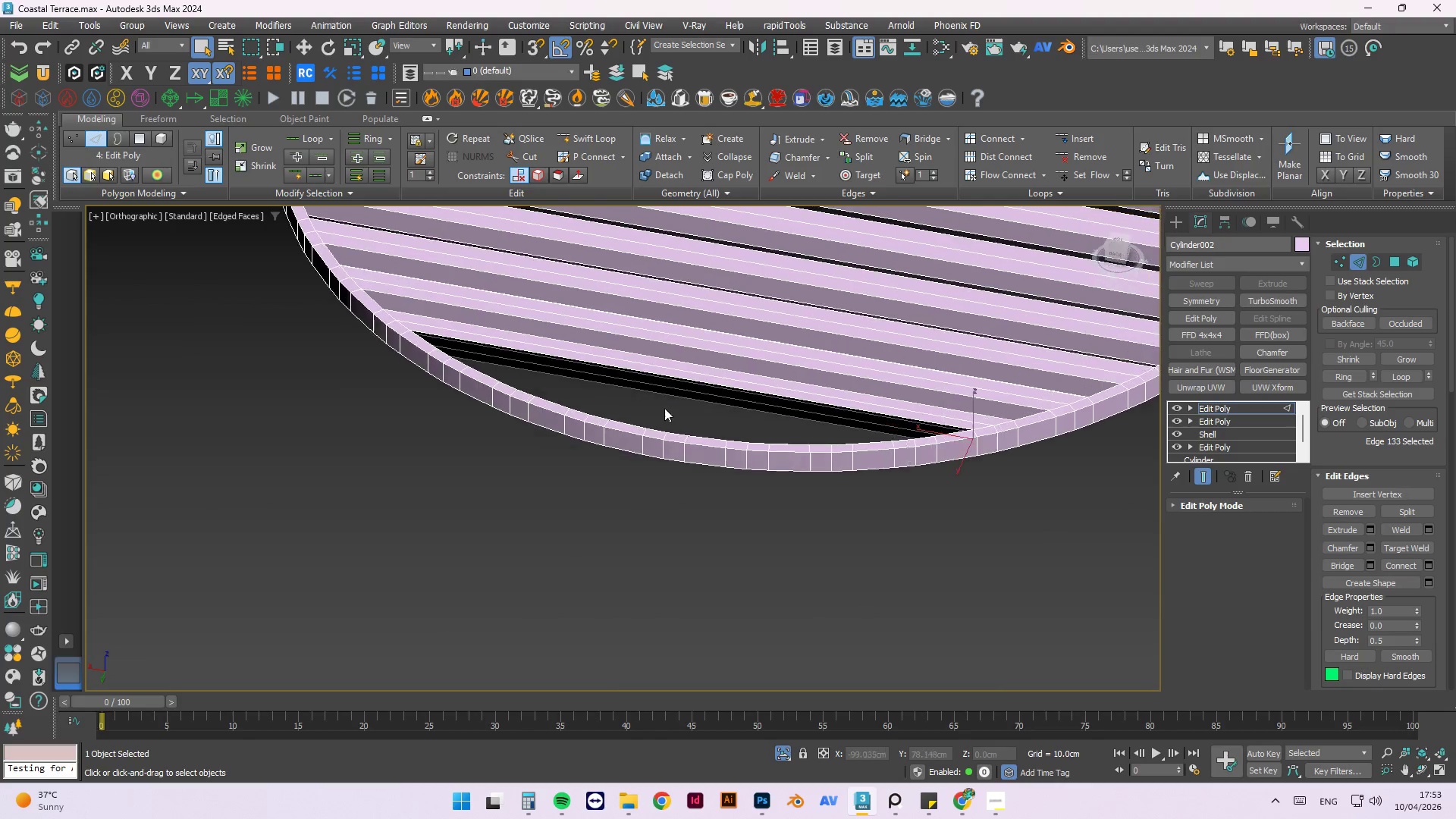 
scroll: coordinate [789, 362], scroll_direction: down, amount: 3.0
 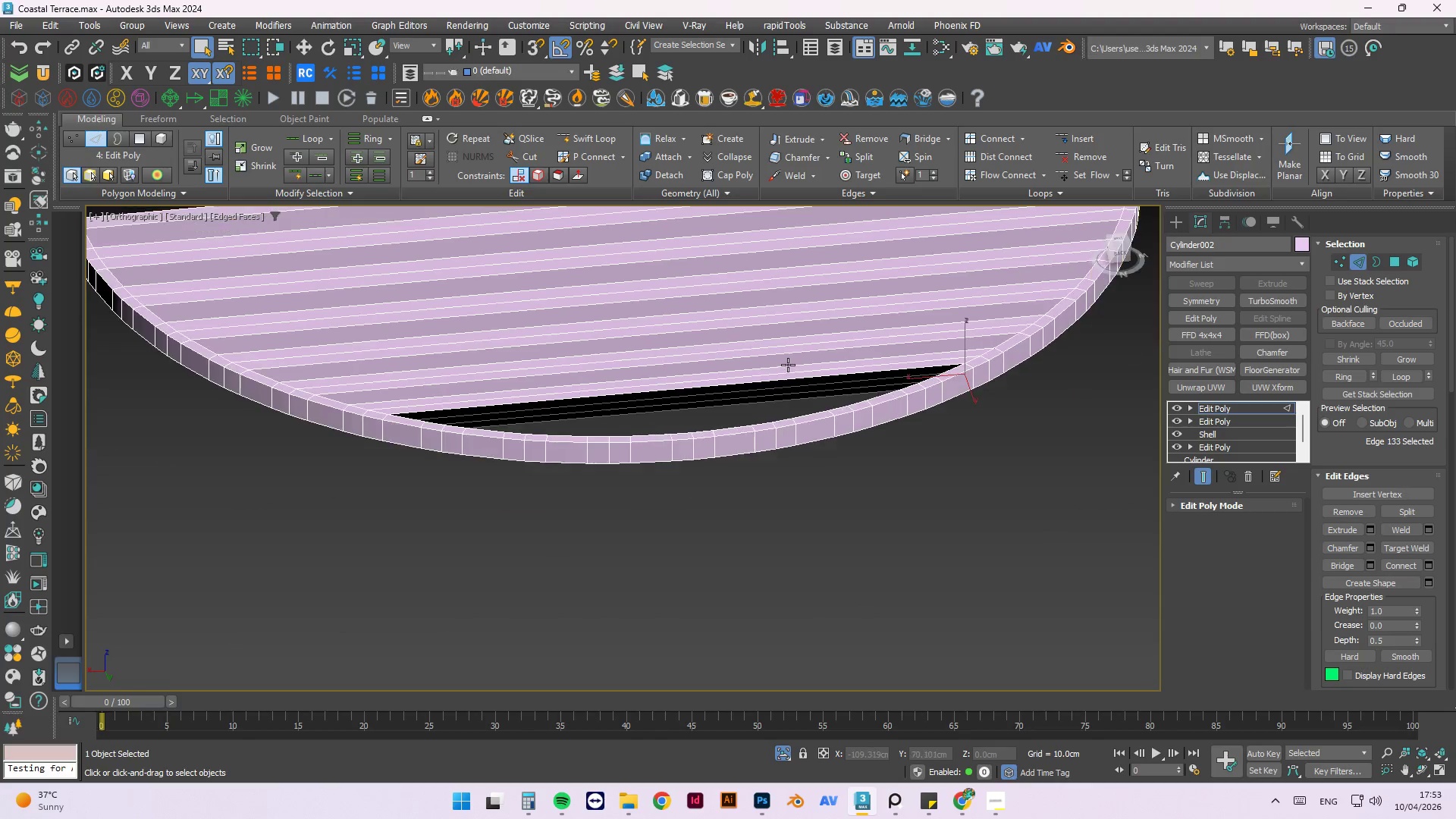 
hold_key(key=AltLeft, duration=0.34)
 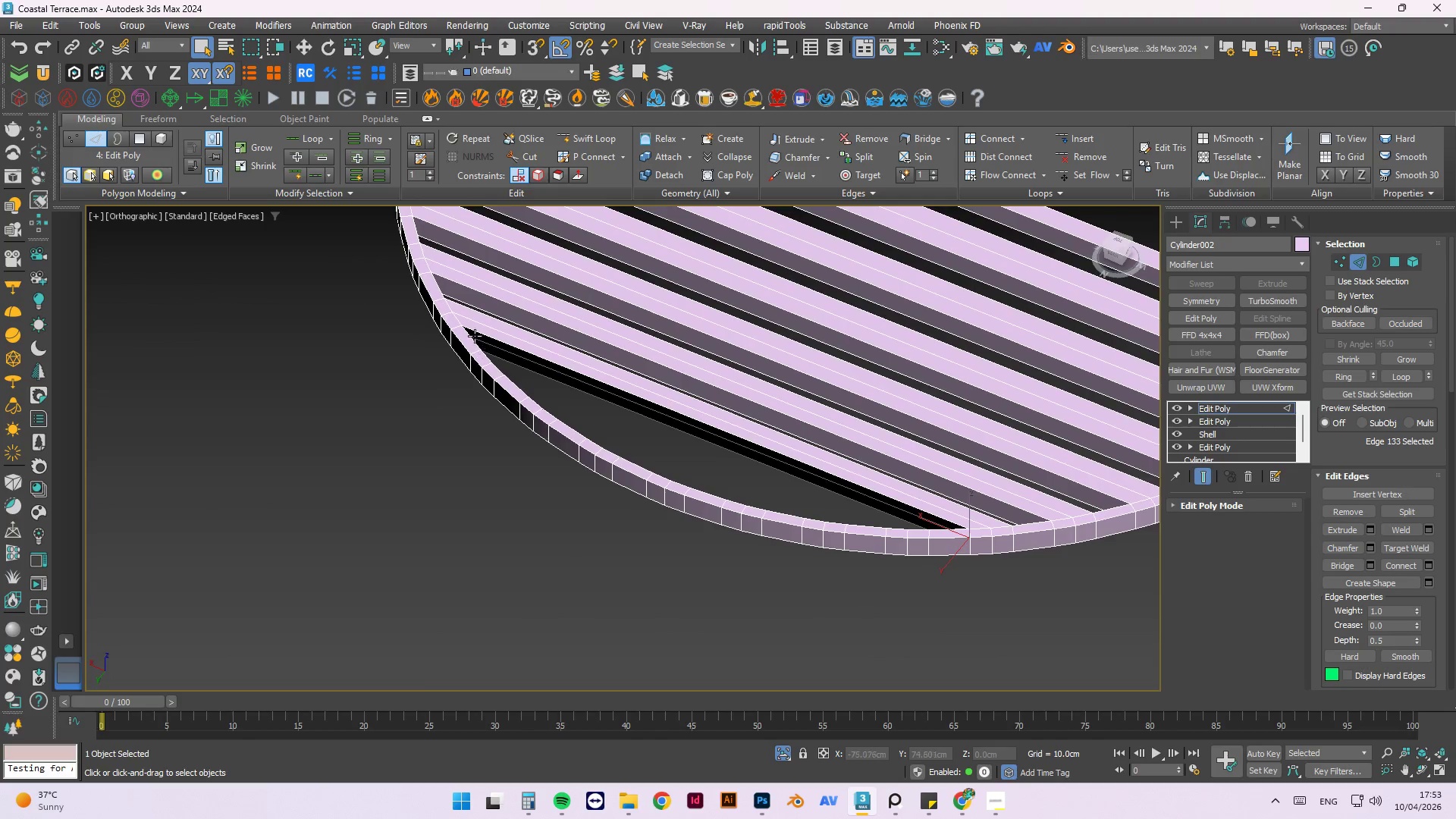 
hold_key(key=AltLeft, duration=0.39)
 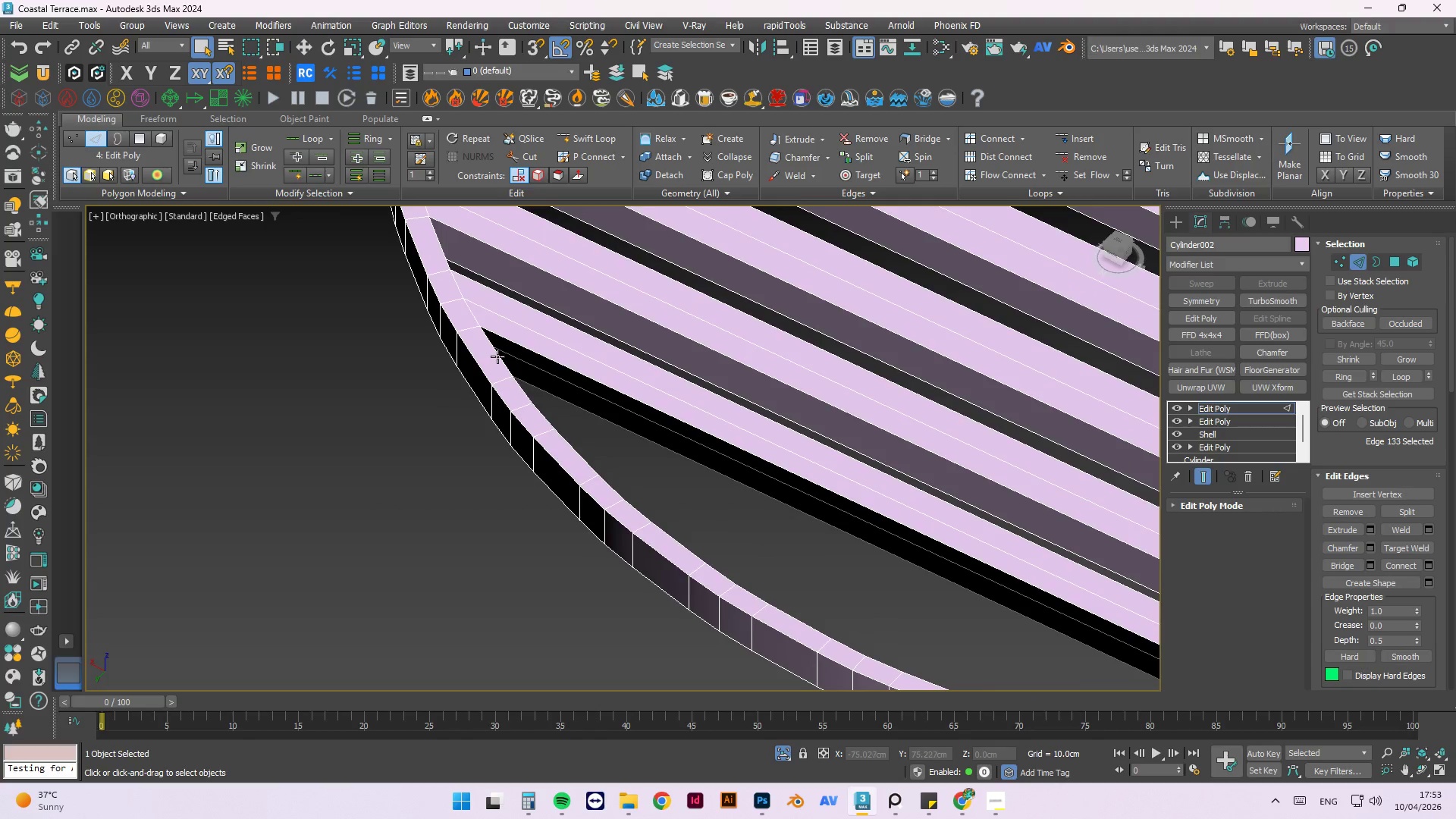 
scroll: coordinate [475, 334], scroll_direction: up, amount: 2.0
 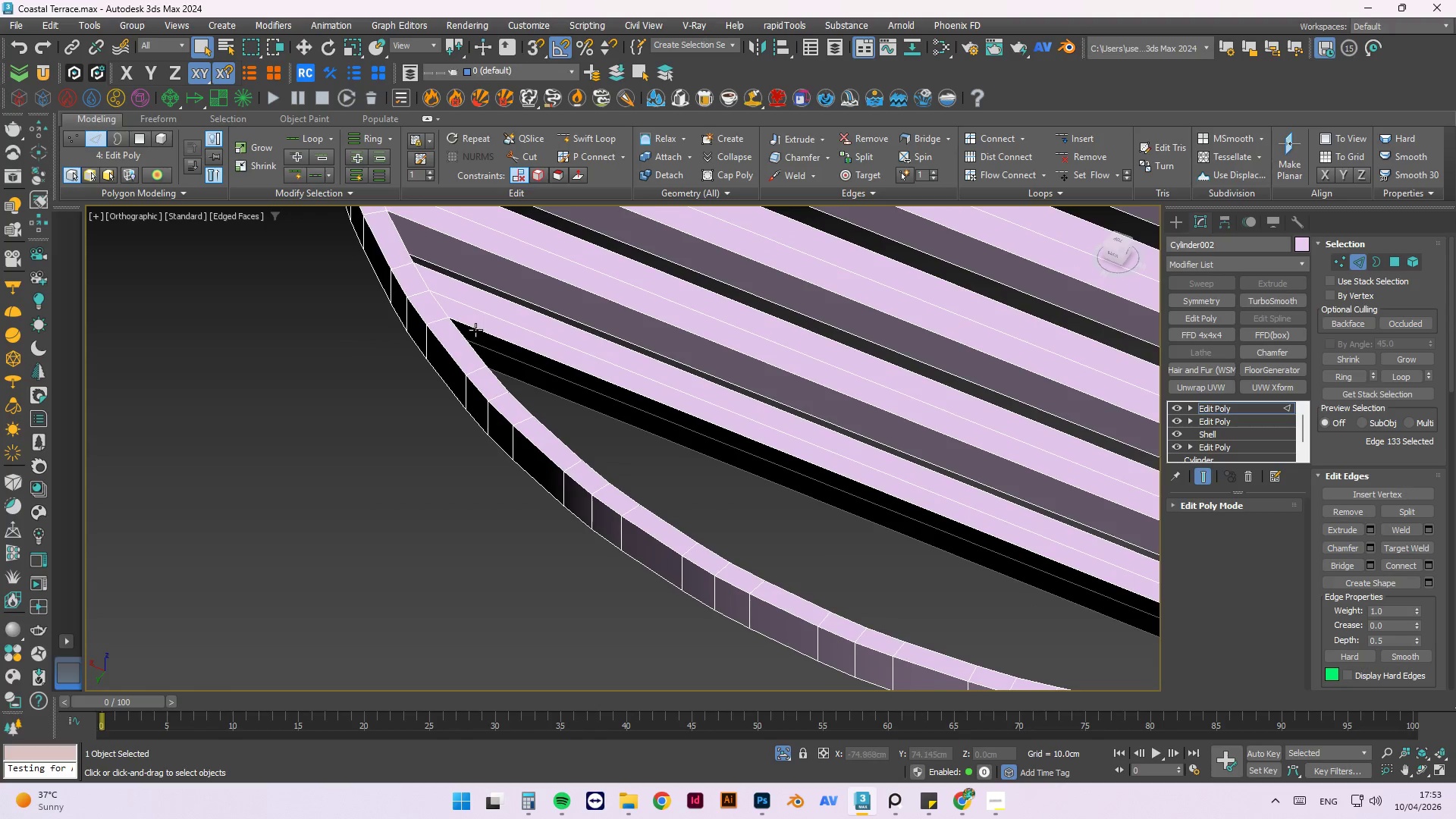 
hold_key(key=AltLeft, duration=0.53)
 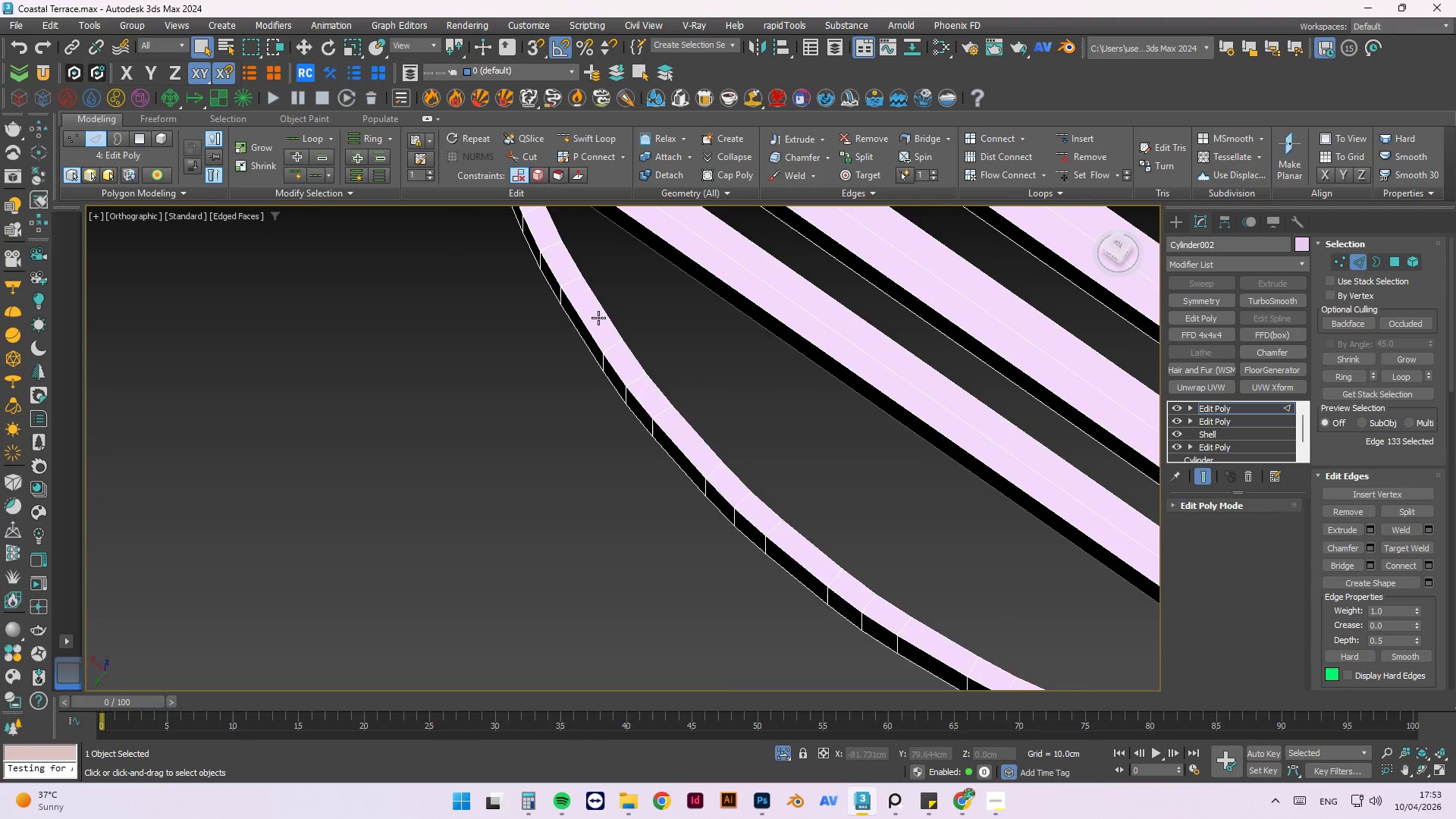 
scroll: coordinate [598, 318], scroll_direction: down, amount: 1.0
 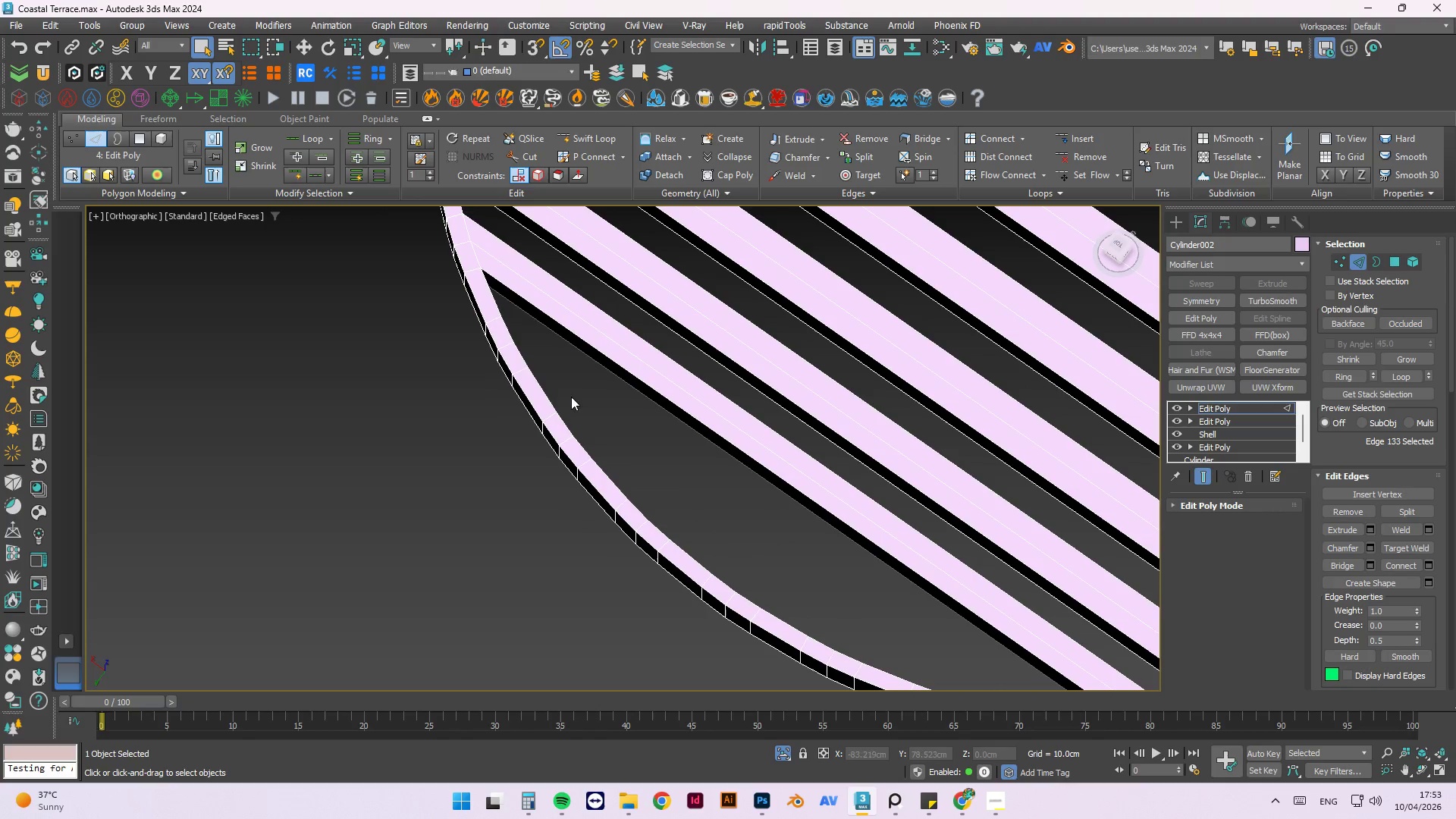 
hold_key(key=AltLeft, duration=0.55)
 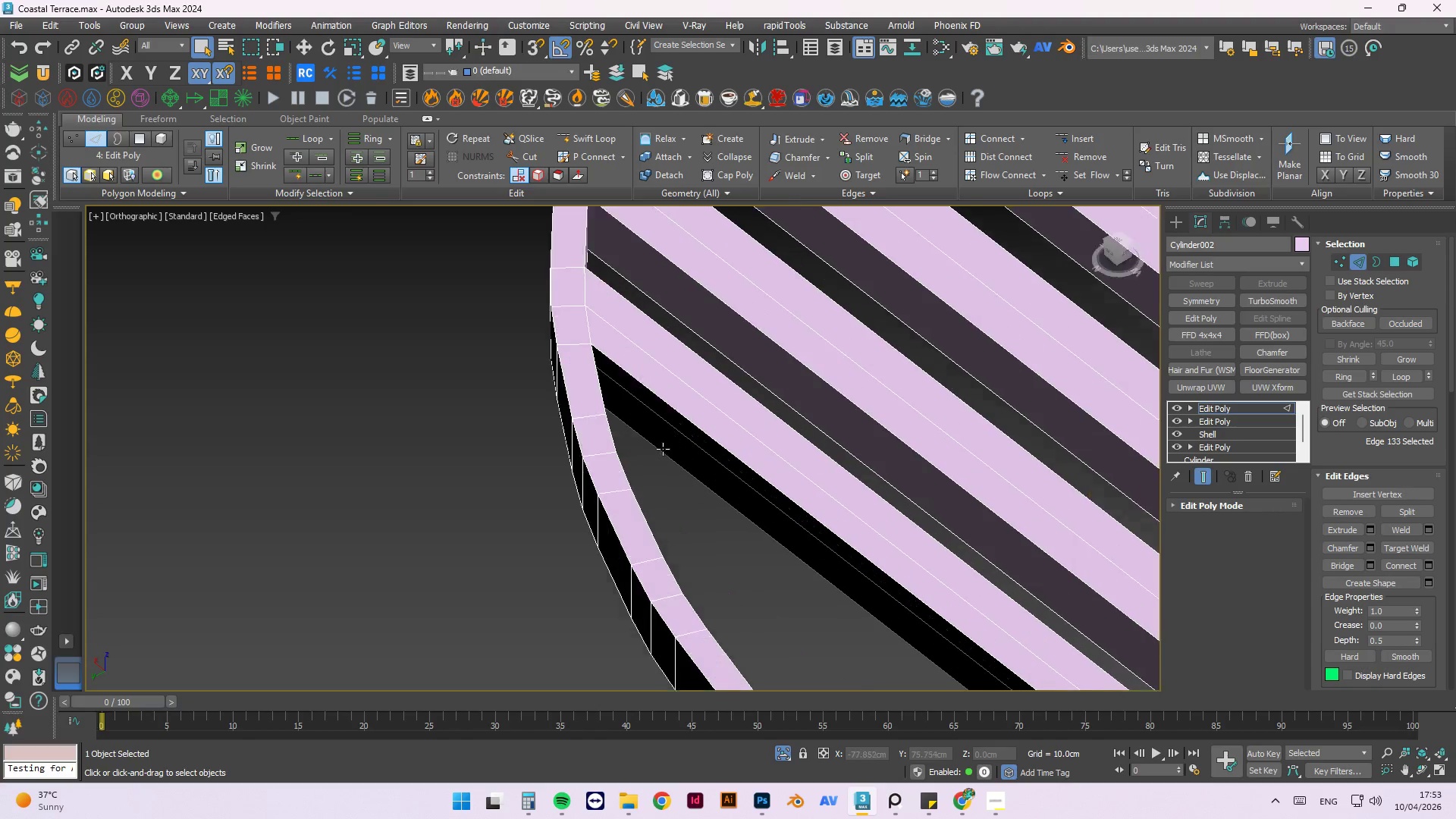 
hold_key(key=AltLeft, duration=1.51)
scroll: coordinate [603, 368], scroll_direction: up, amount: 4.0
 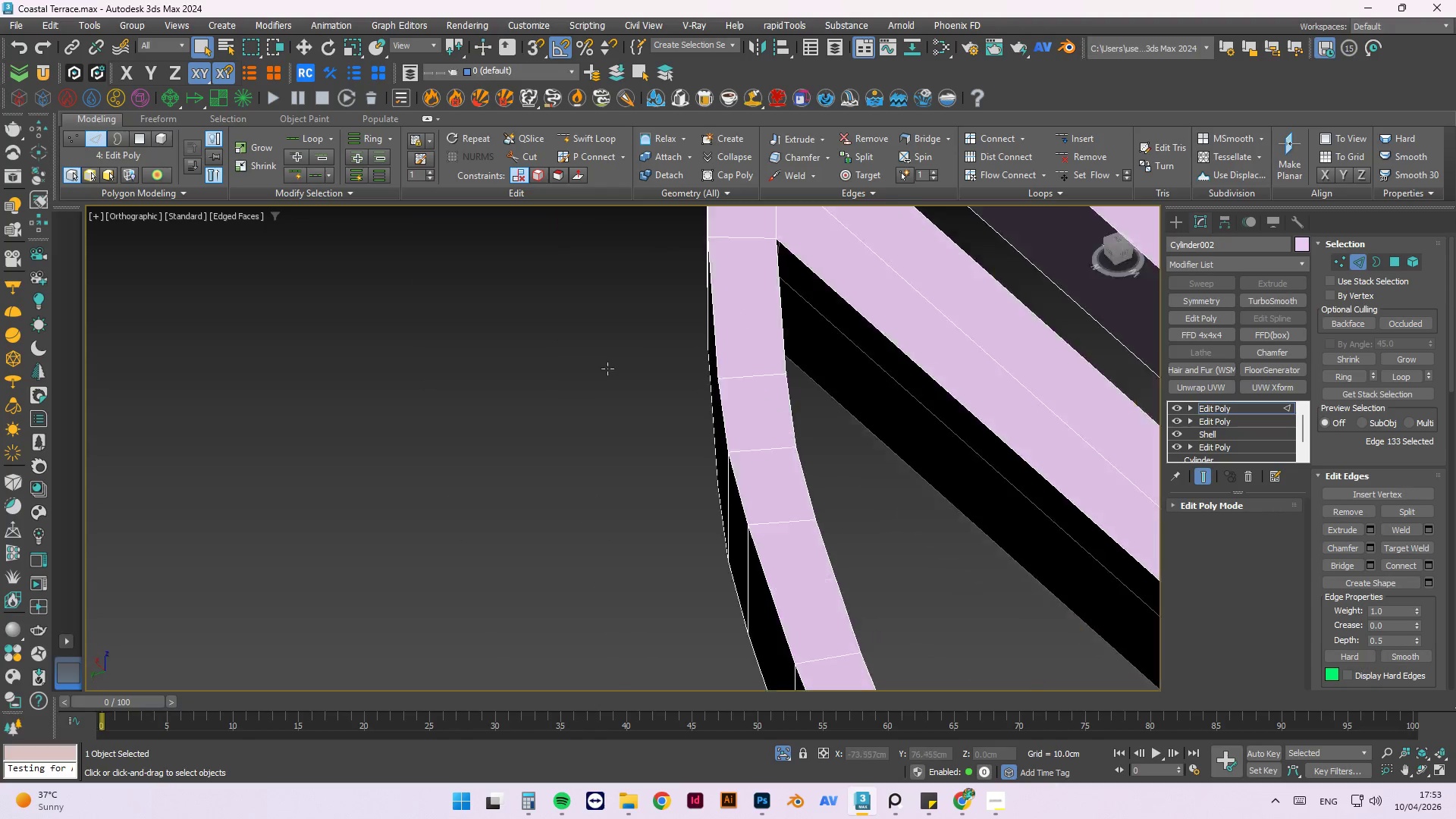 
key(Alt+AltLeft)
 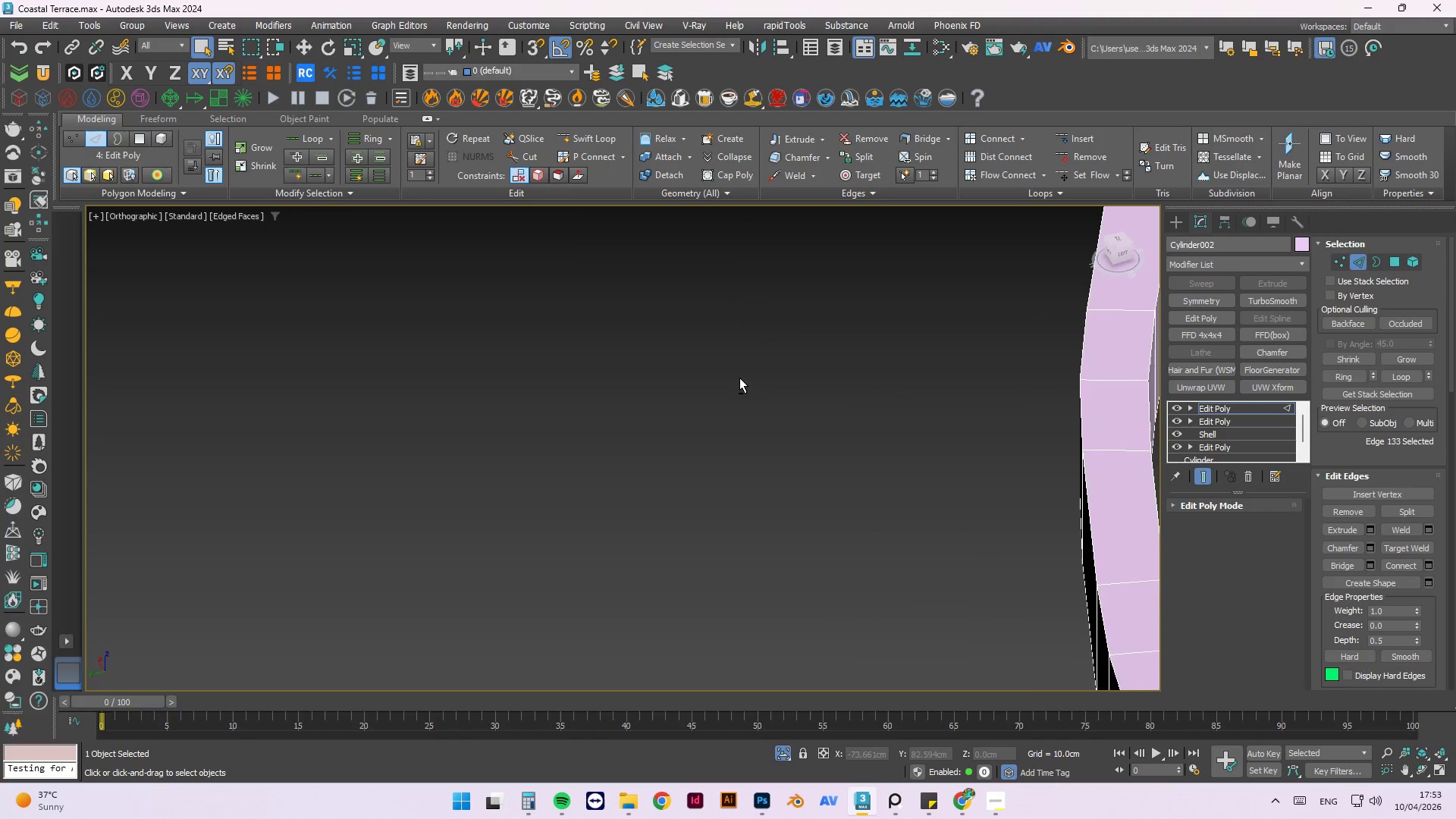 
key(Alt+AltLeft)
 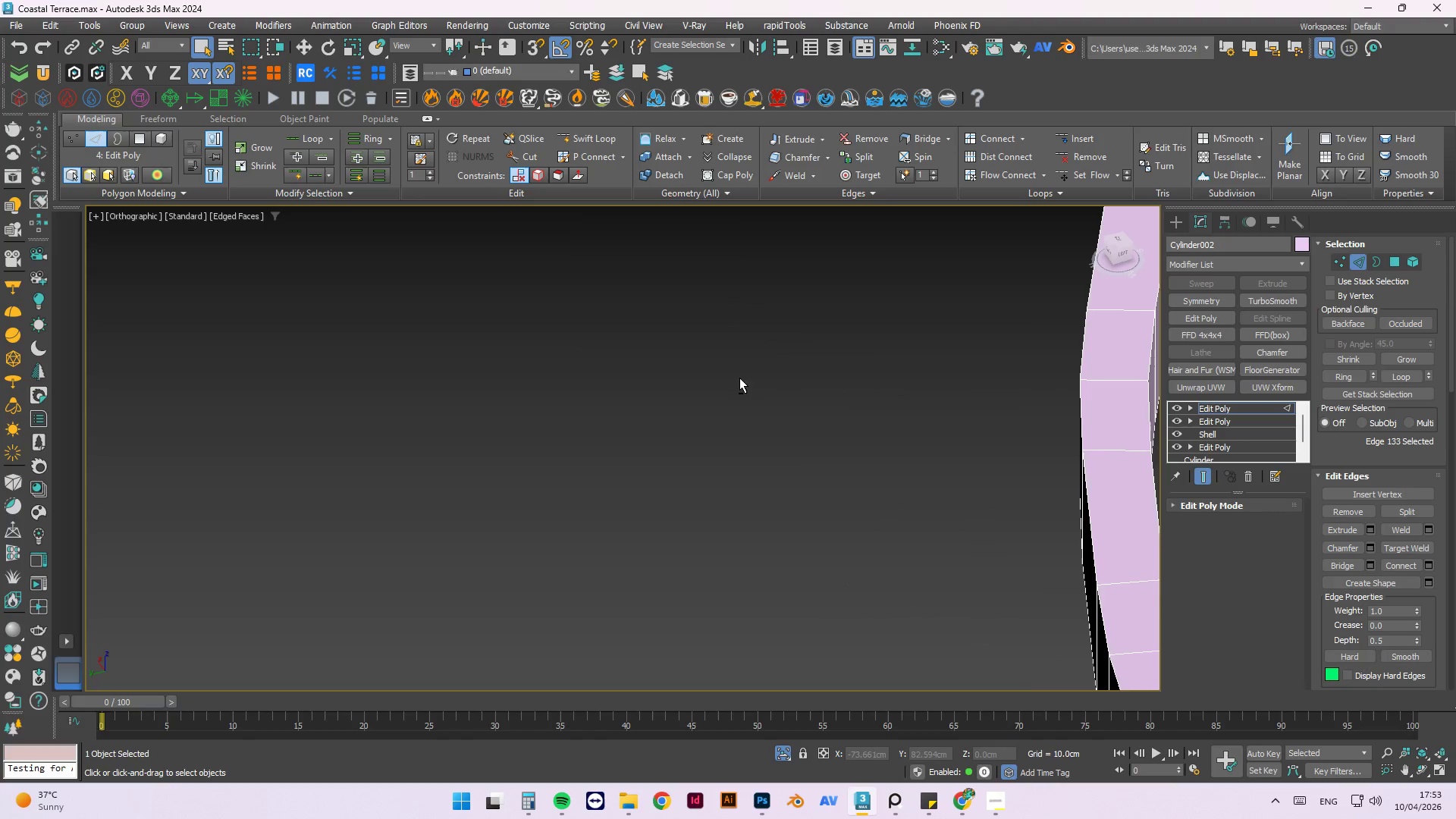 
key(Alt+AltLeft)
 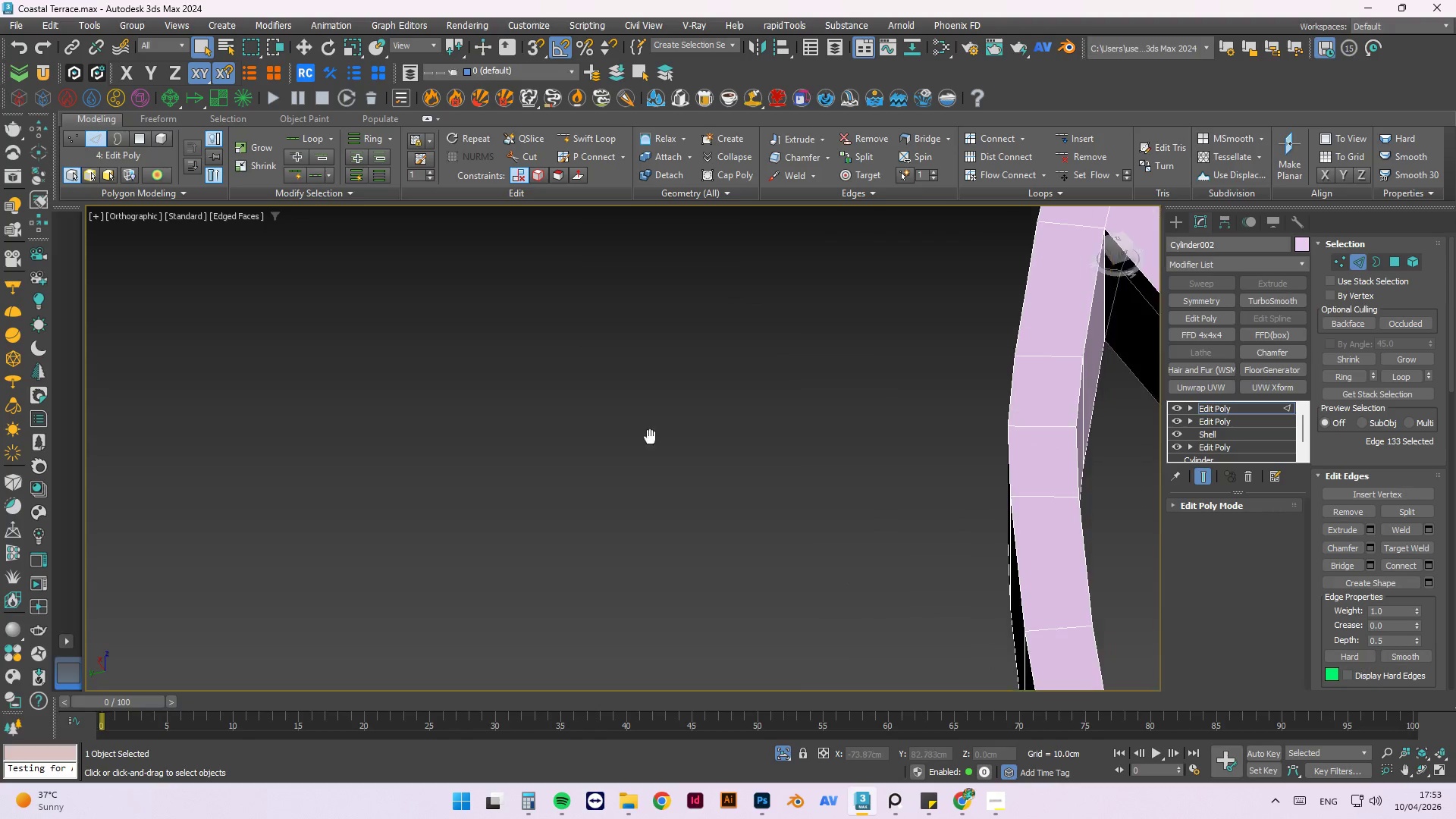 
scroll: coordinate [519, 439], scroll_direction: down, amount: 1.0
 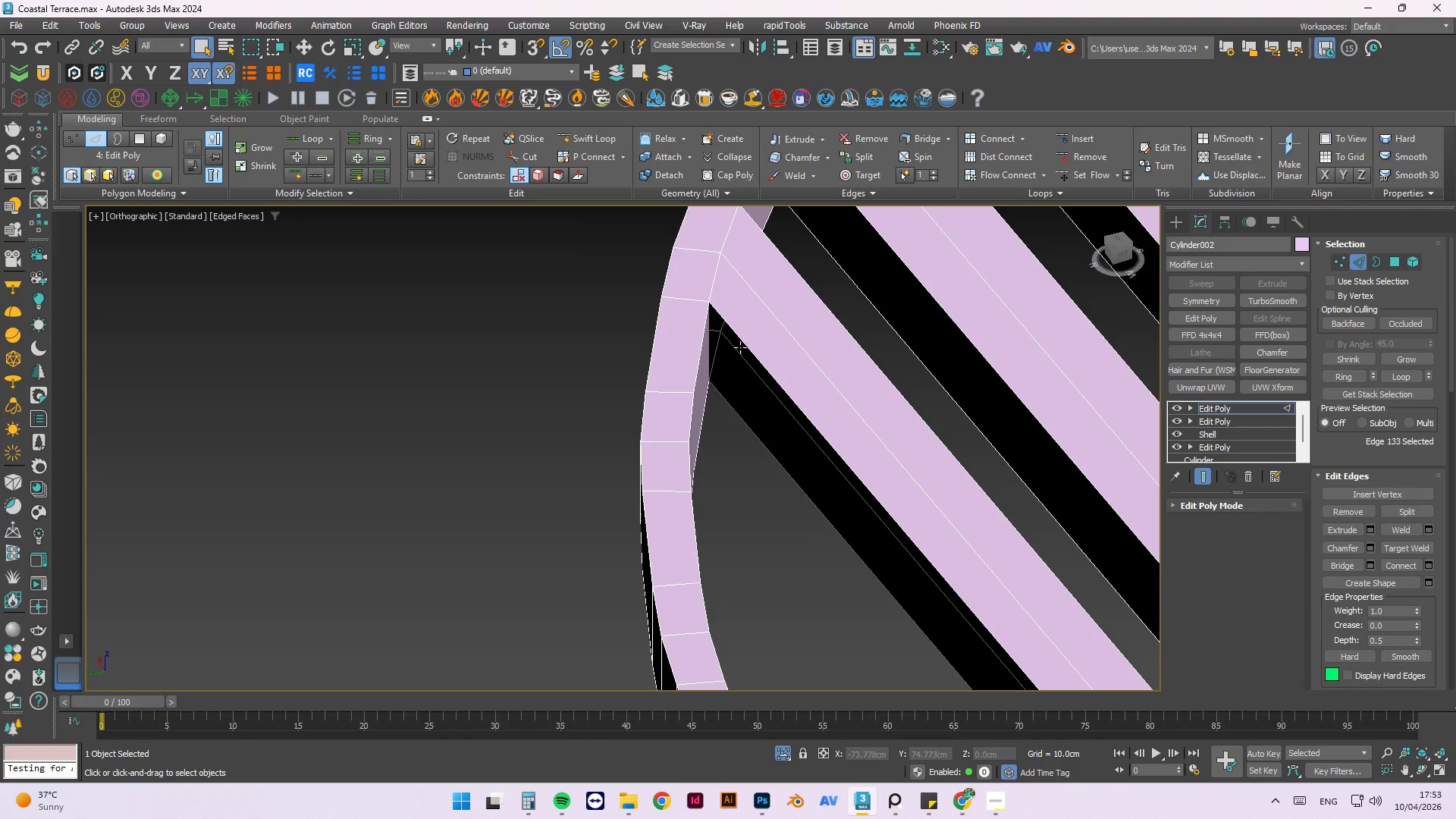 
hold_key(key=ControlLeft, duration=1.0)
 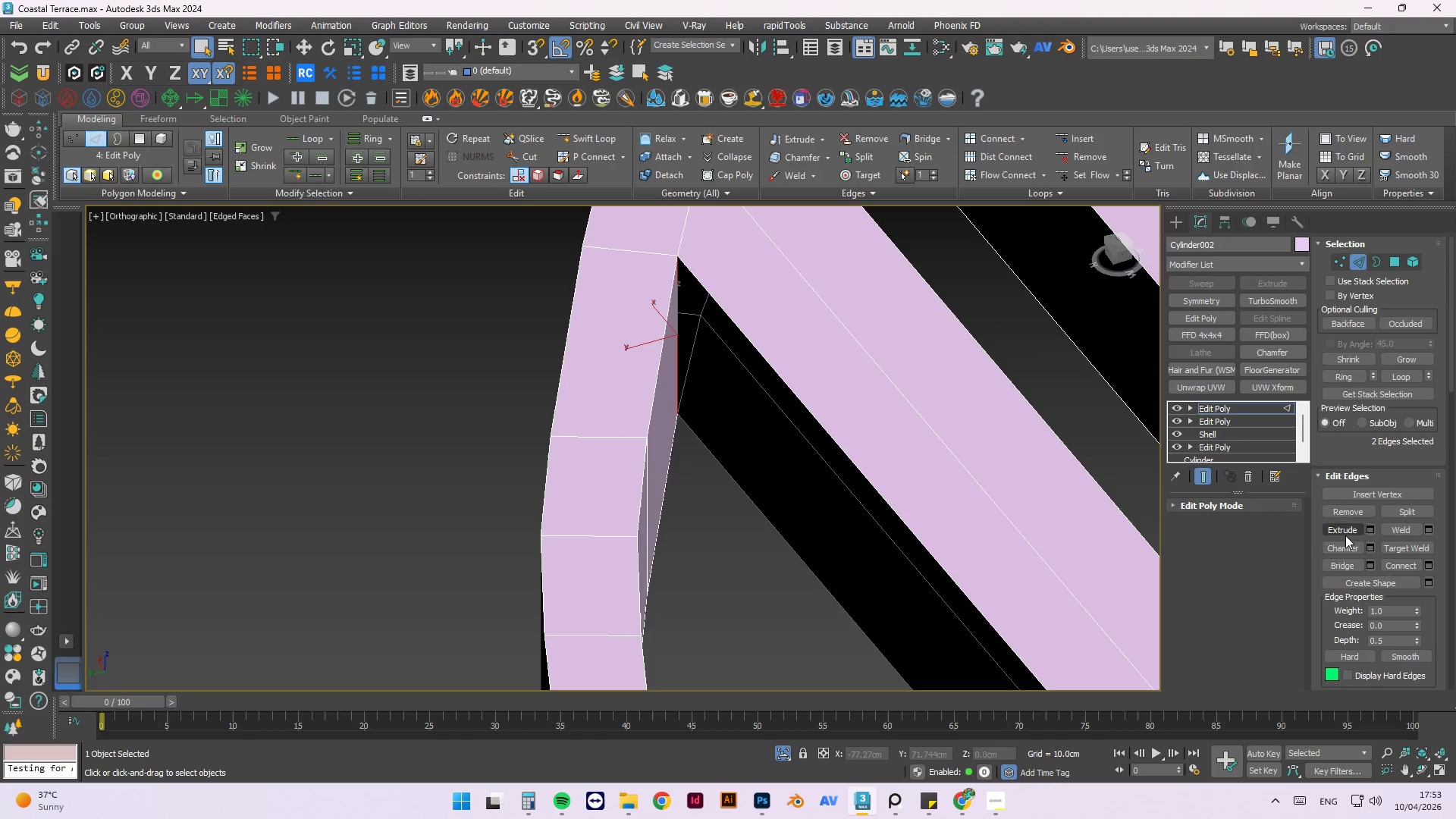 
scroll: coordinate [740, 347], scroll_direction: up, amount: 2.0
 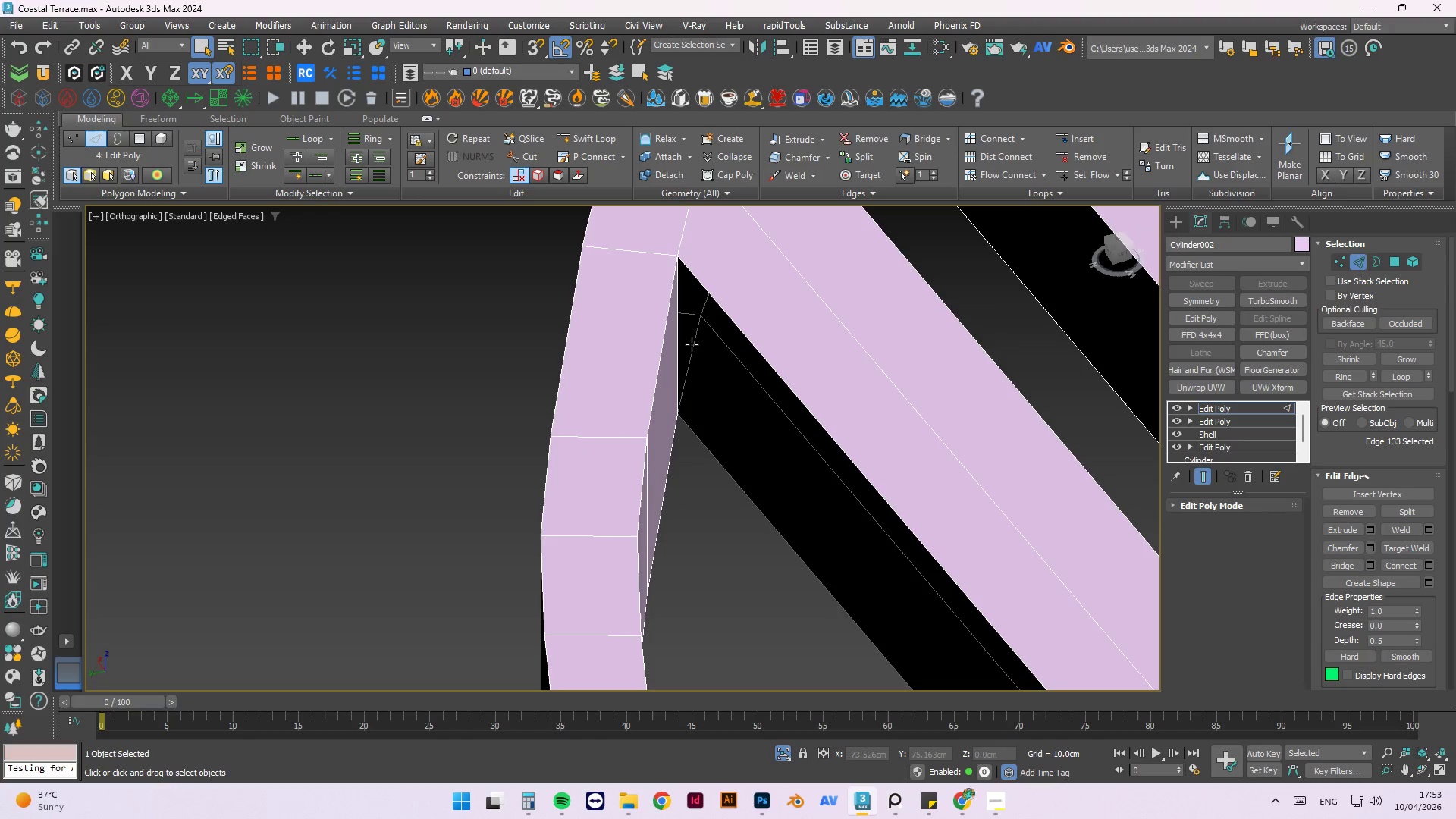 
left_click([680, 341])
 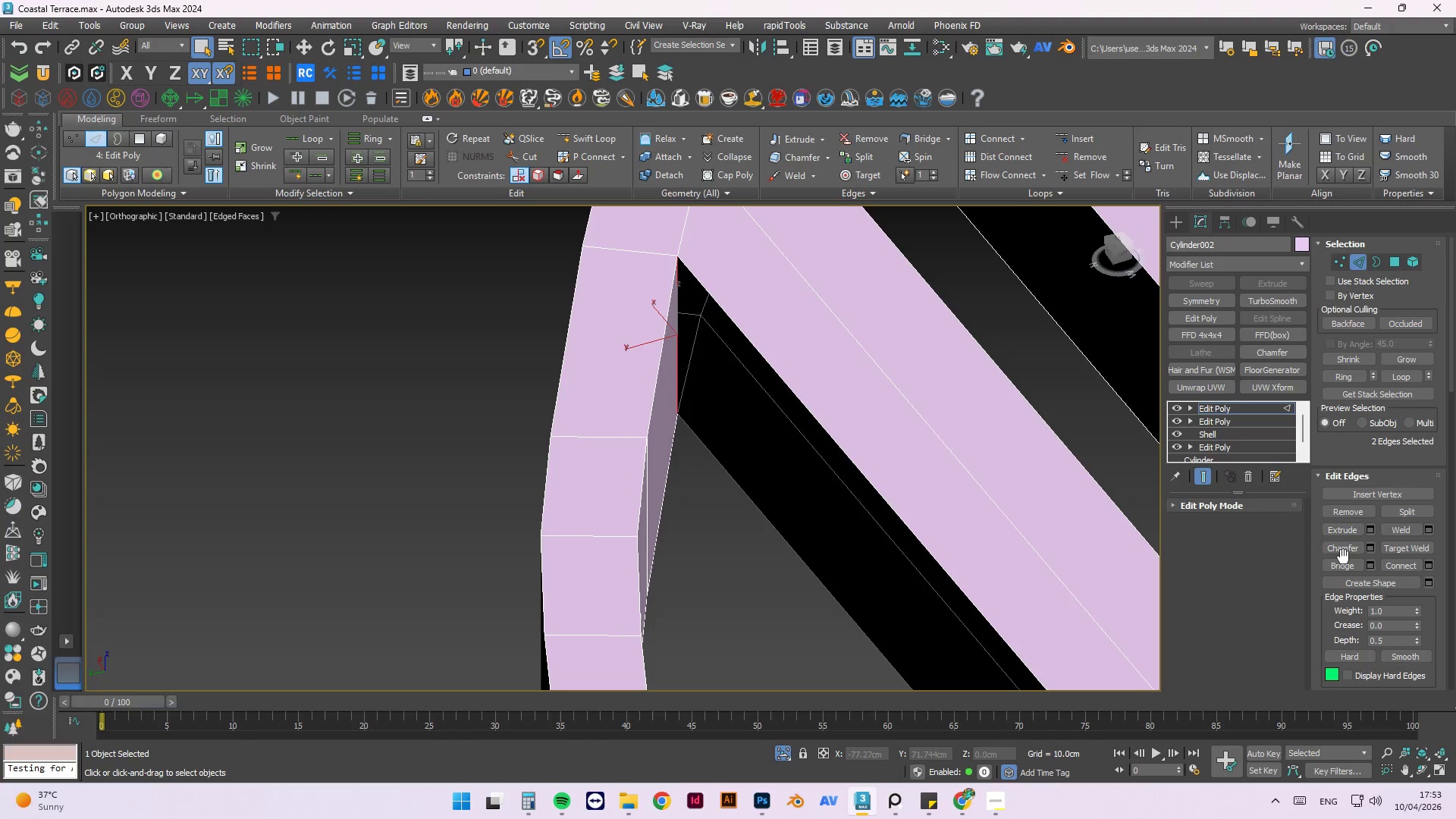 
left_click([1343, 566])
 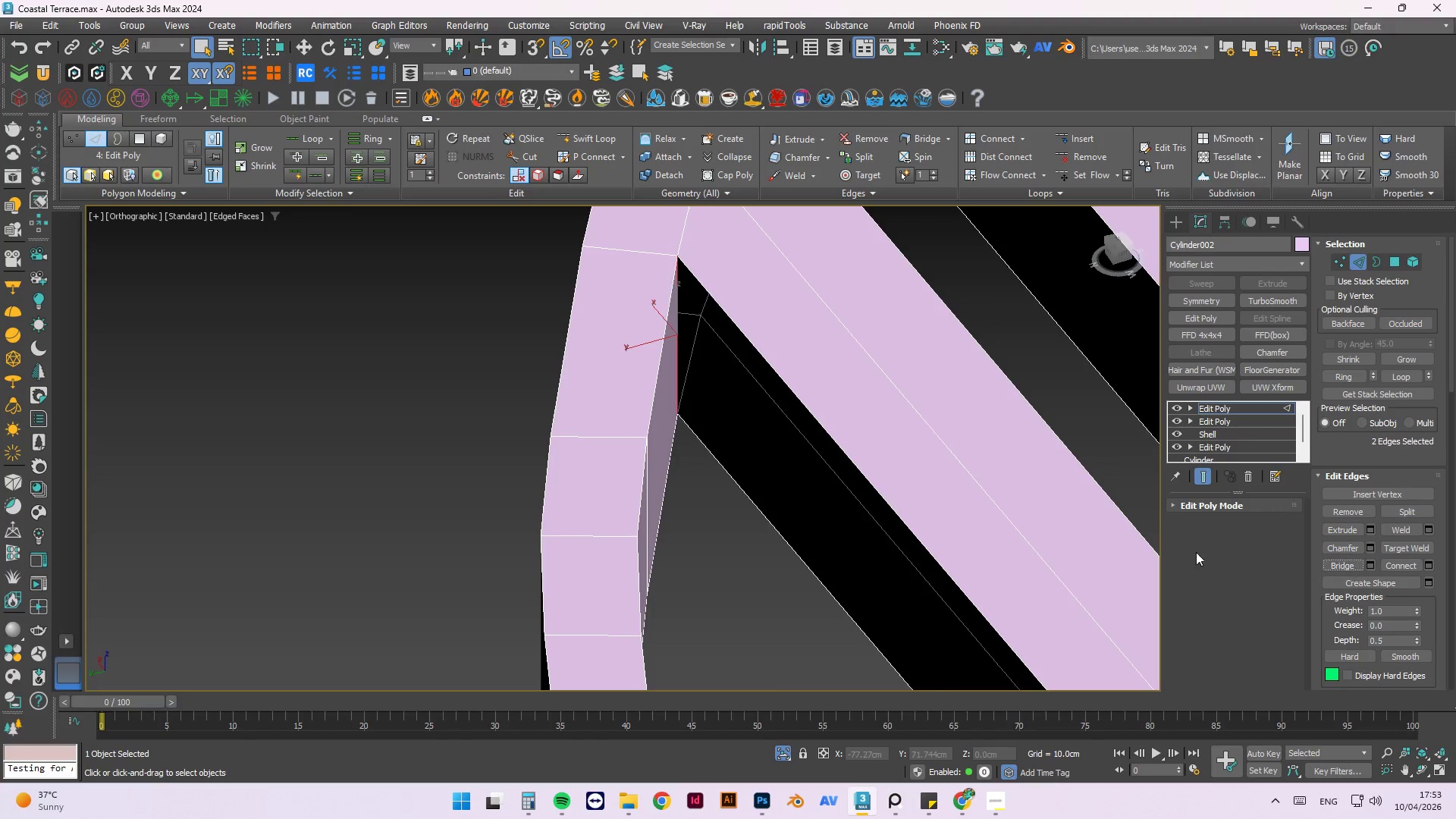 
hold_key(key=AltLeft, duration=0.56)
 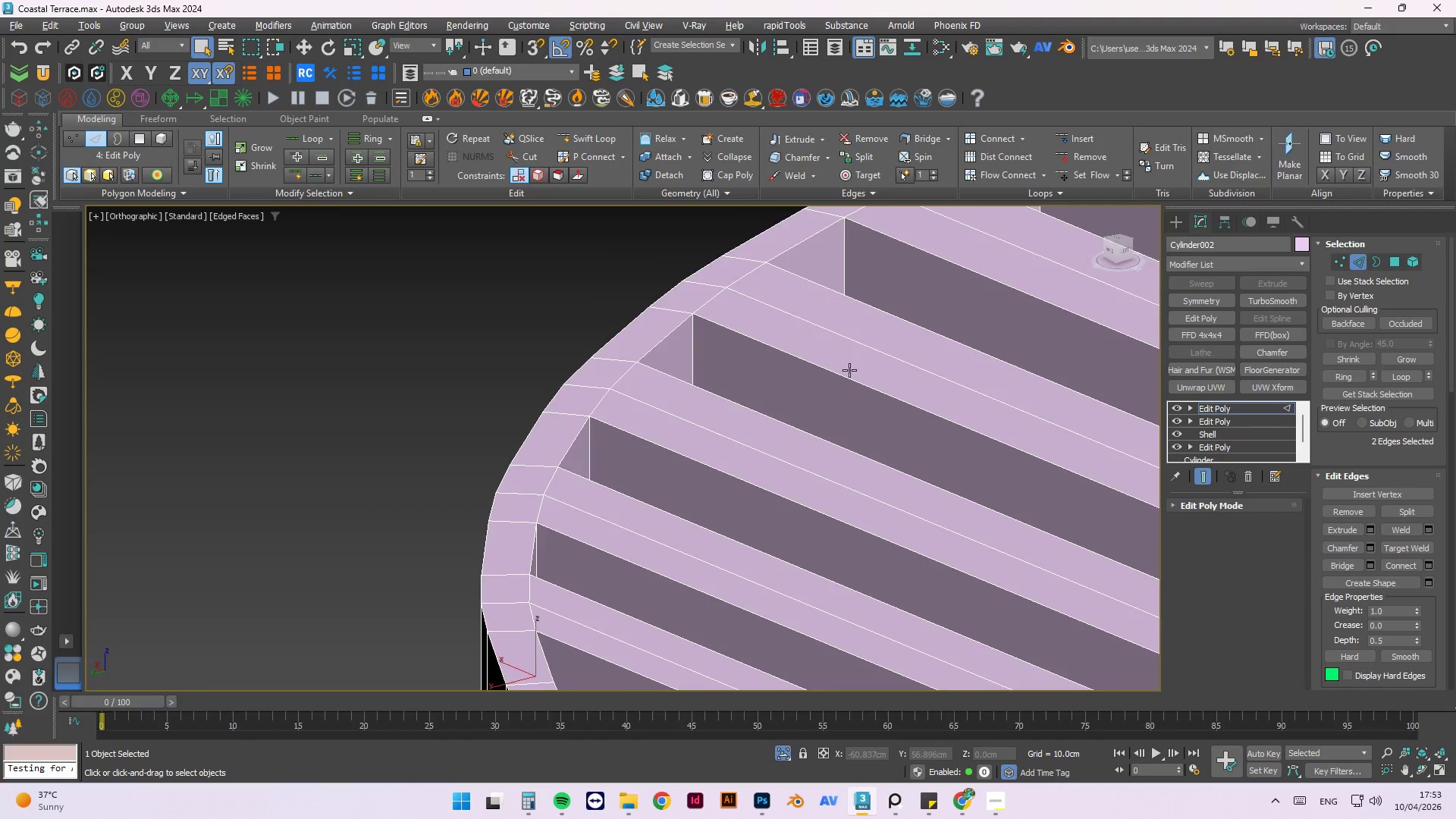 
scroll: coordinate [809, 411], scroll_direction: down, amount: 2.0
 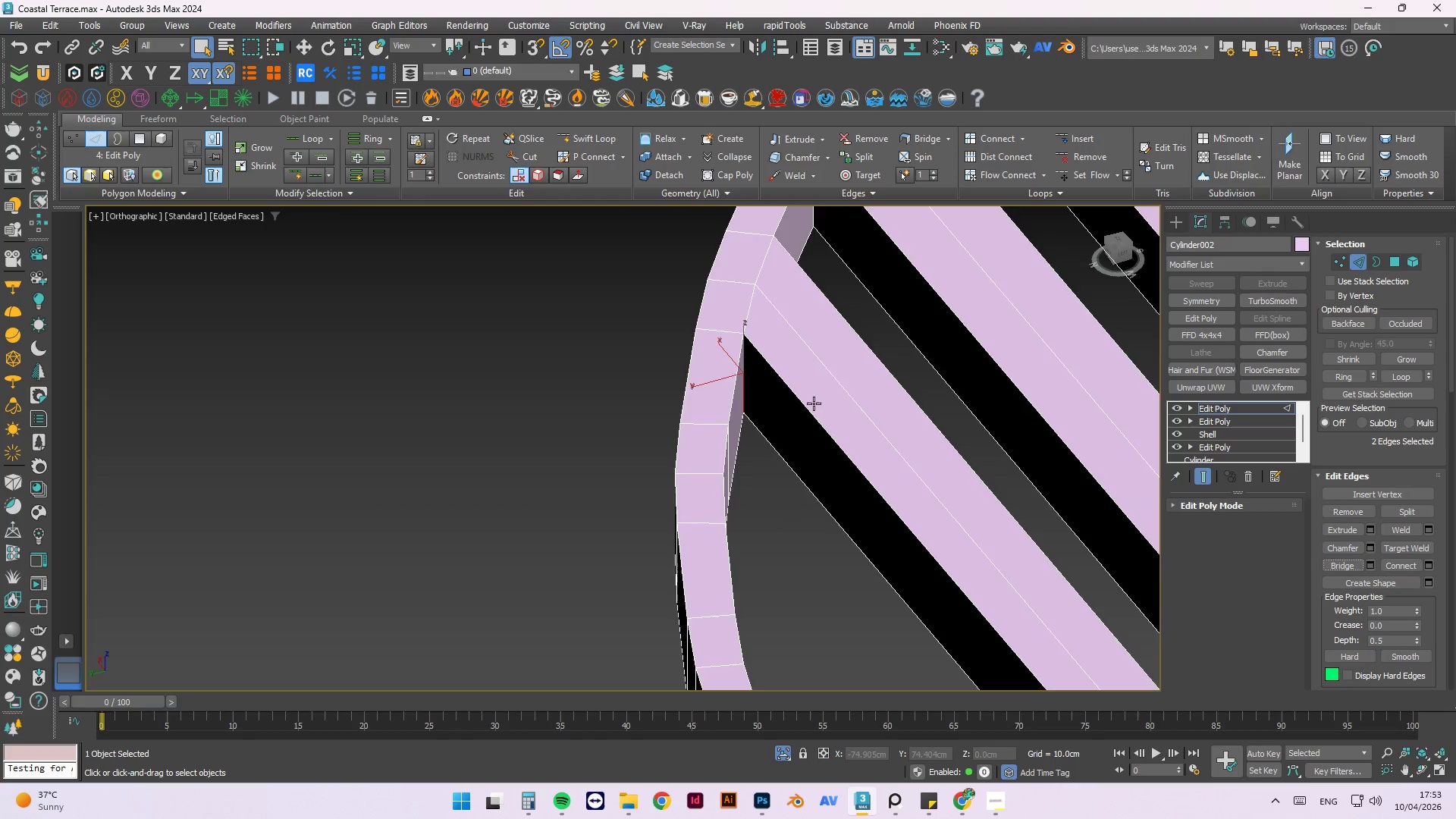 
hold_key(key=AltLeft, duration=0.55)
 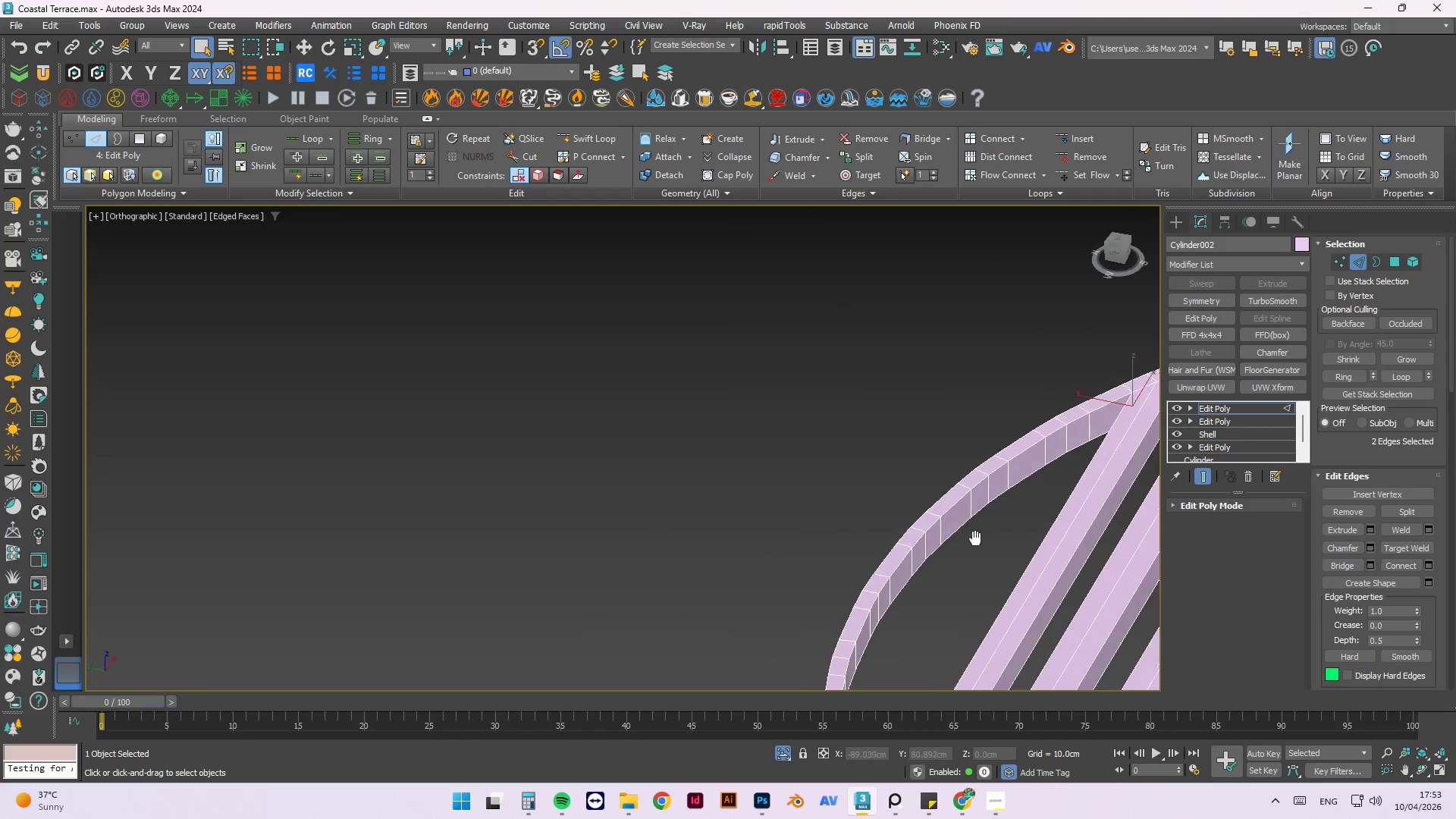 
scroll: coordinate [856, 417], scroll_direction: down, amount: 3.0
 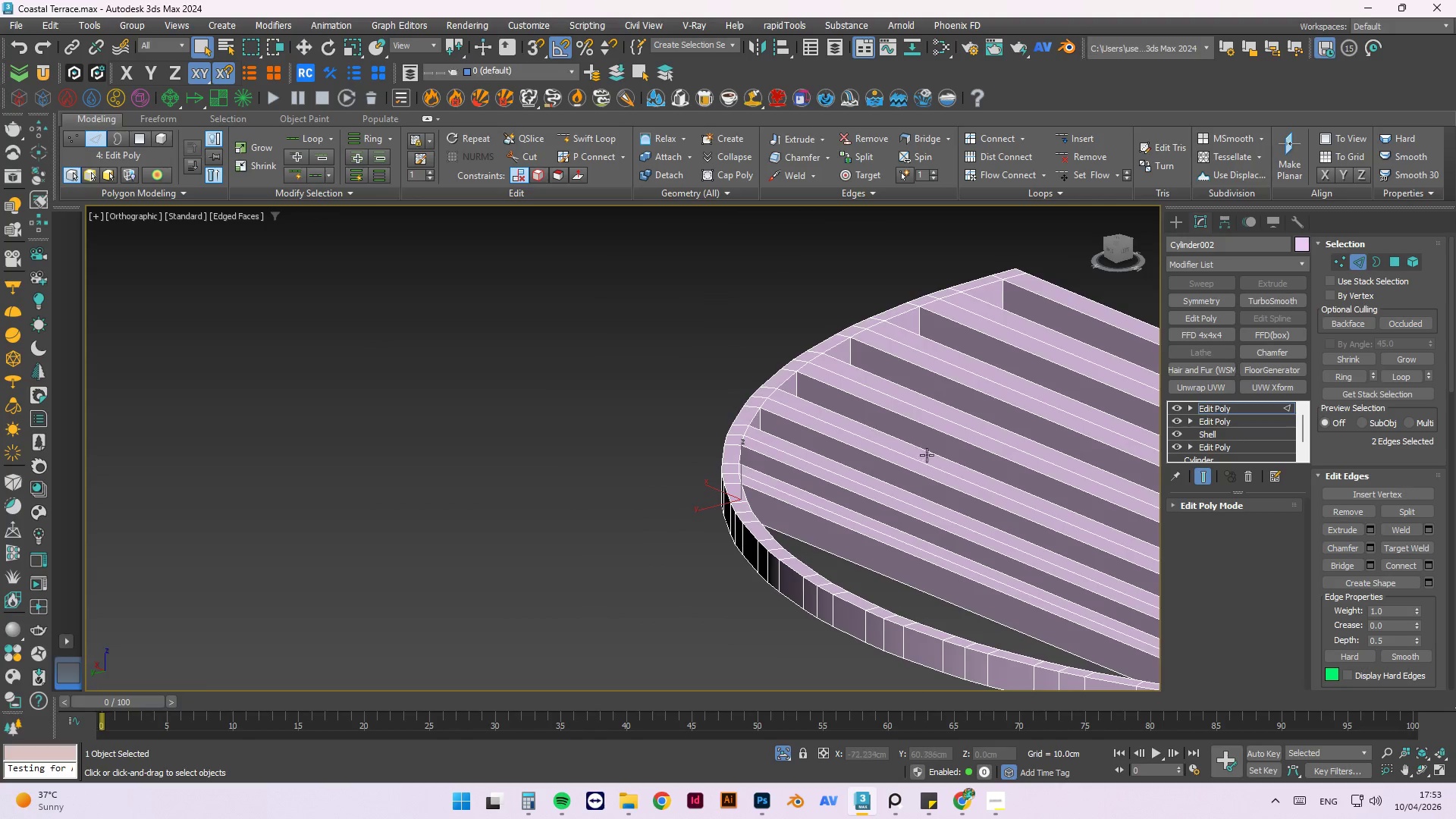 
hold_key(key=AltLeft, duration=0.78)
 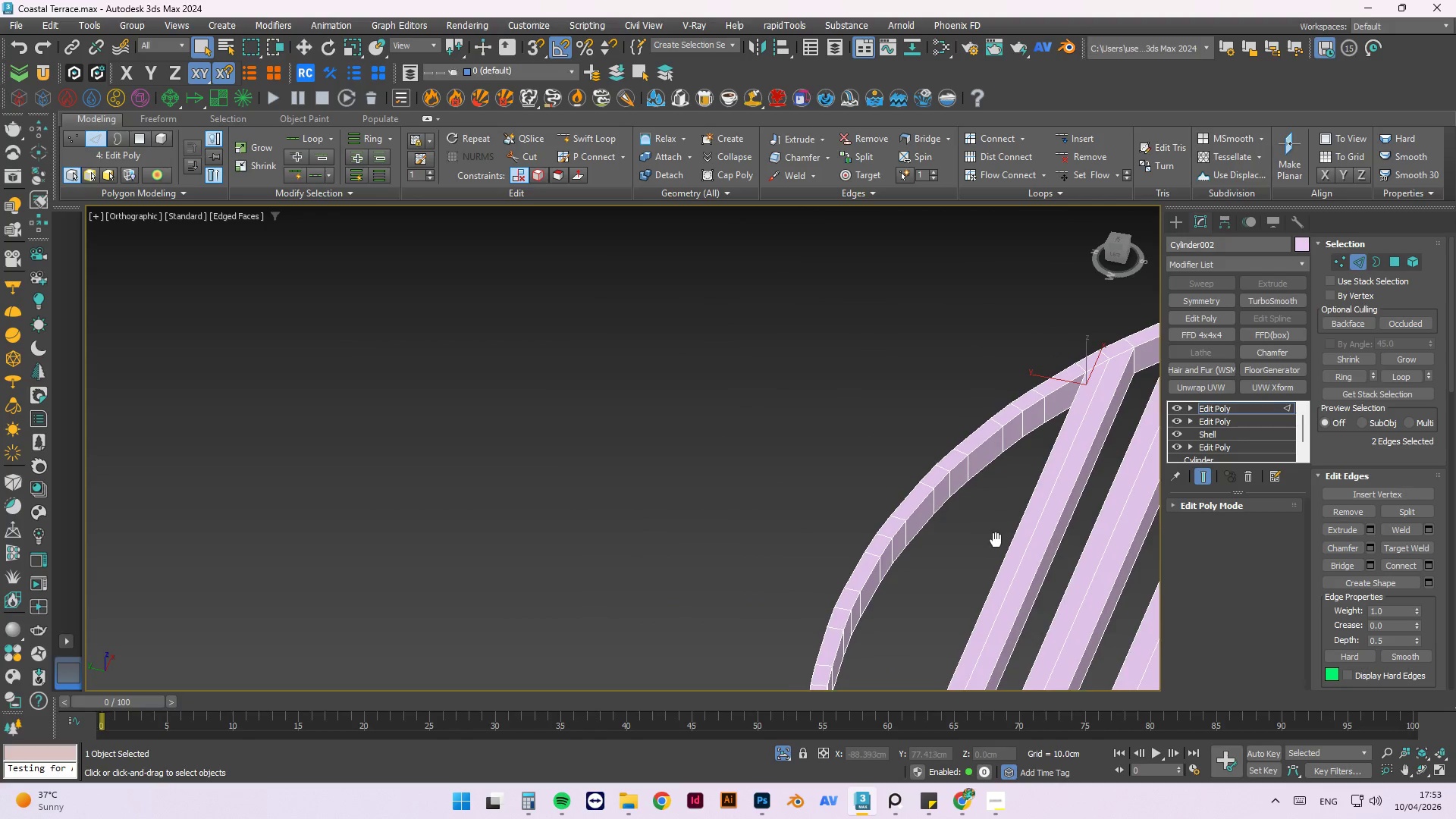 
key(Alt+AltLeft)
 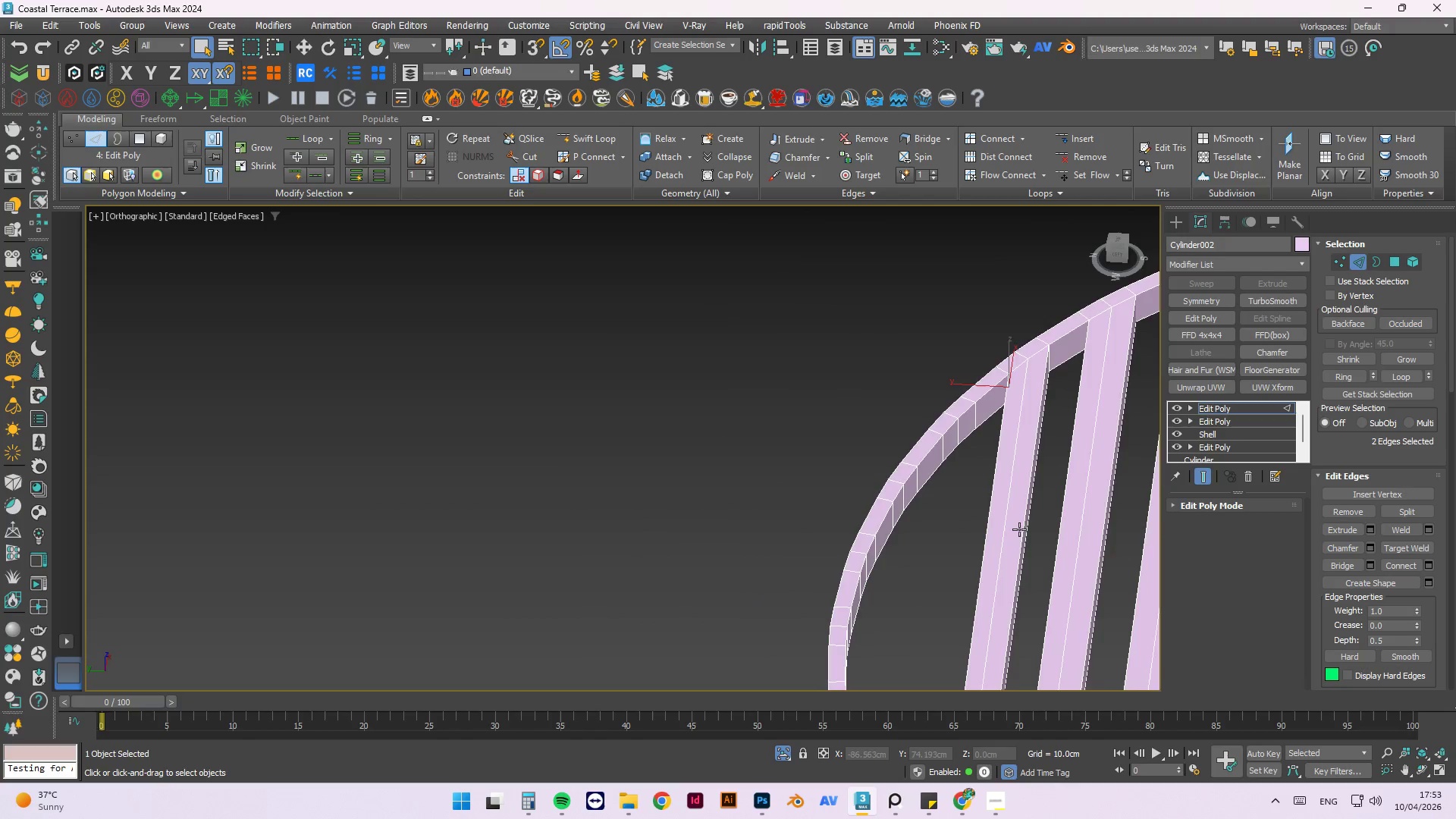 
hold_key(key=AltLeft, duration=0.53)
 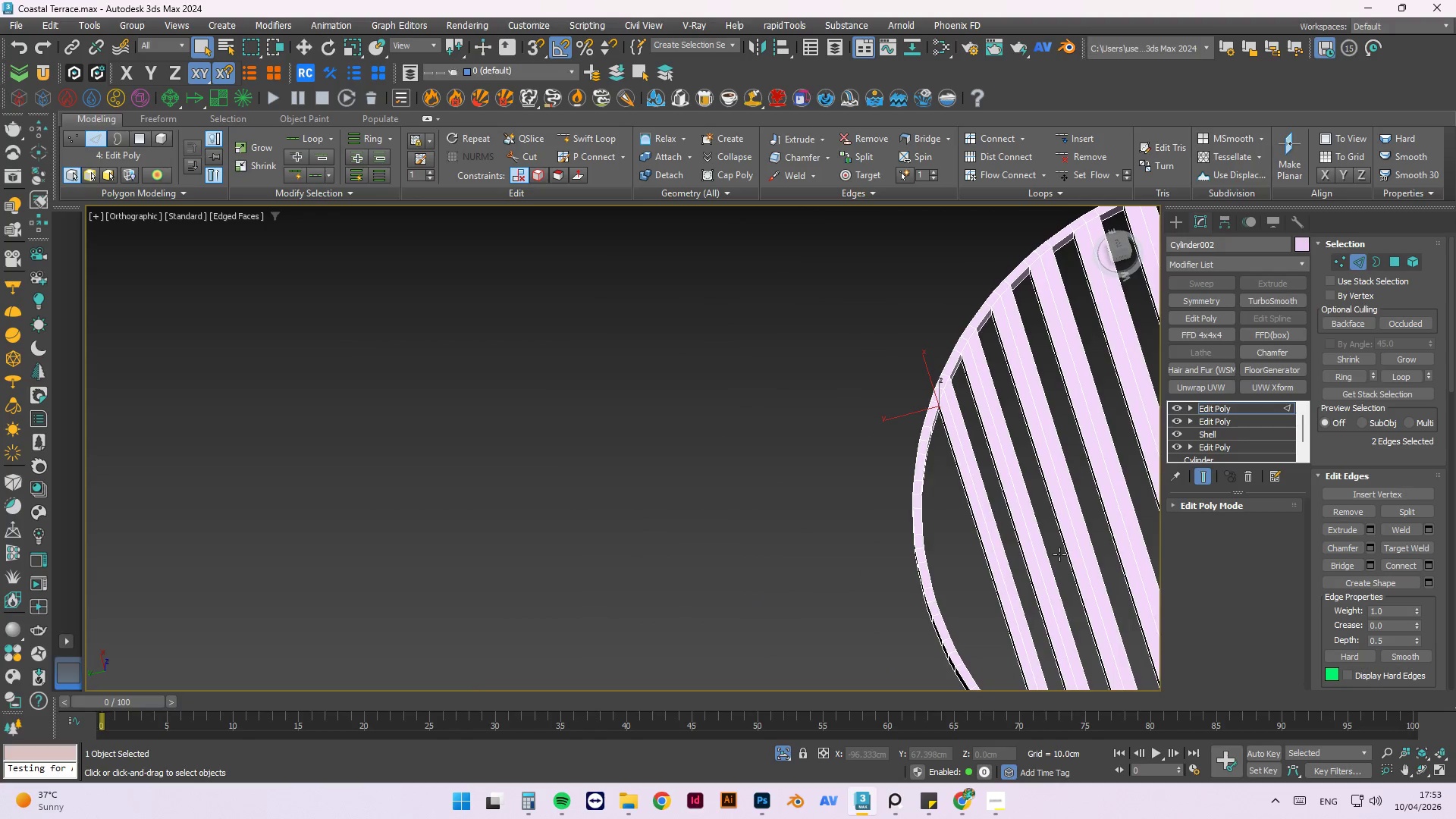 
scroll: coordinate [1019, 529], scroll_direction: down, amount: 2.0
 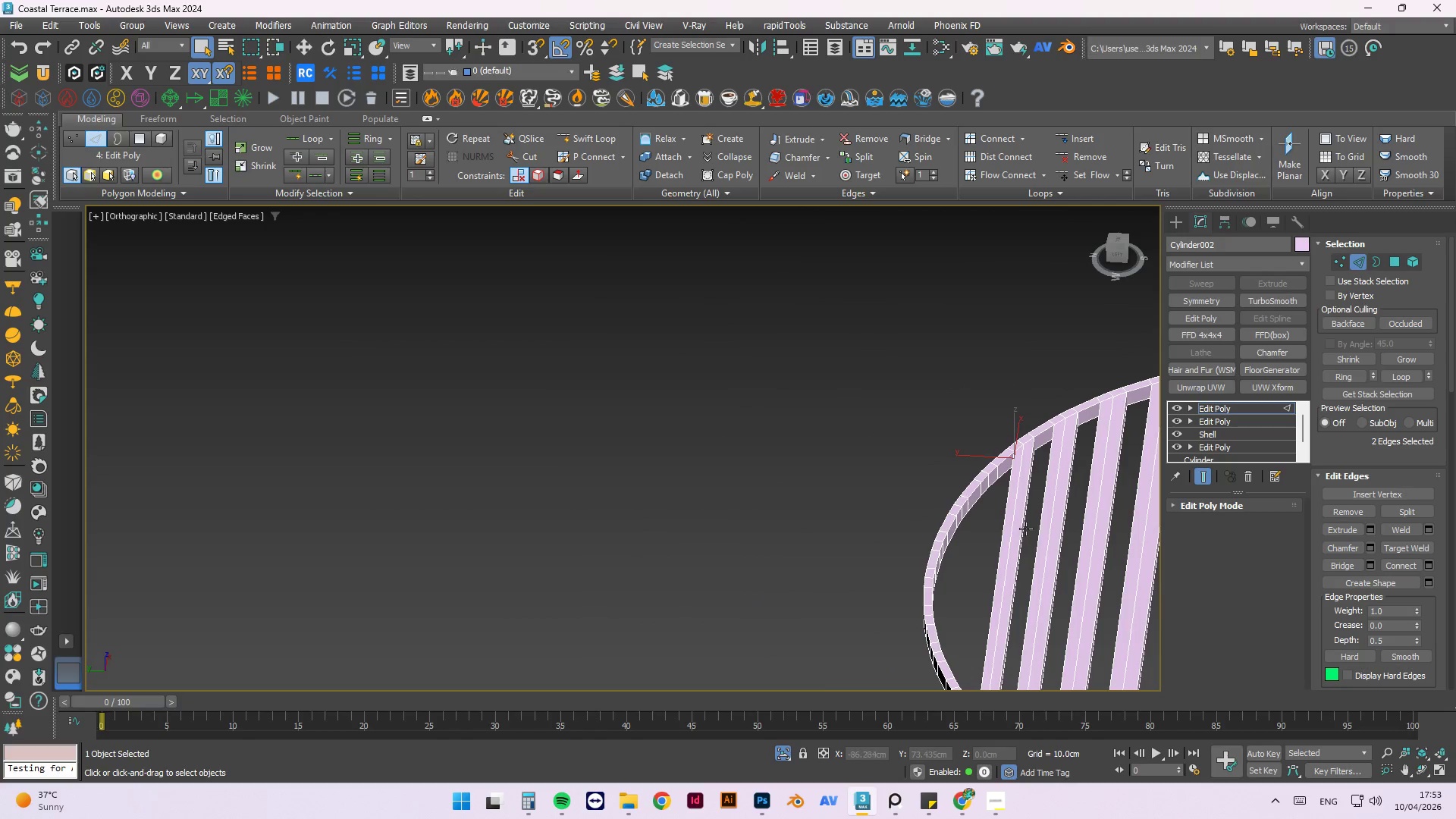 
key(Alt+AltLeft)
 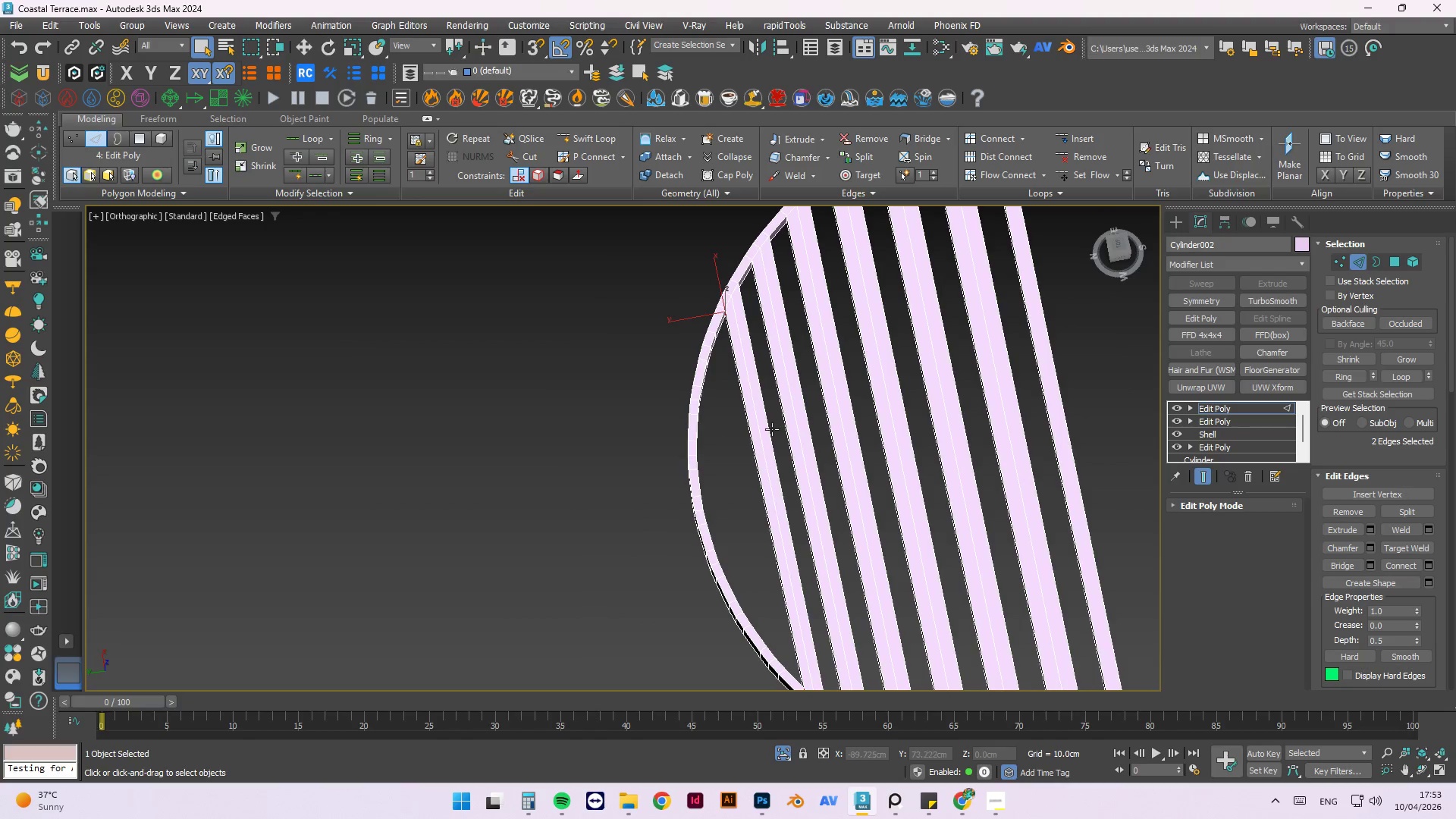 
hold_key(key=AltLeft, duration=0.47)
 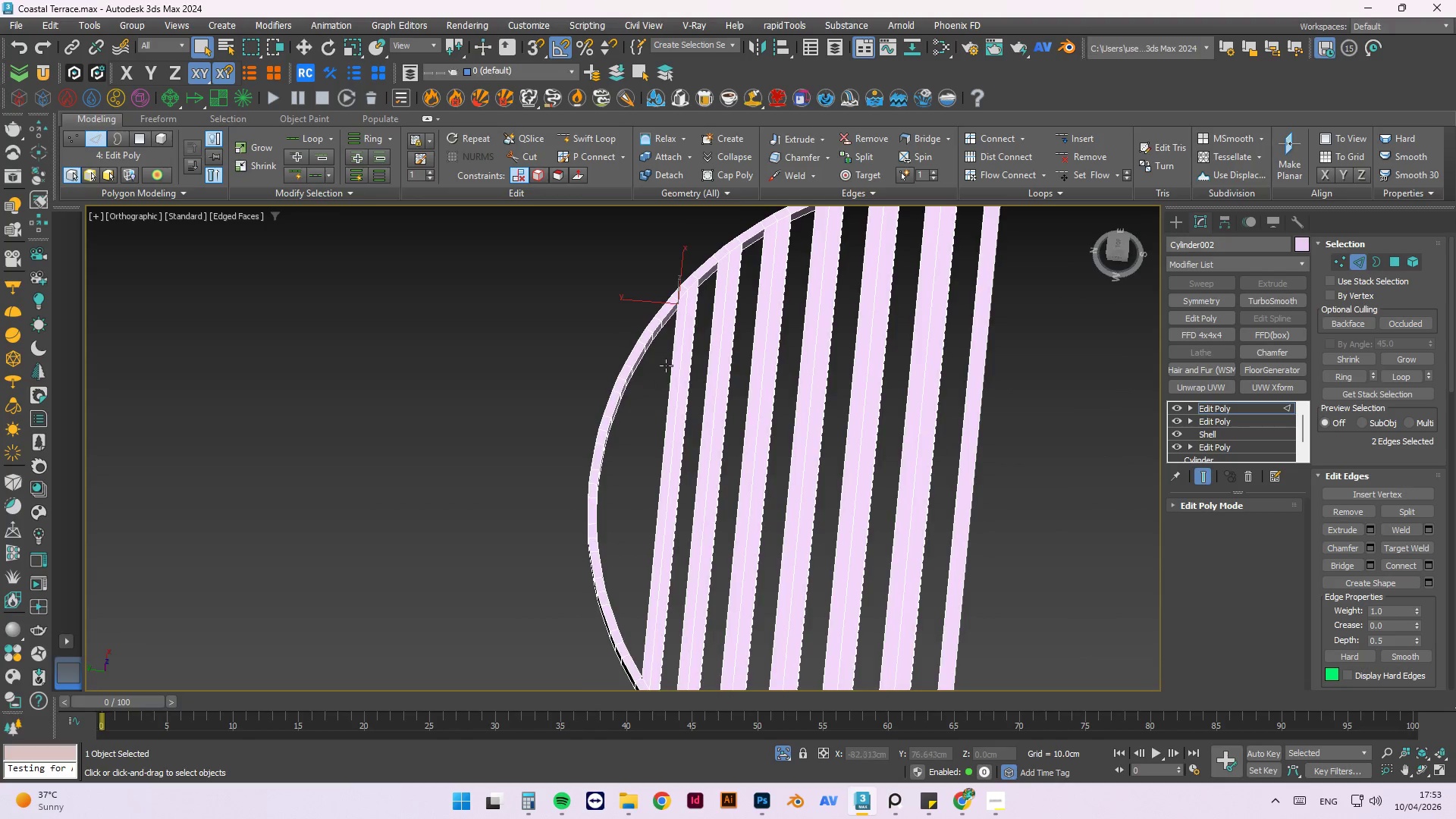 
scroll: coordinate [668, 358], scroll_direction: up, amount: 2.0
 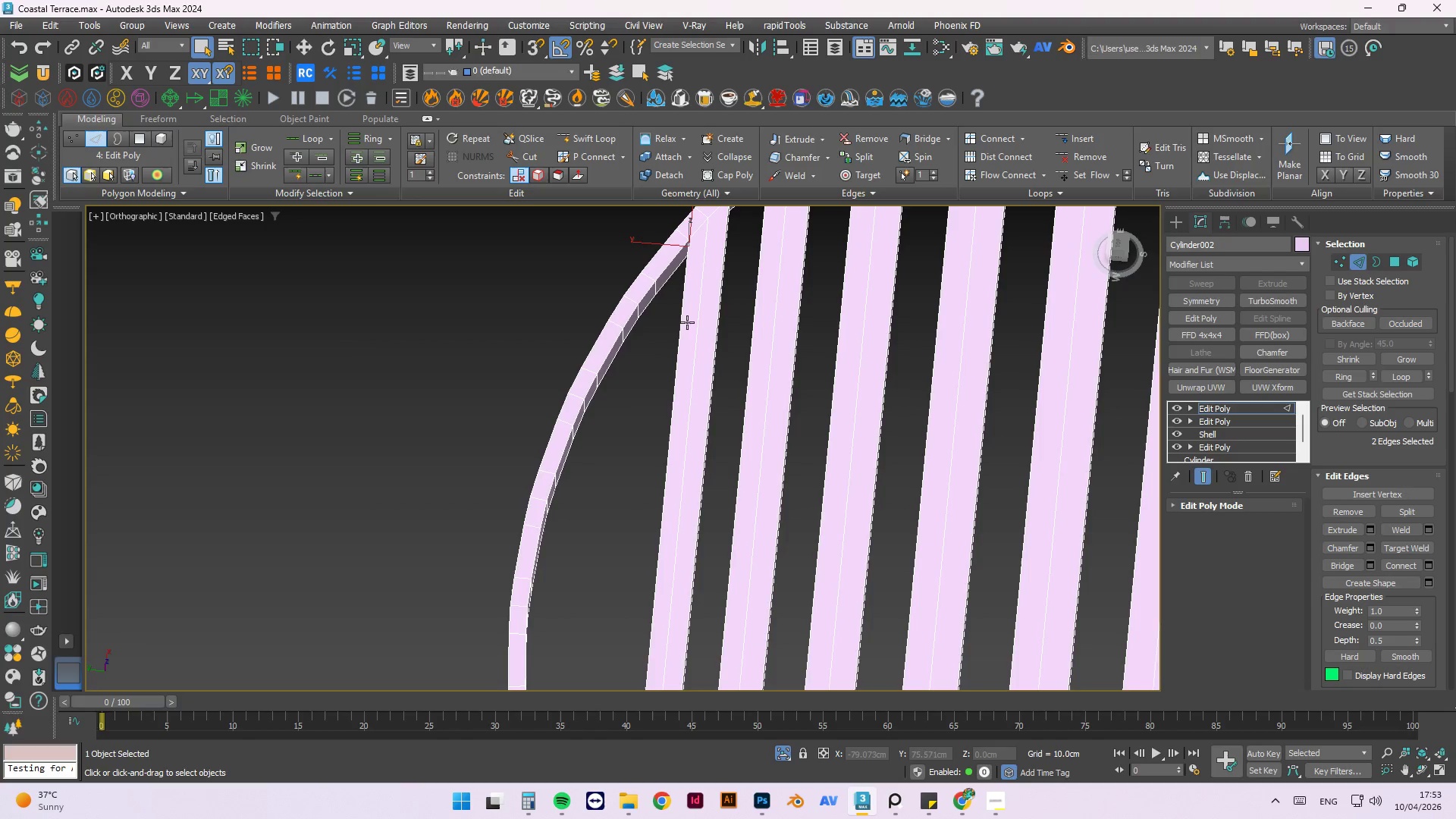 
scroll: coordinate [728, 315], scroll_direction: down, amount: 2.0
 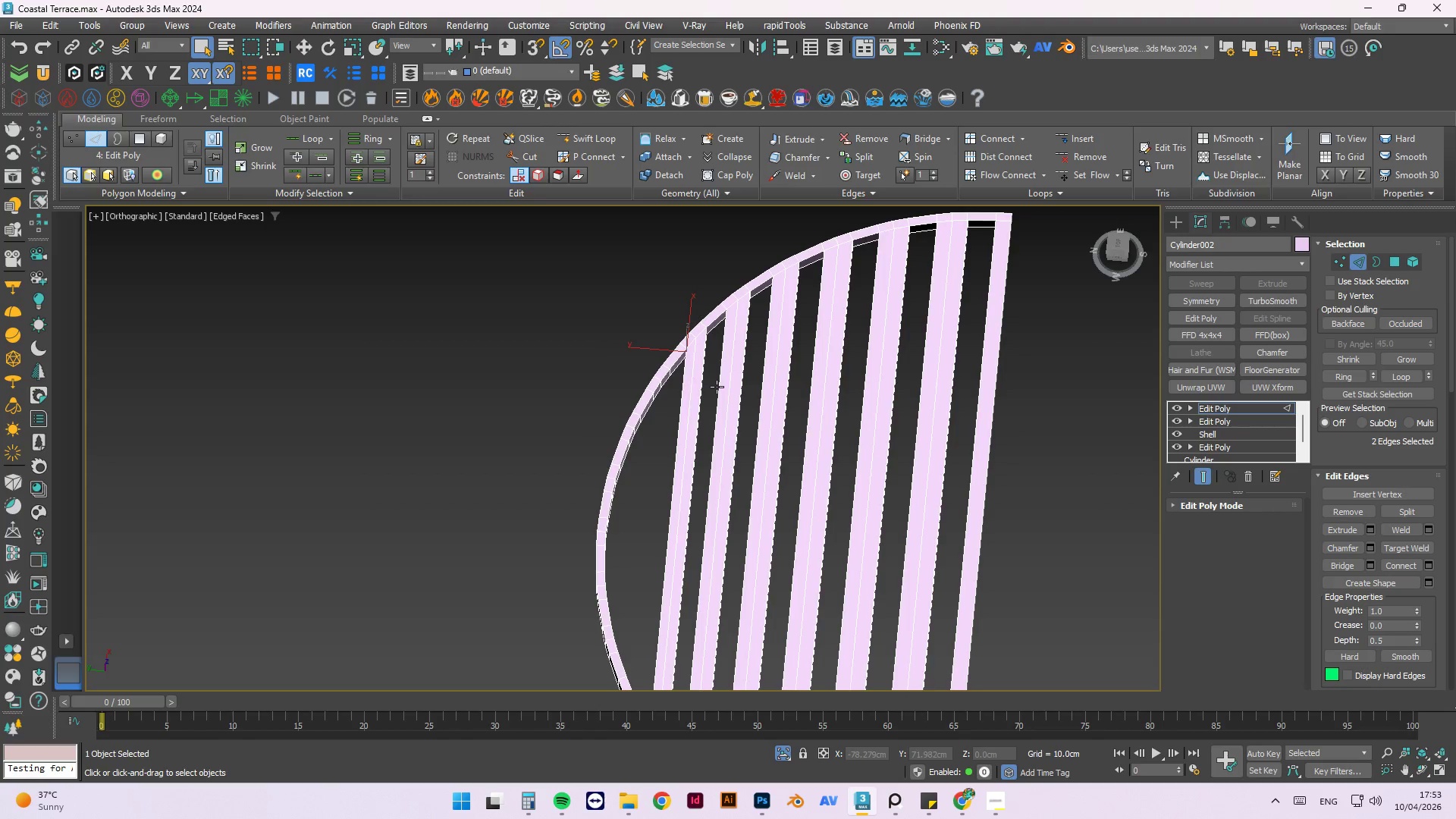 
scroll: coordinate [694, 387], scroll_direction: up, amount: 2.0
 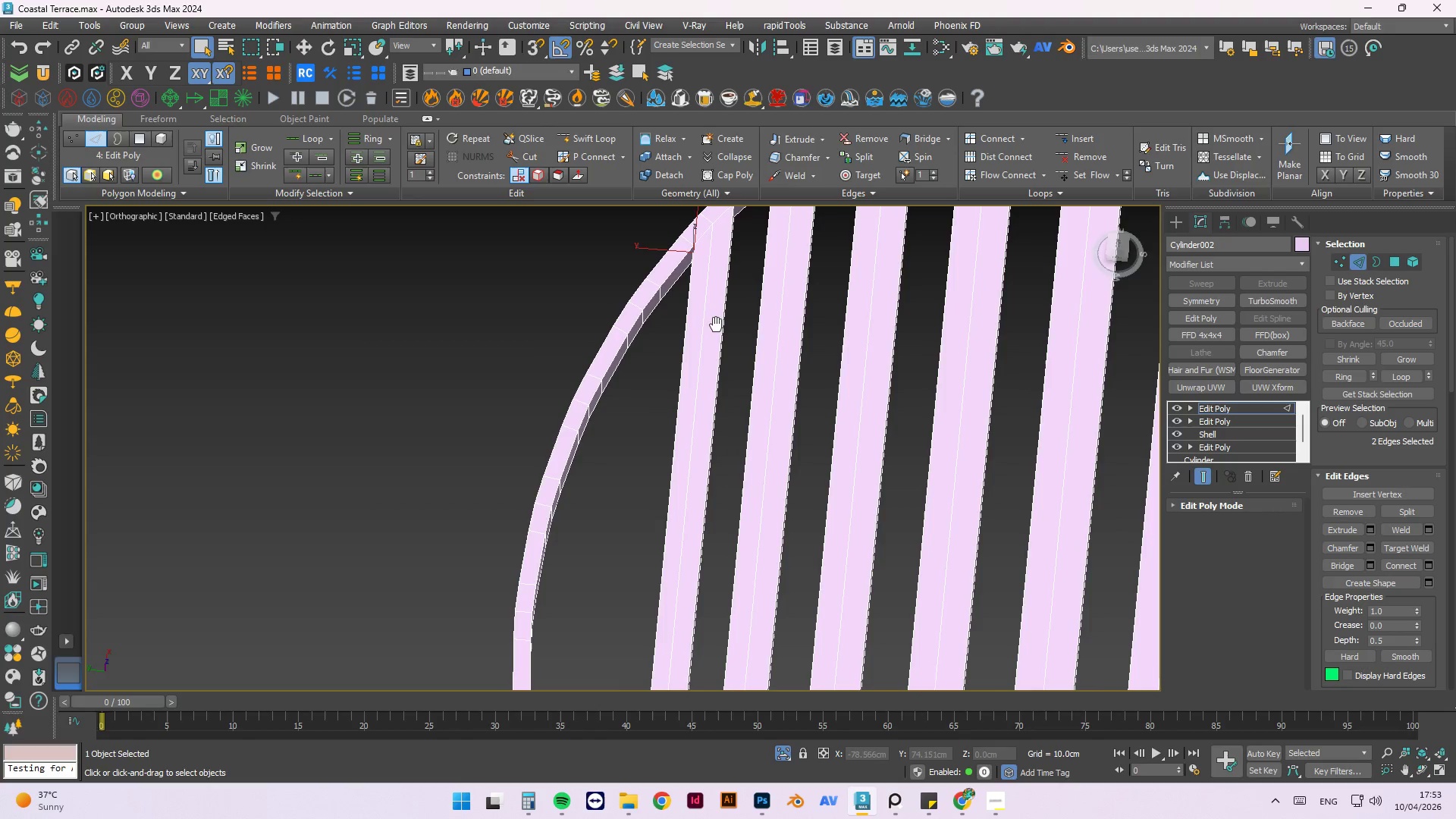 
scroll: coordinate [716, 323], scroll_direction: down, amount: 2.0
 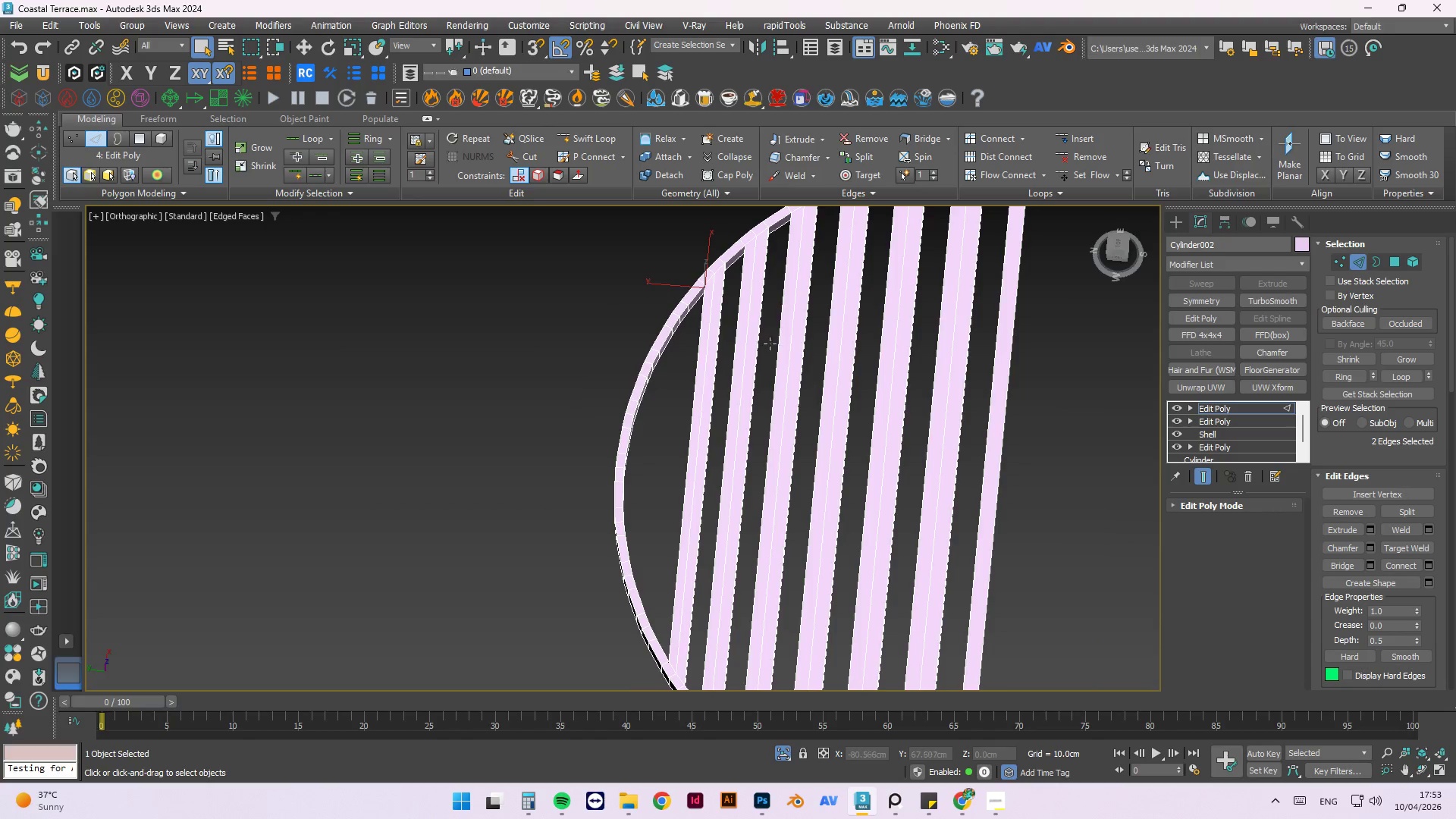 
scroll: coordinate [707, 294], scroll_direction: up, amount: 3.0
 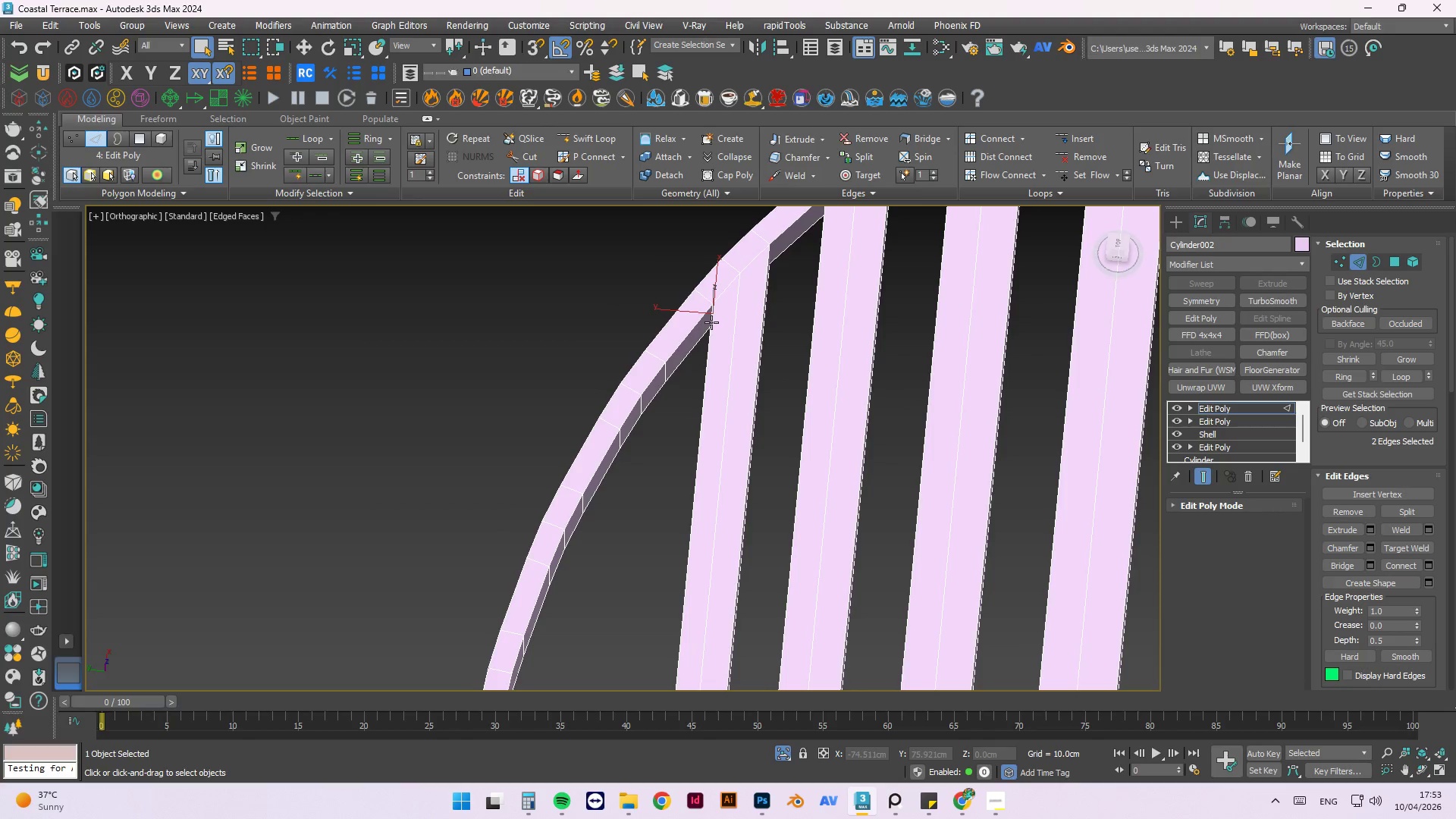 
hold_key(key=AltLeft, duration=0.48)
 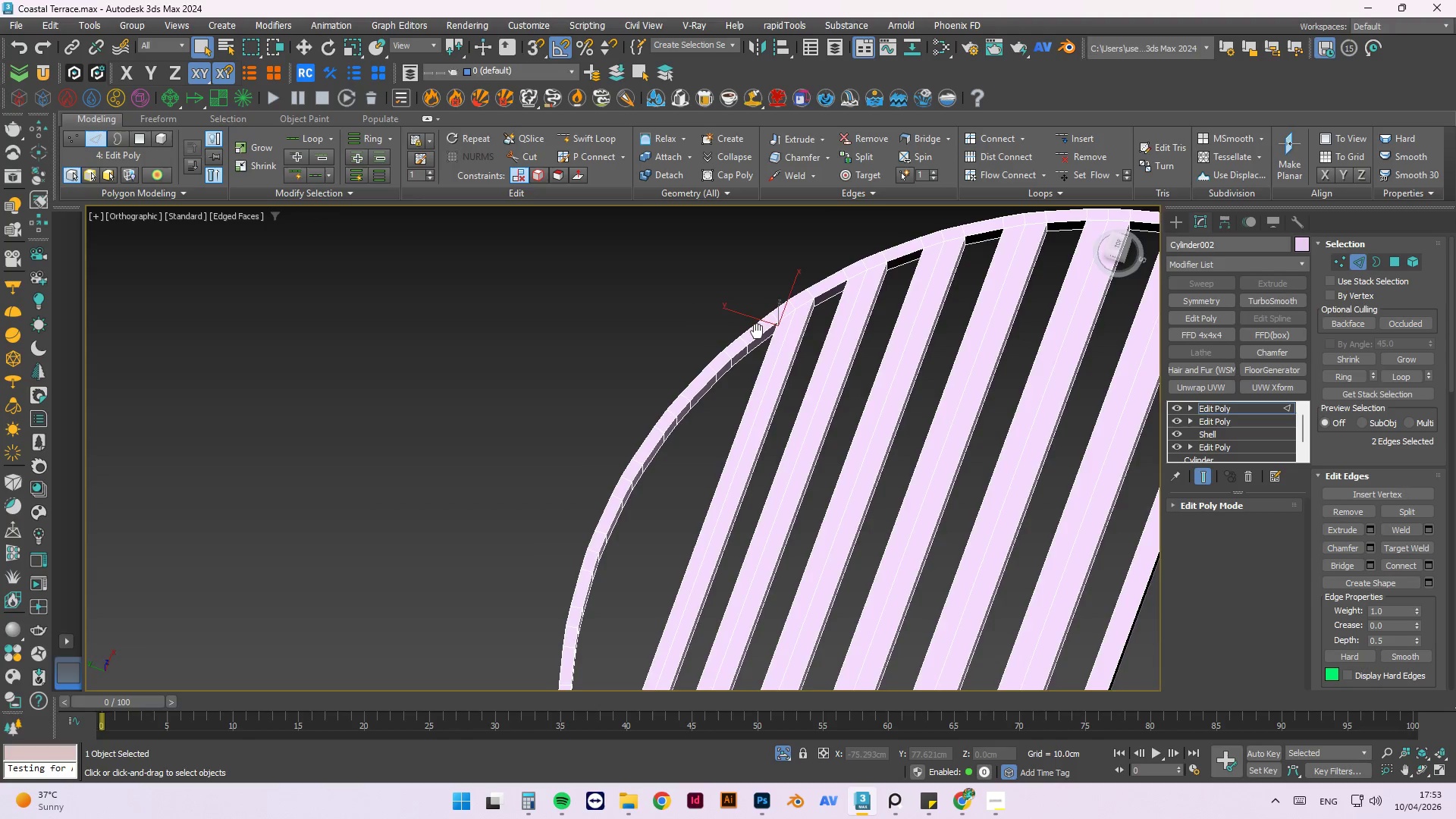 
scroll: coordinate [724, 316], scroll_direction: down, amount: 2.0
 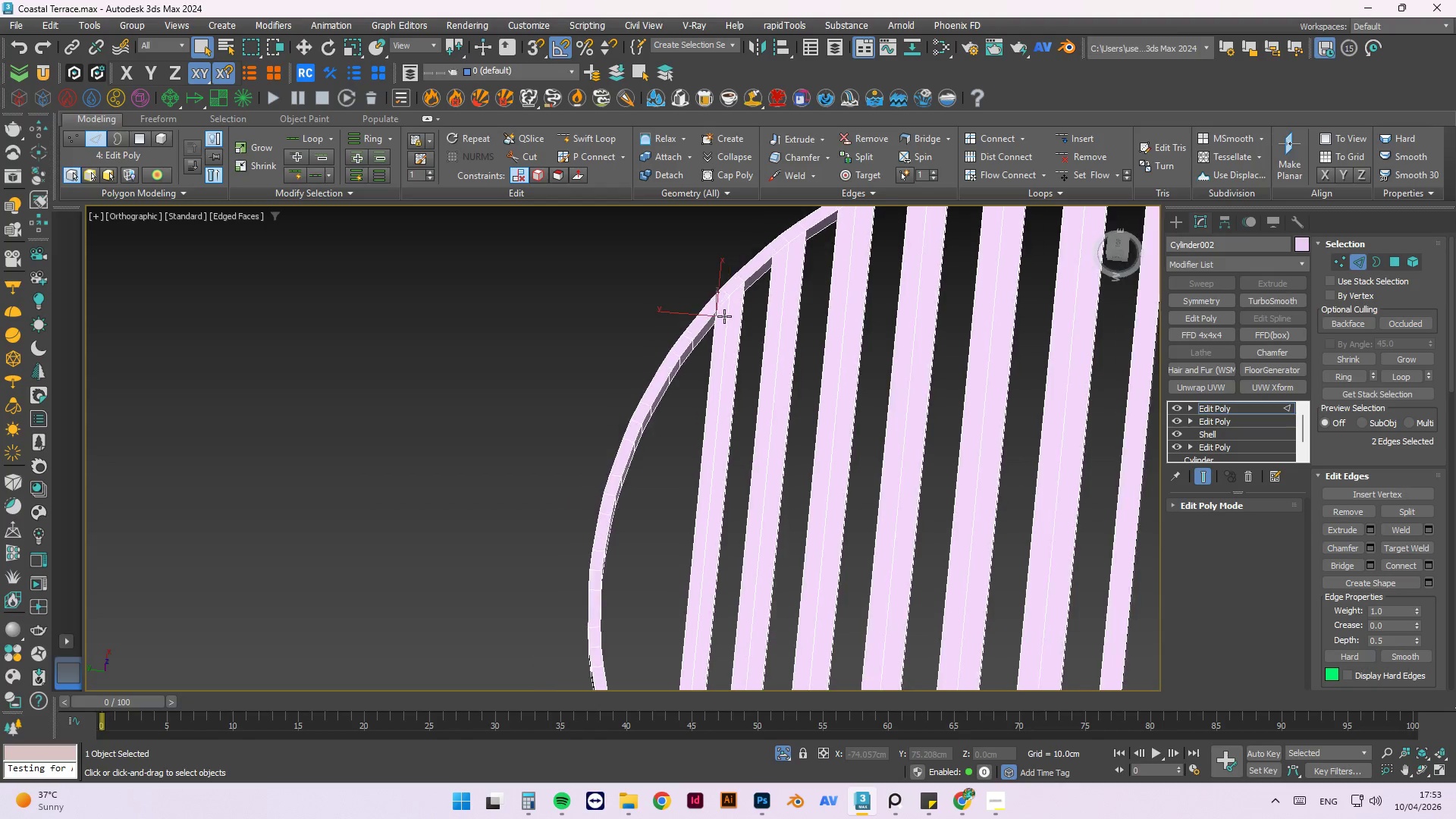 
hold_key(key=AltLeft, duration=0.39)
 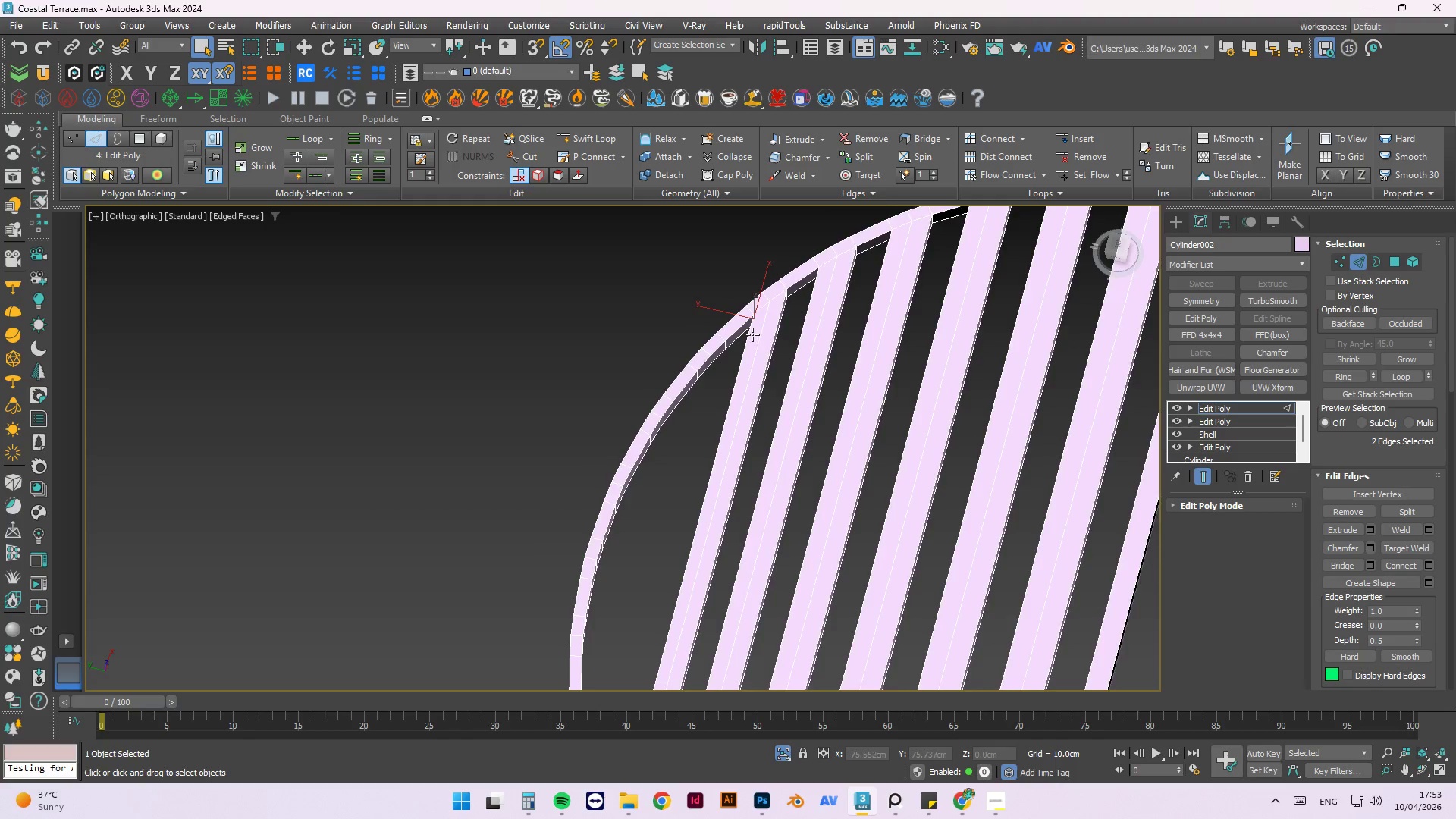 
scroll: coordinate [752, 334], scroll_direction: up, amount: 2.0
 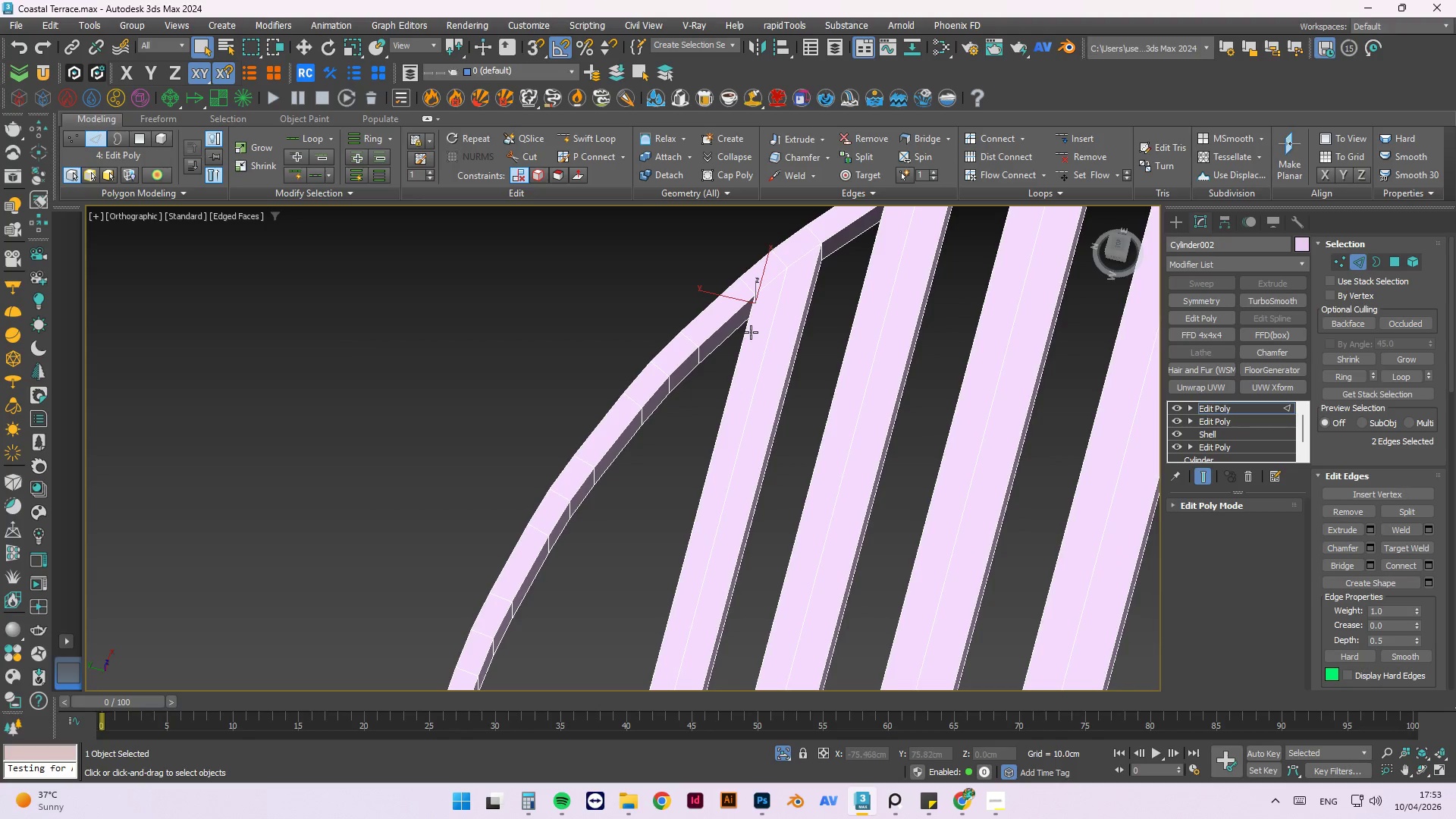 
hold_key(key=AltLeft, duration=0.42)
 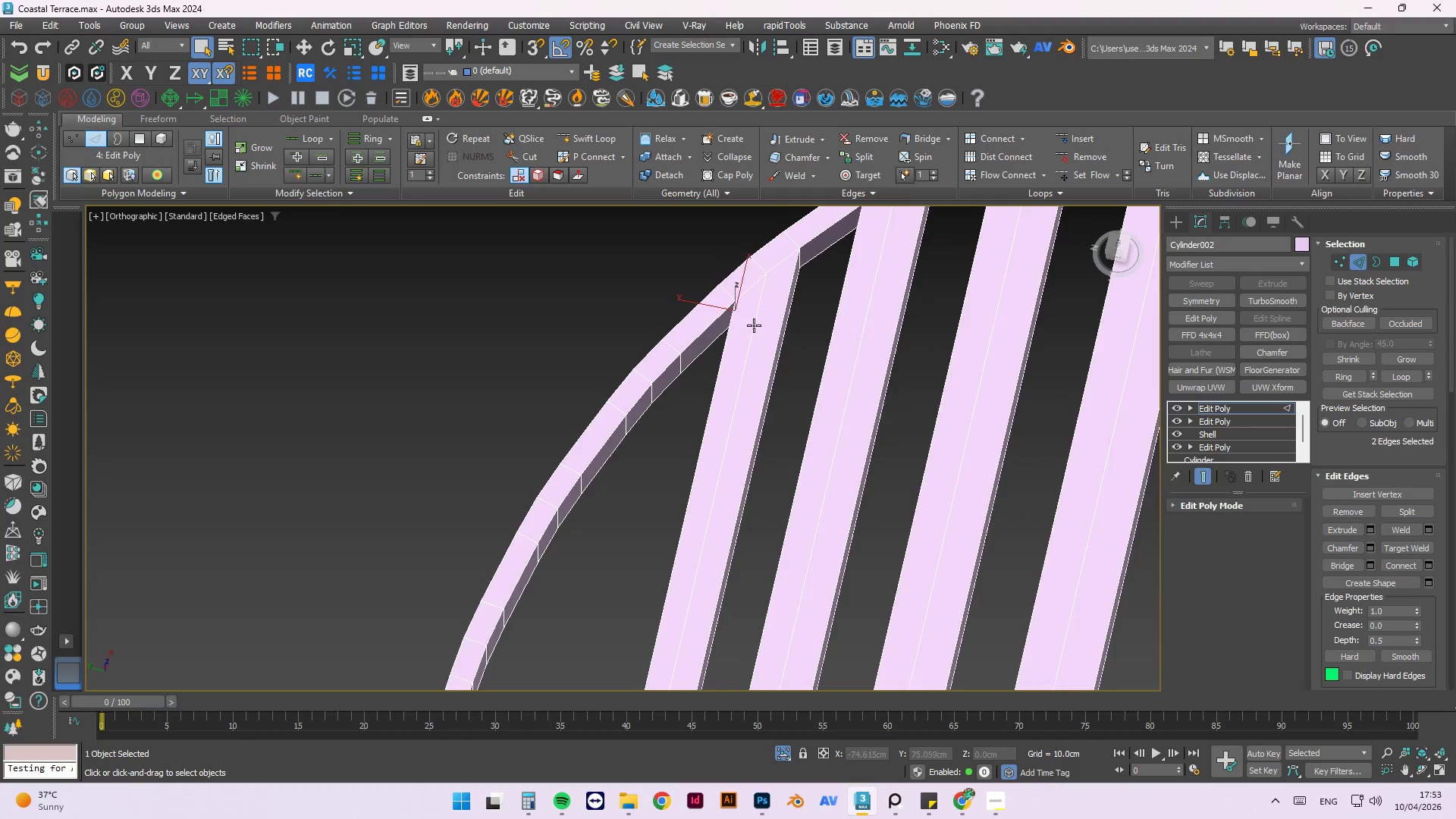 
hold_key(key=AltLeft, duration=0.58)
 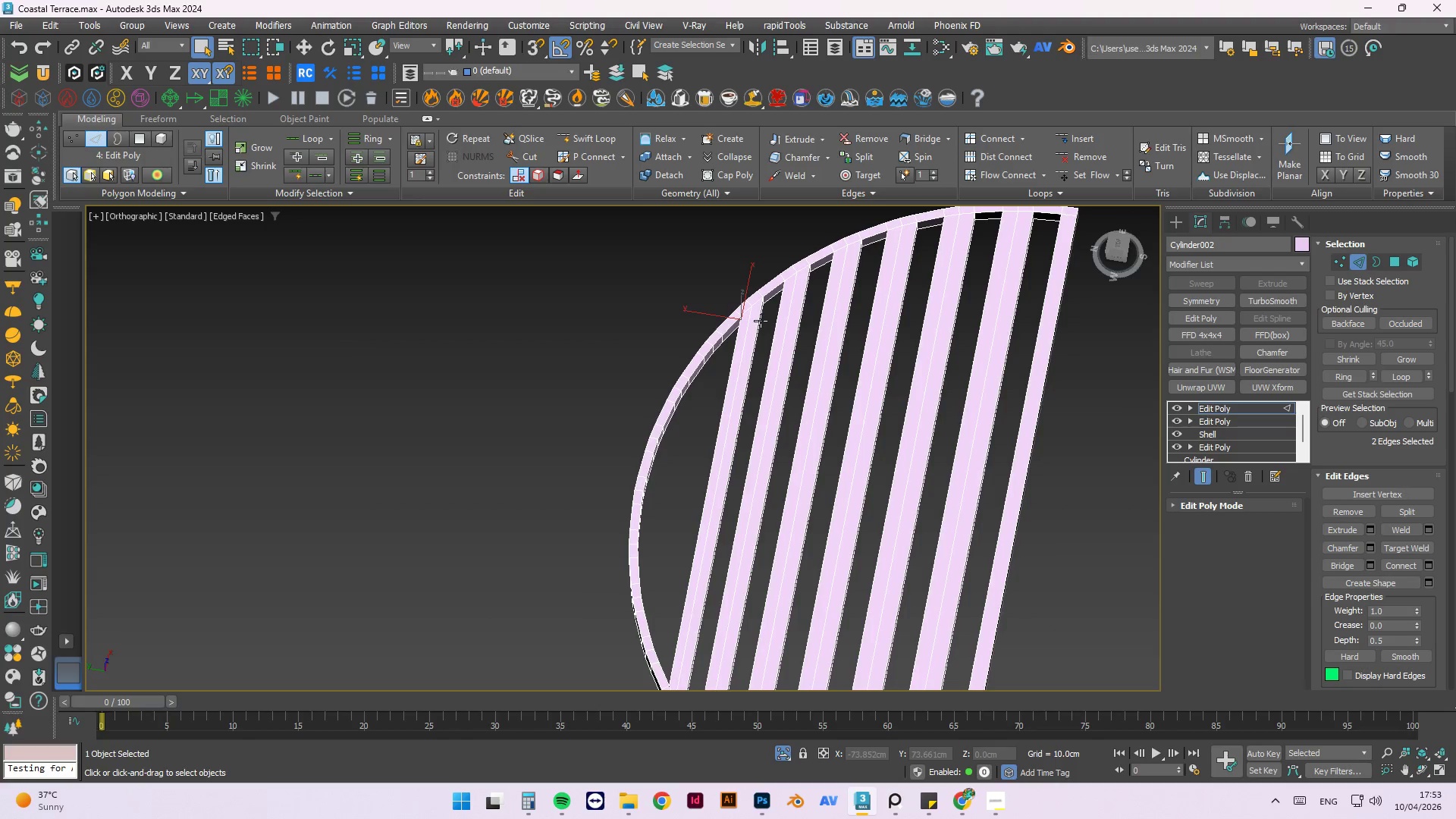 
scroll: coordinate [754, 325], scroll_direction: down, amount: 3.0
 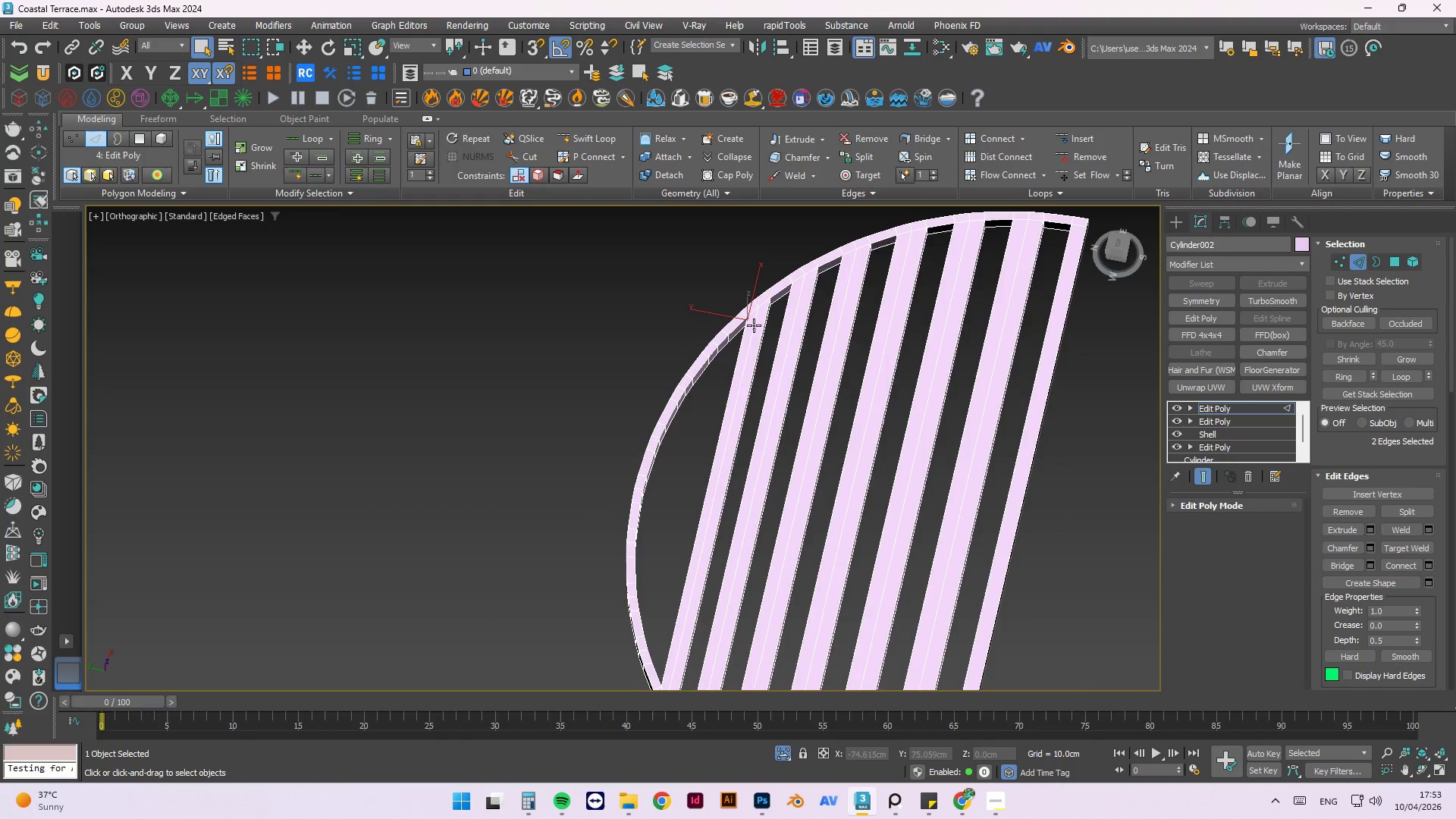 
hold_key(key=AltLeft, duration=1.09)
 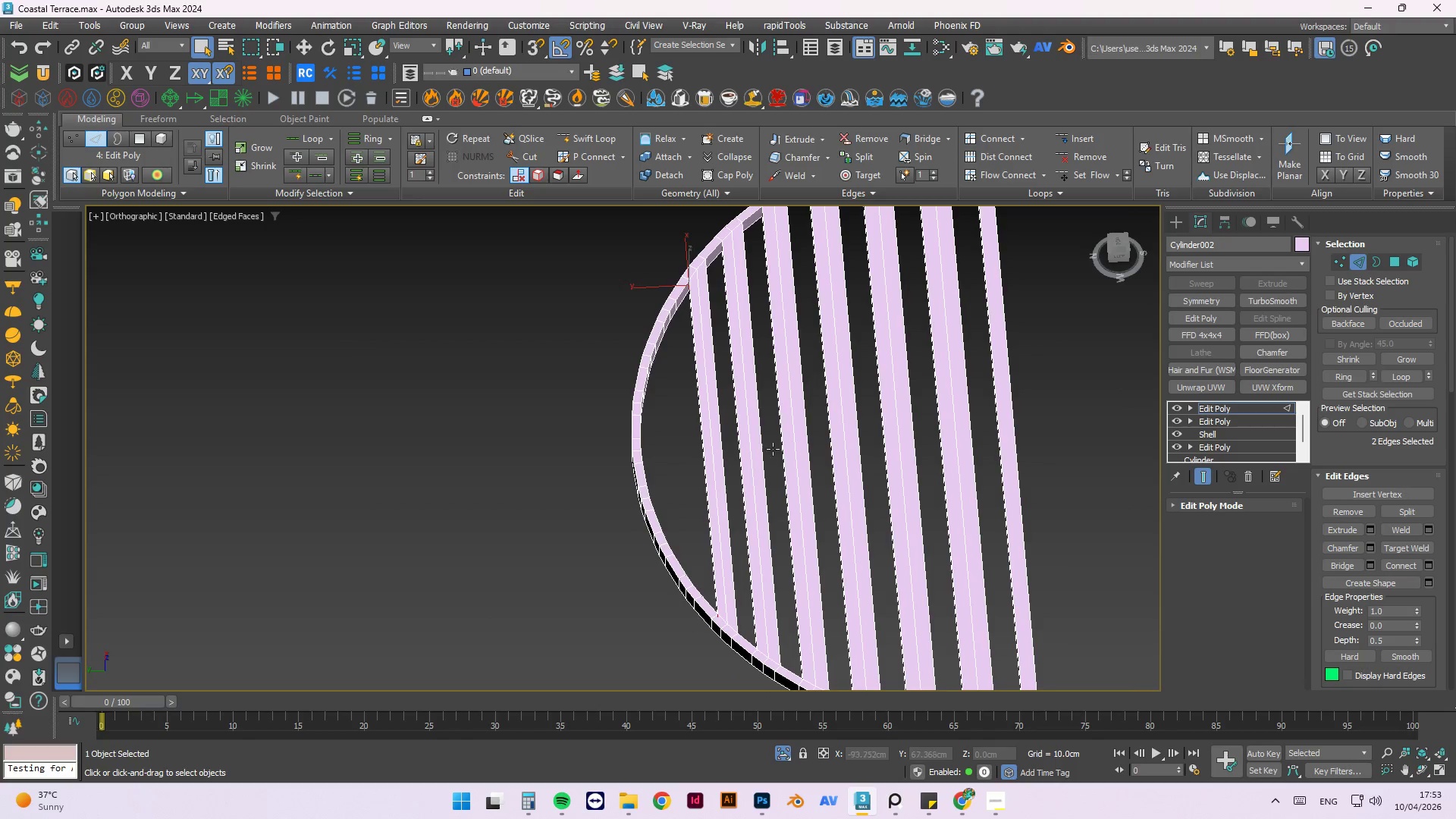 
scroll: coordinate [744, 597], scroll_direction: up, amount: 2.0
 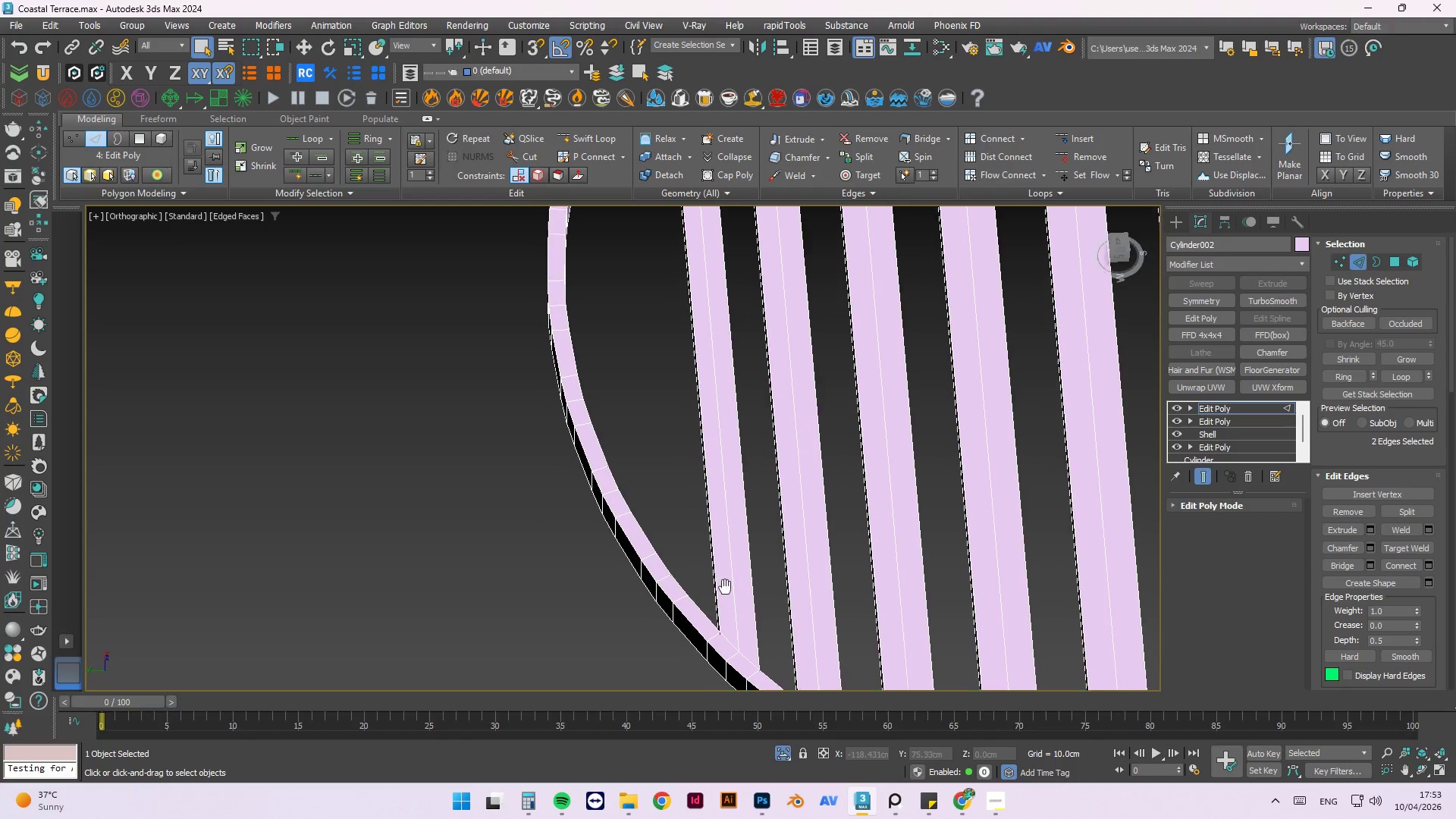 
hold_key(key=AltLeft, duration=0.45)
 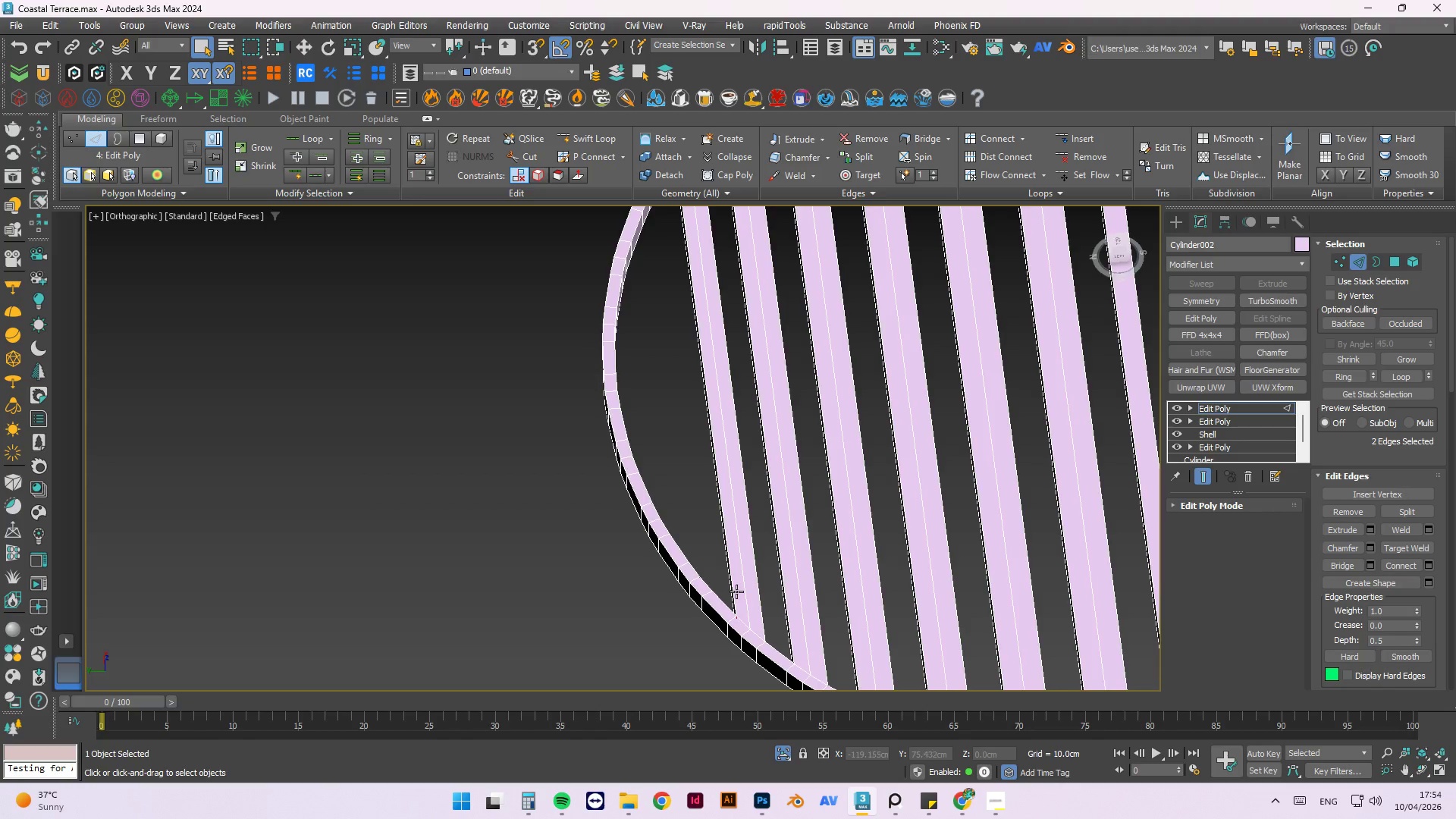 
scroll: coordinate [721, 586], scroll_direction: down, amount: 1.0
 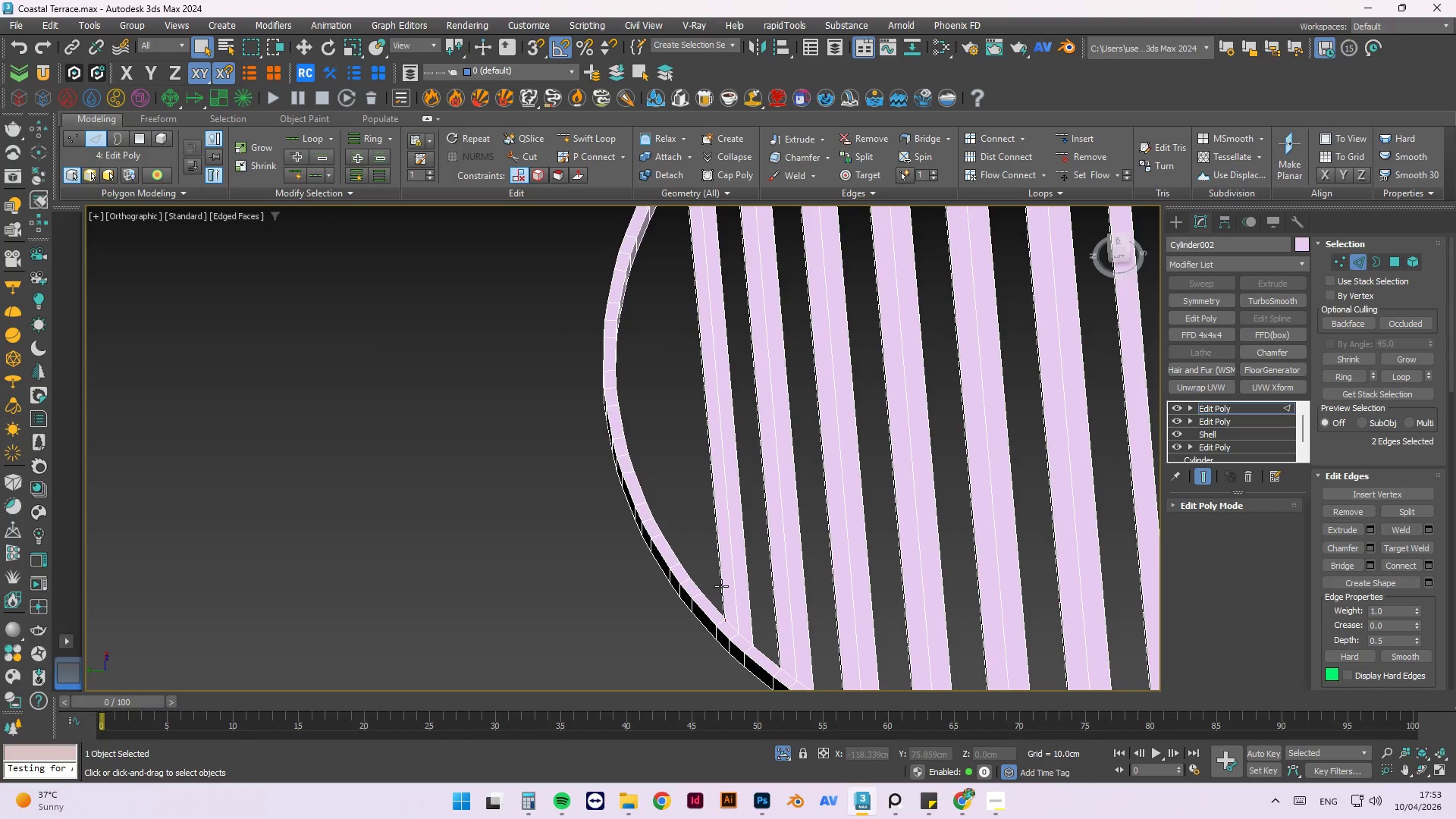 
scroll: coordinate [740, 574], scroll_direction: up, amount: 4.0
 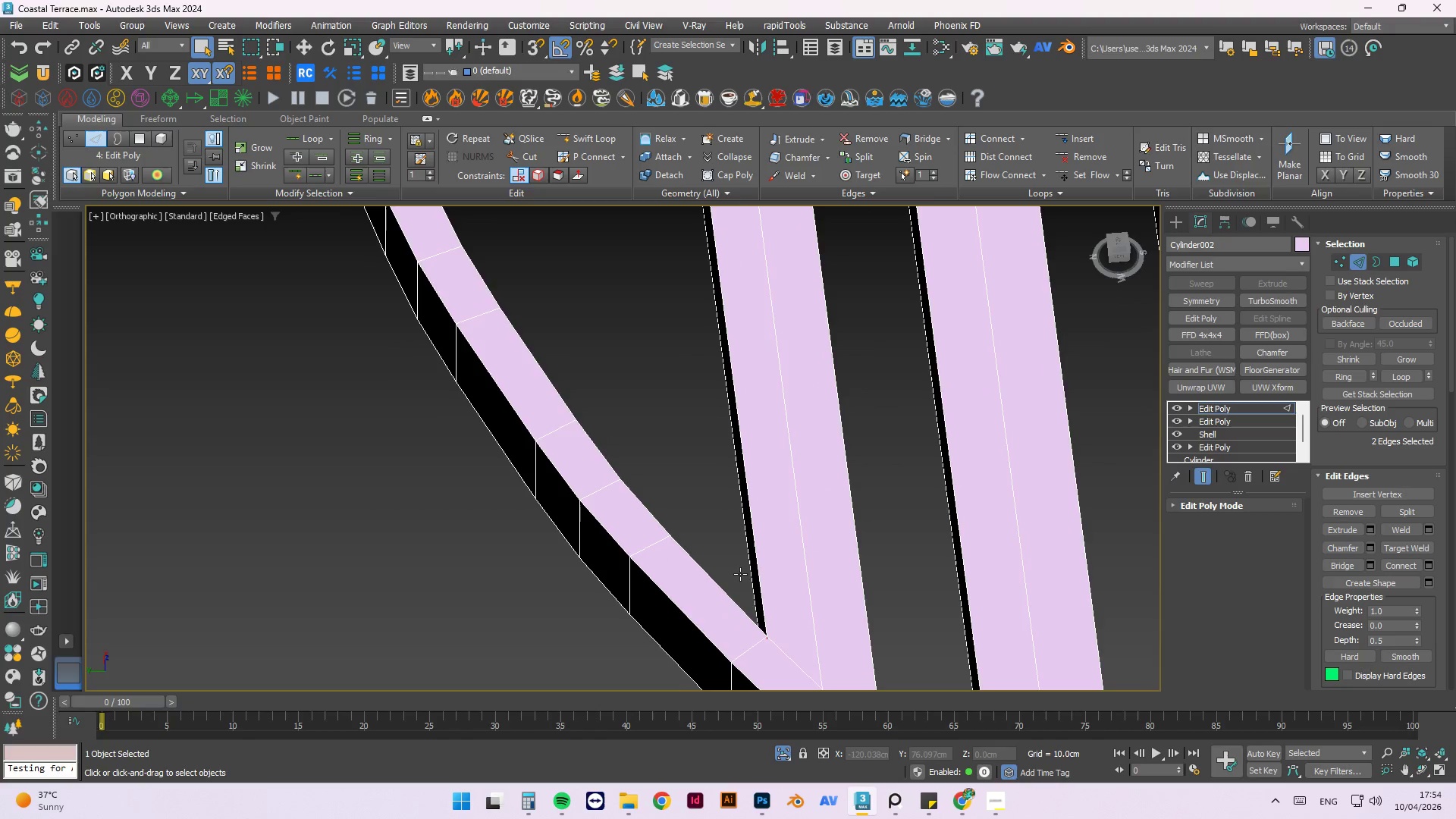 
scroll: coordinate [740, 574], scroll_direction: down, amount: 2.0
 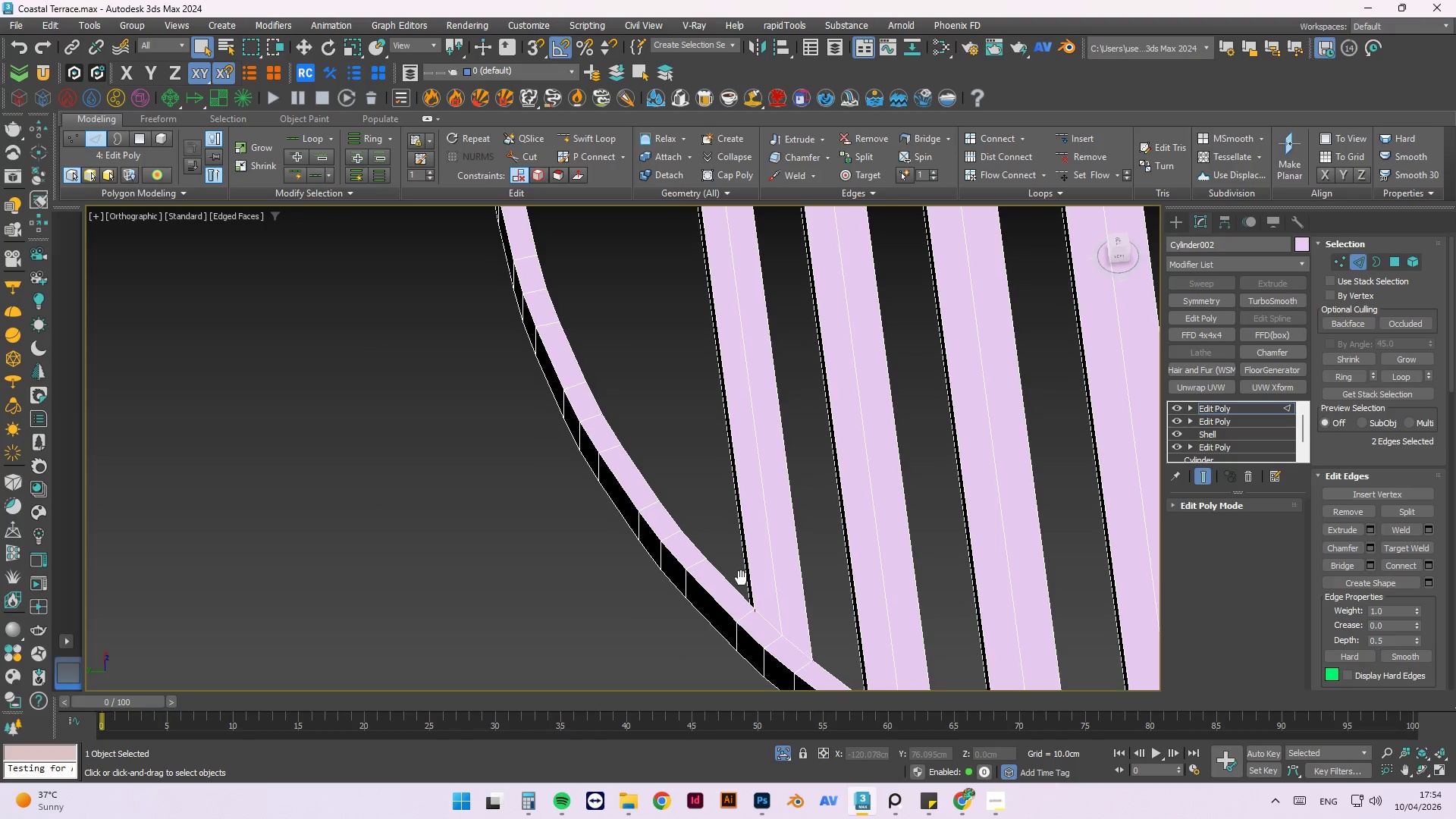 
key(Control+Z)
 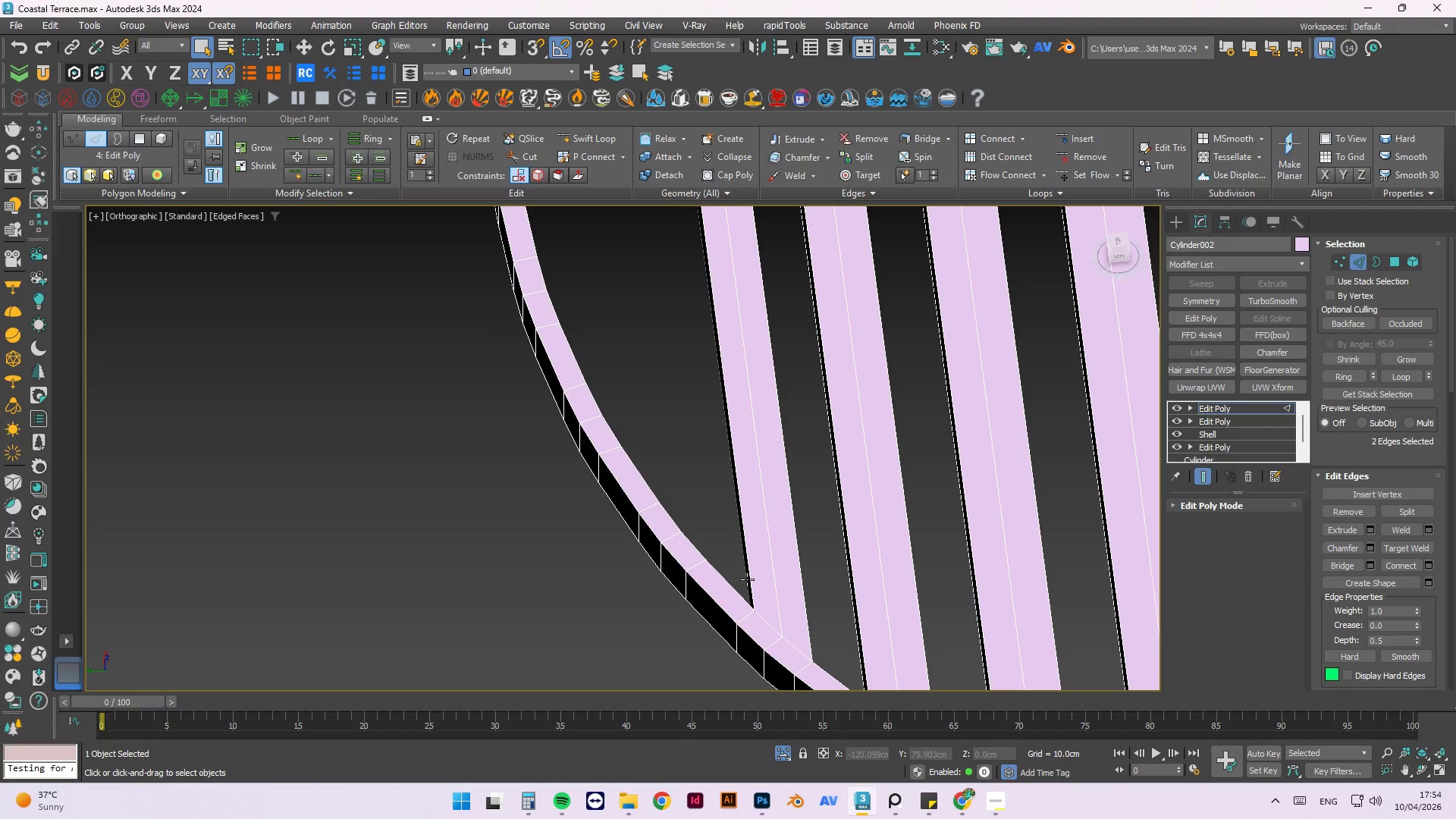 
key(Control+Z)
 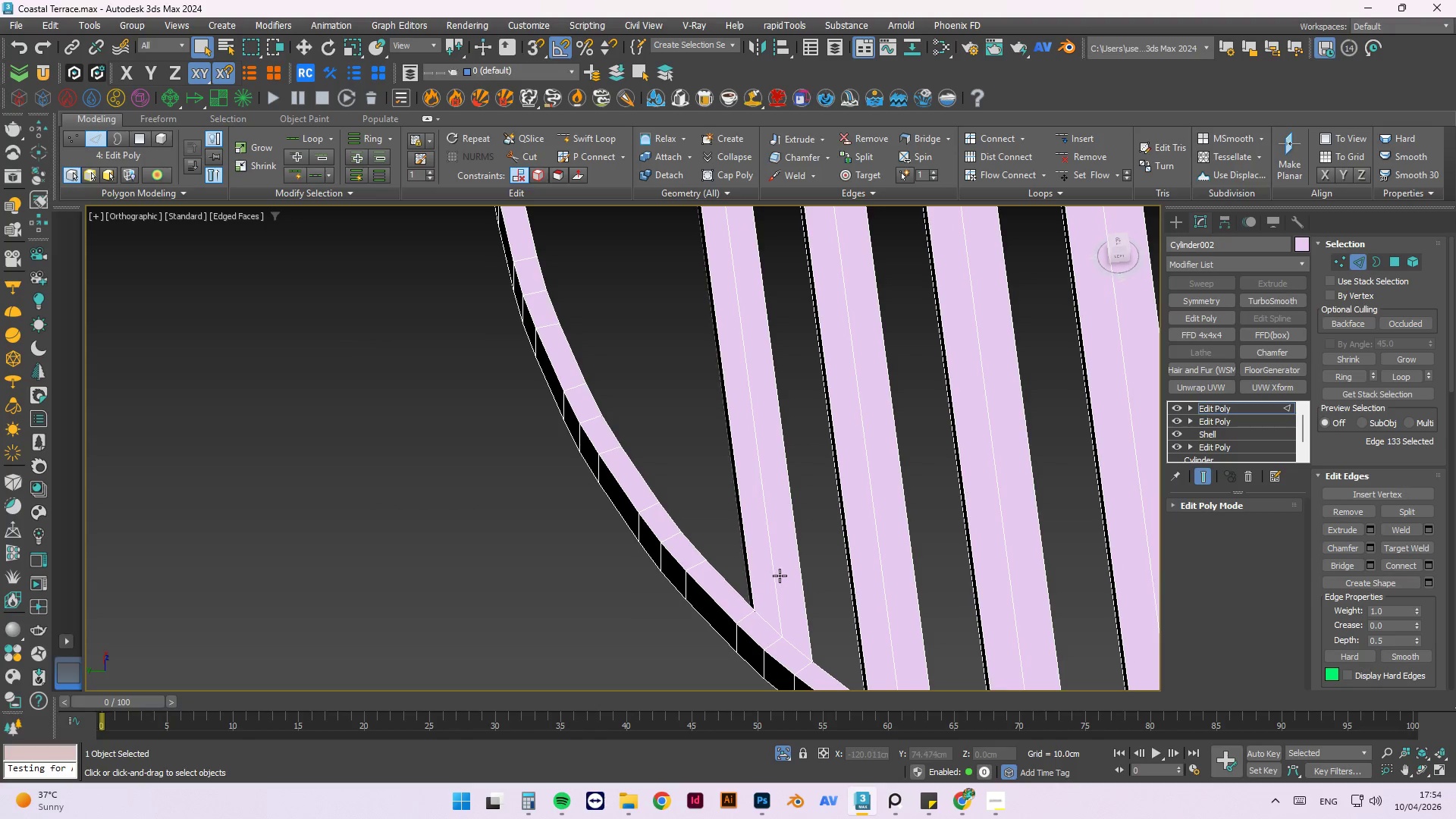 
key(Control+Z)
 